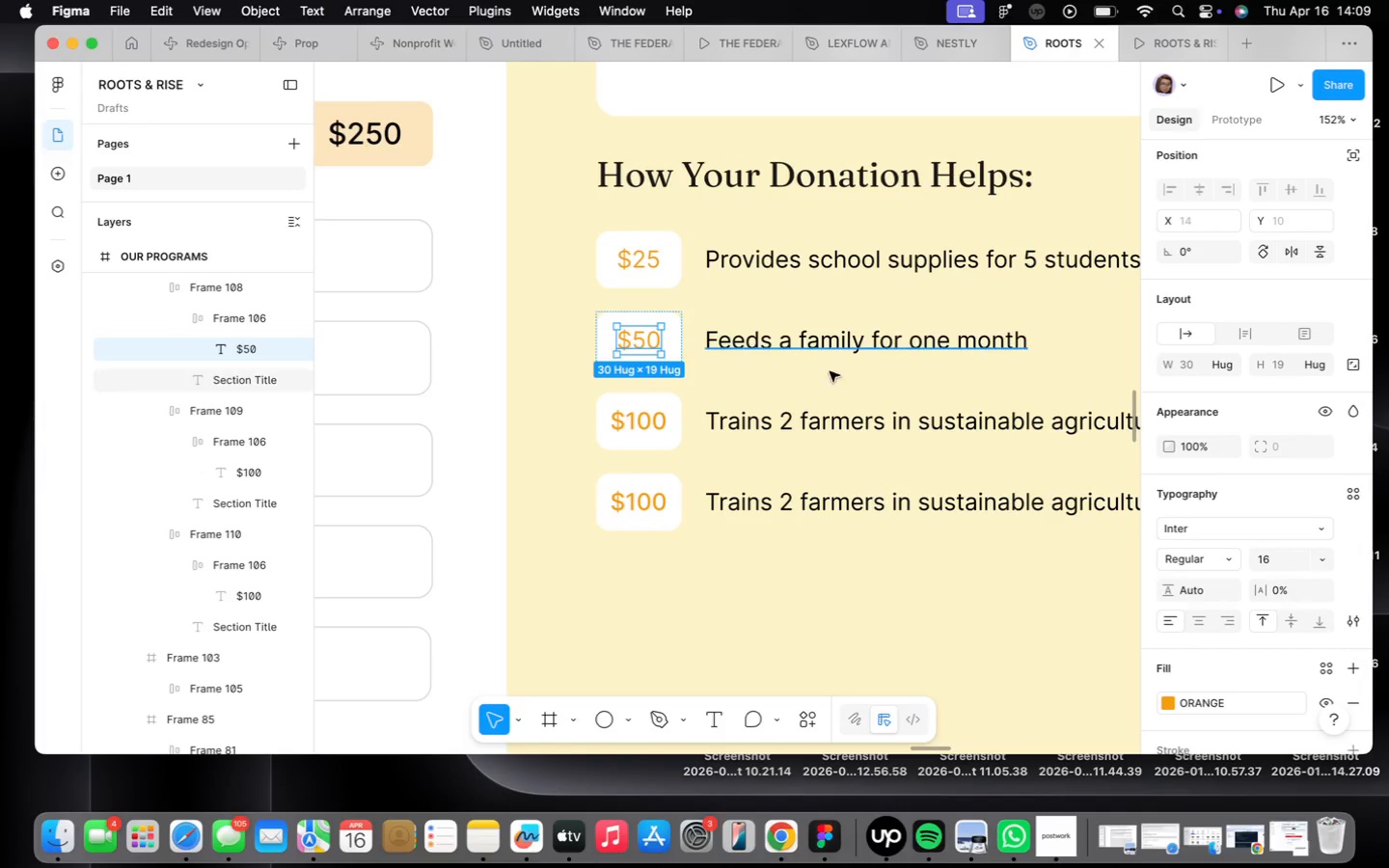 
left_click([1238, 557])
 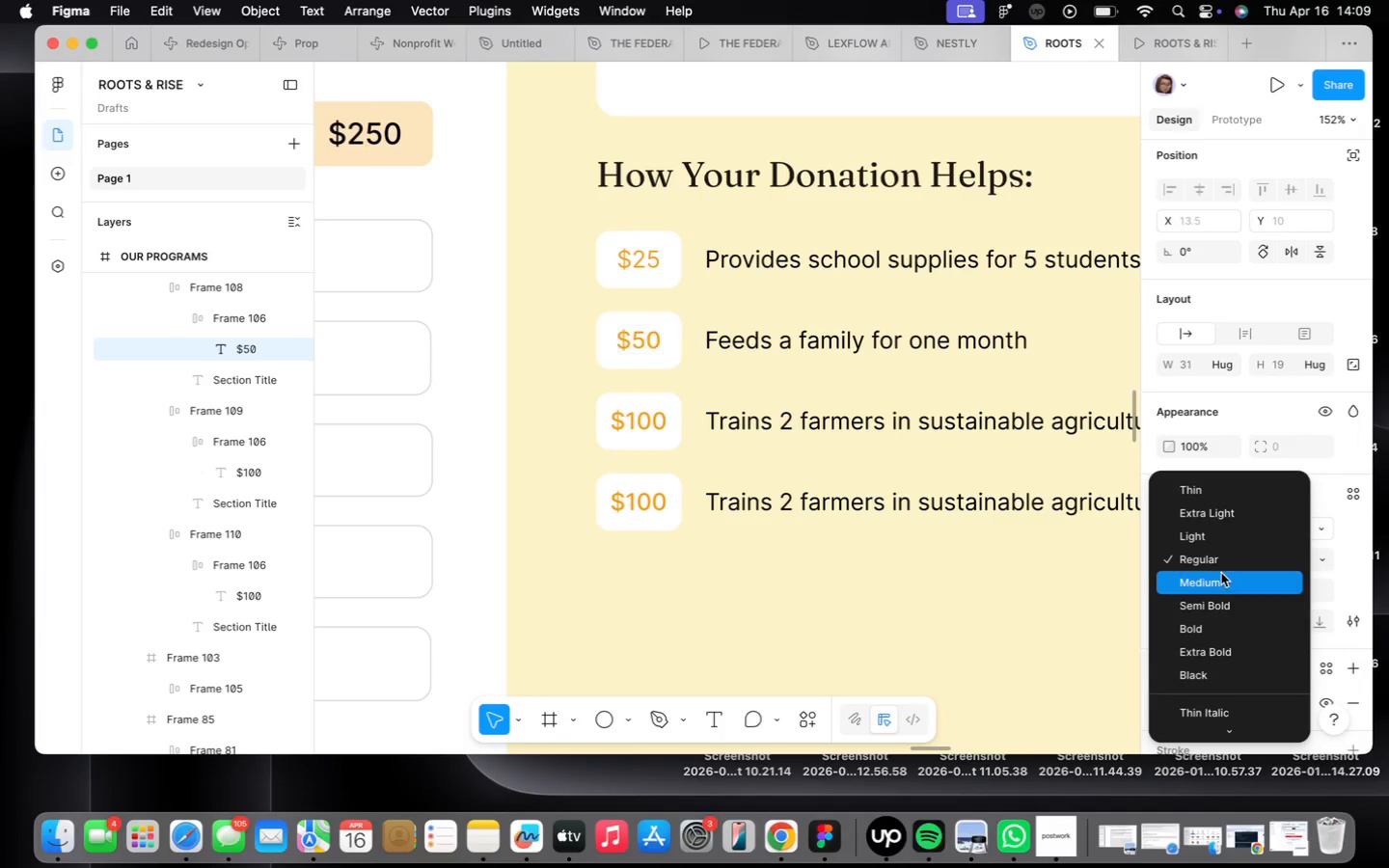 
left_click([1221, 575])
 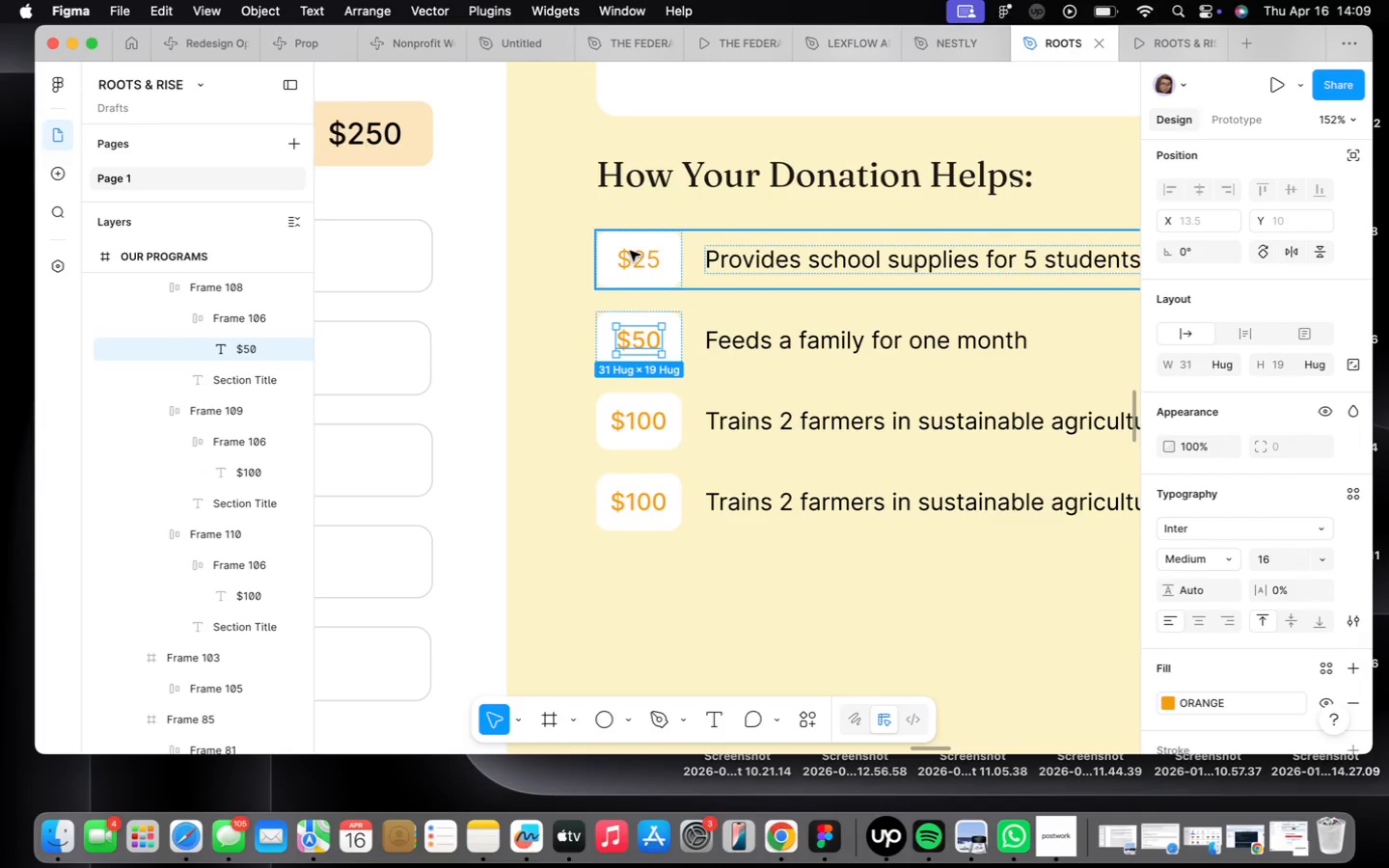 
double_click([633, 255])
 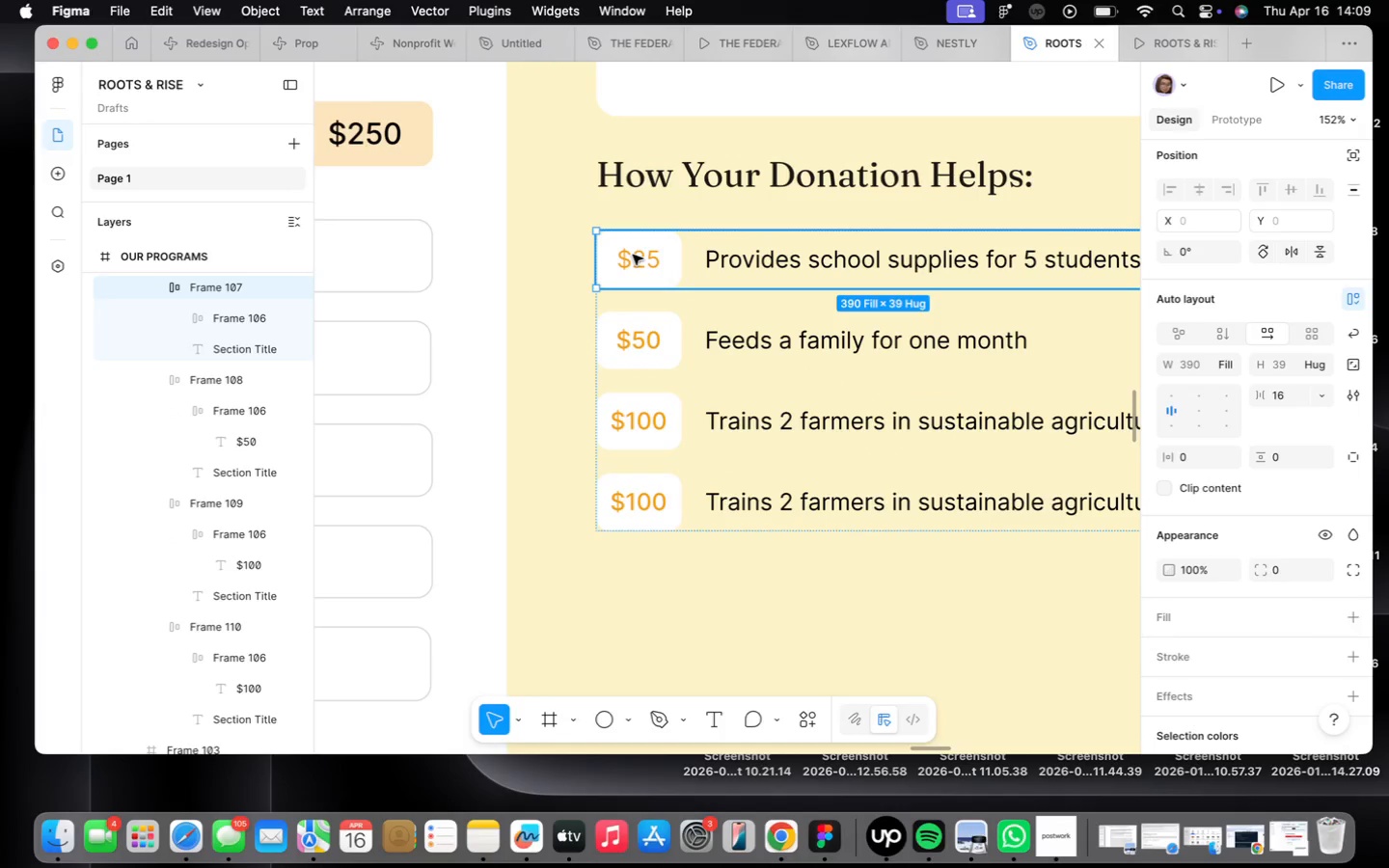 
triple_click([633, 255])
 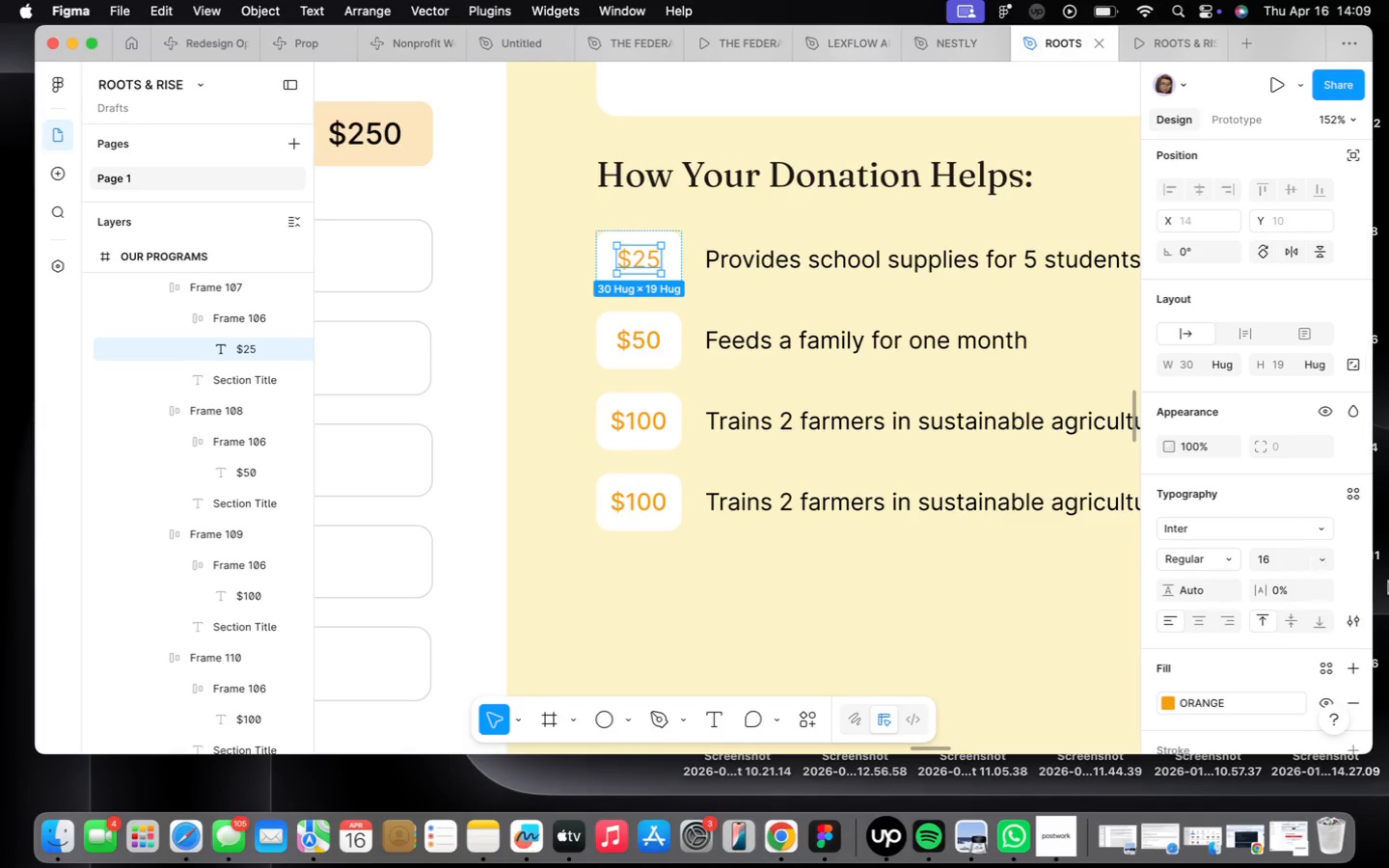 
left_click([1211, 524])
 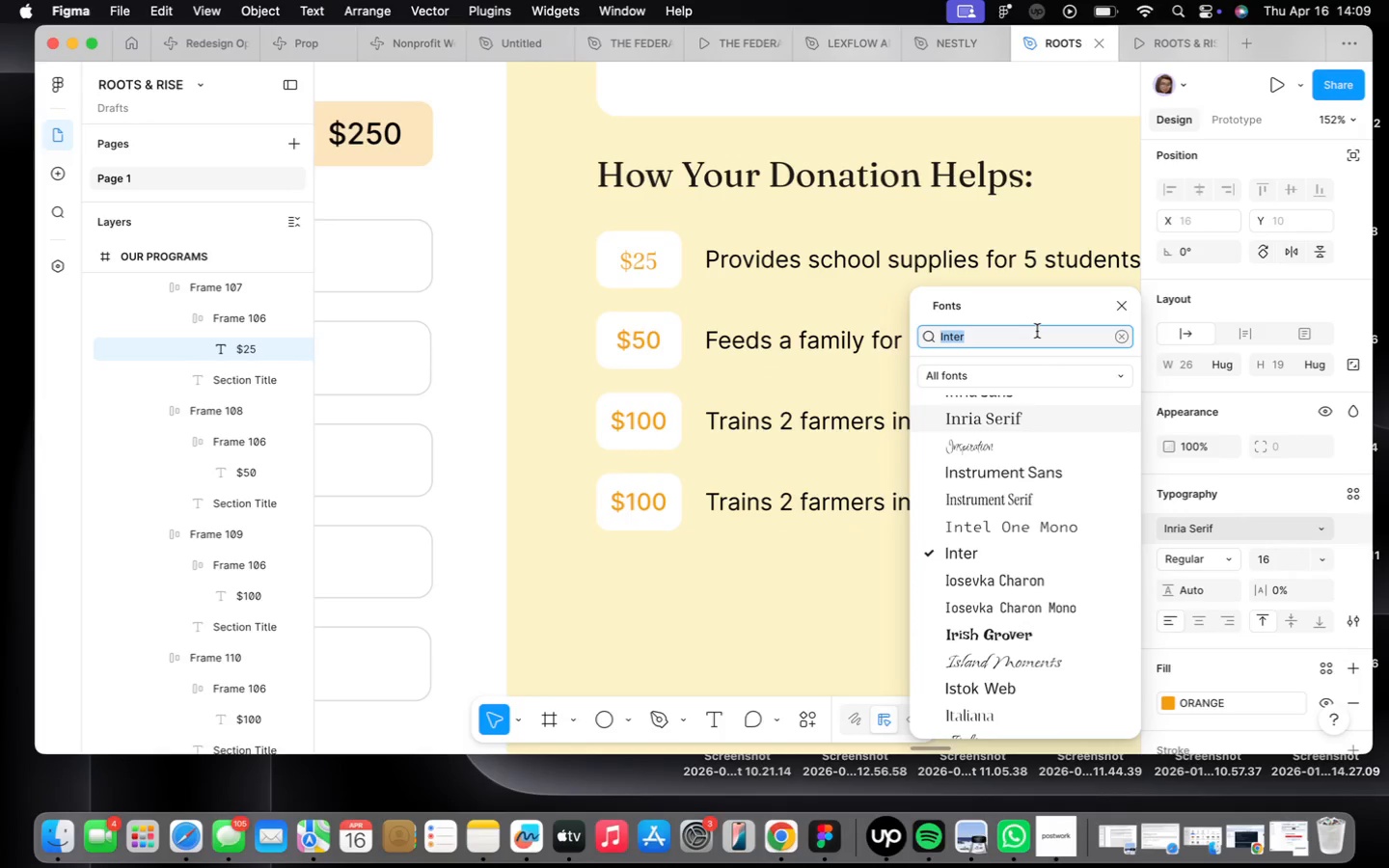 
type(neu)
 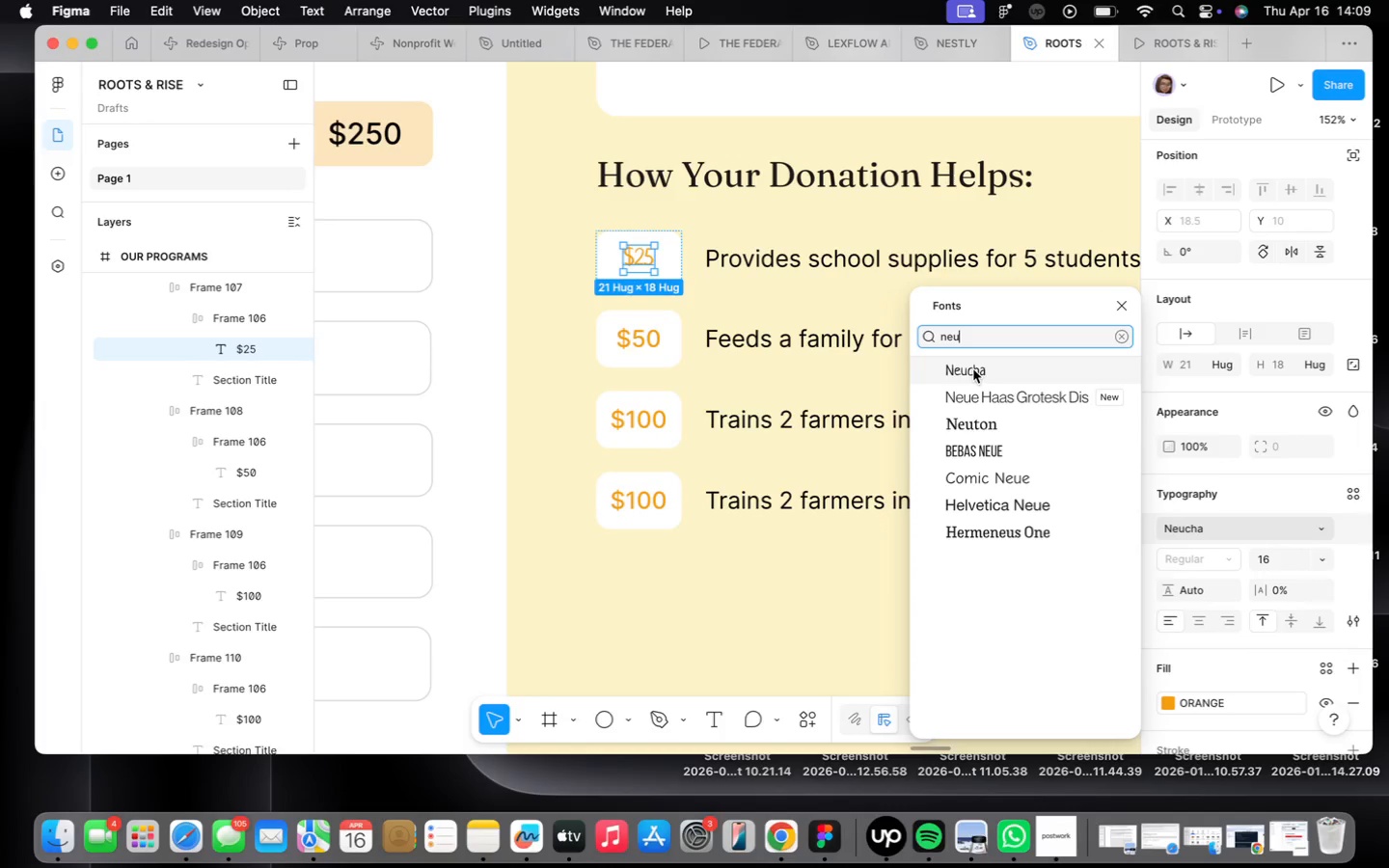 
left_click([991, 395])
 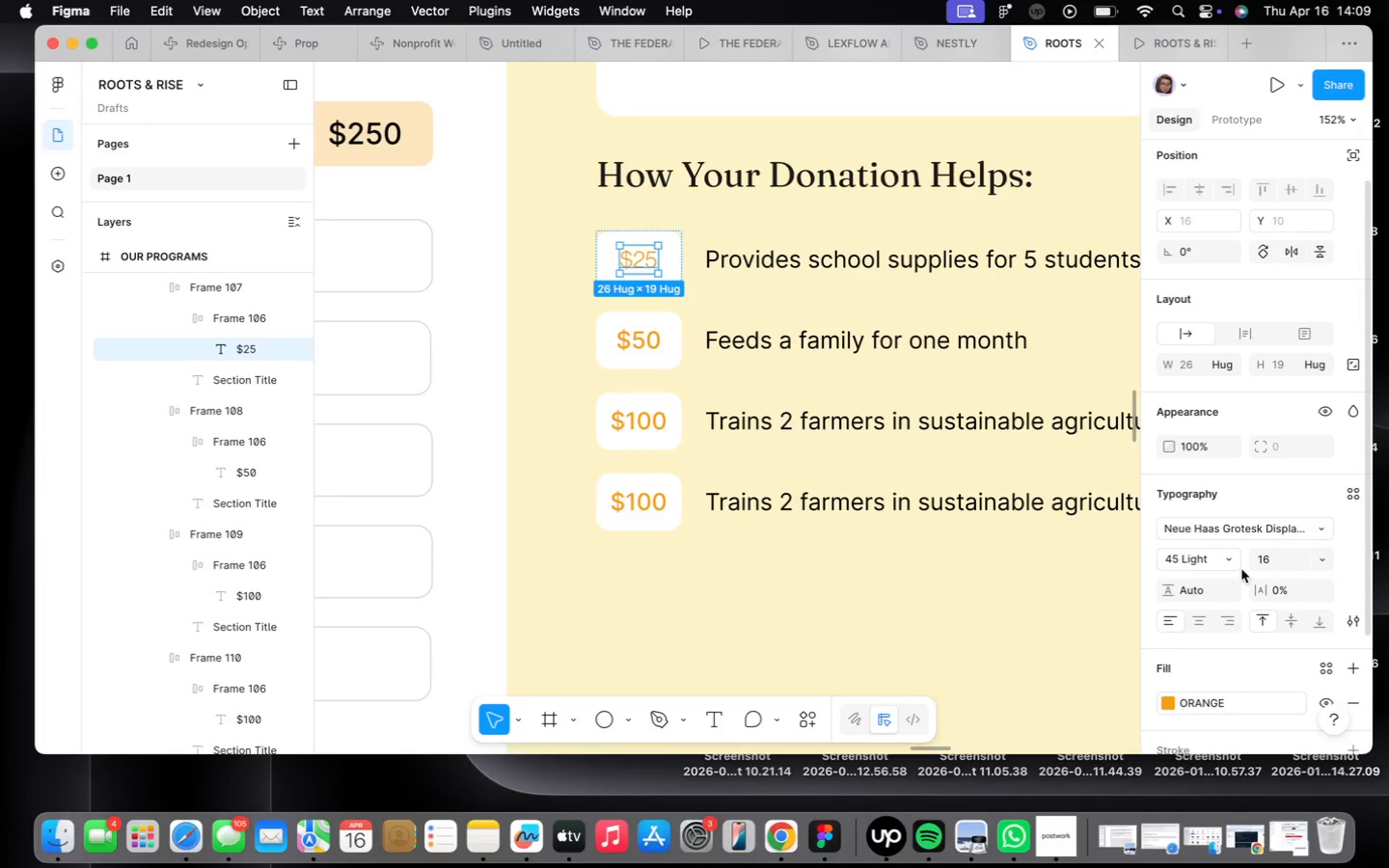 
left_click([1229, 561])
 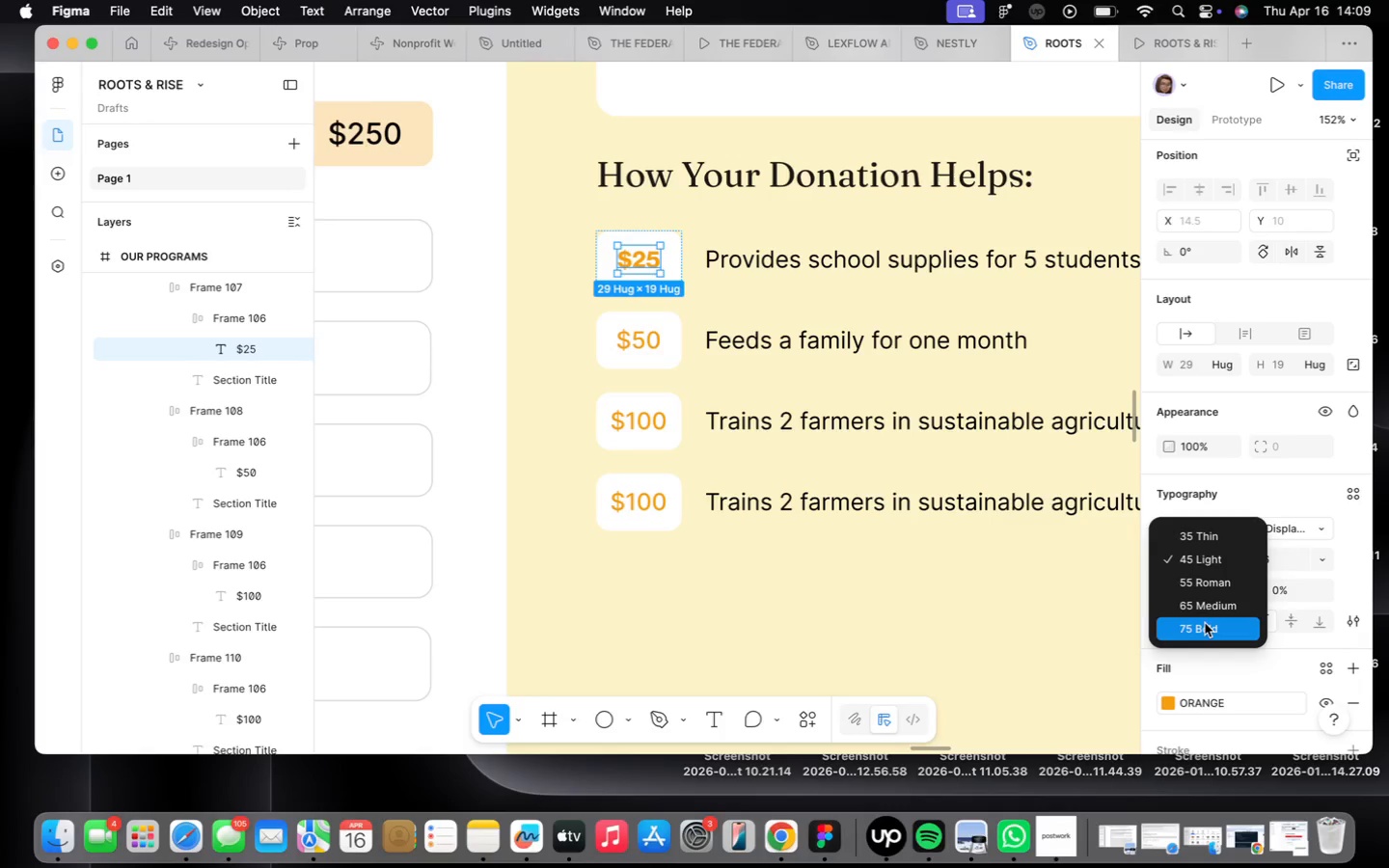 
wait(7.86)
 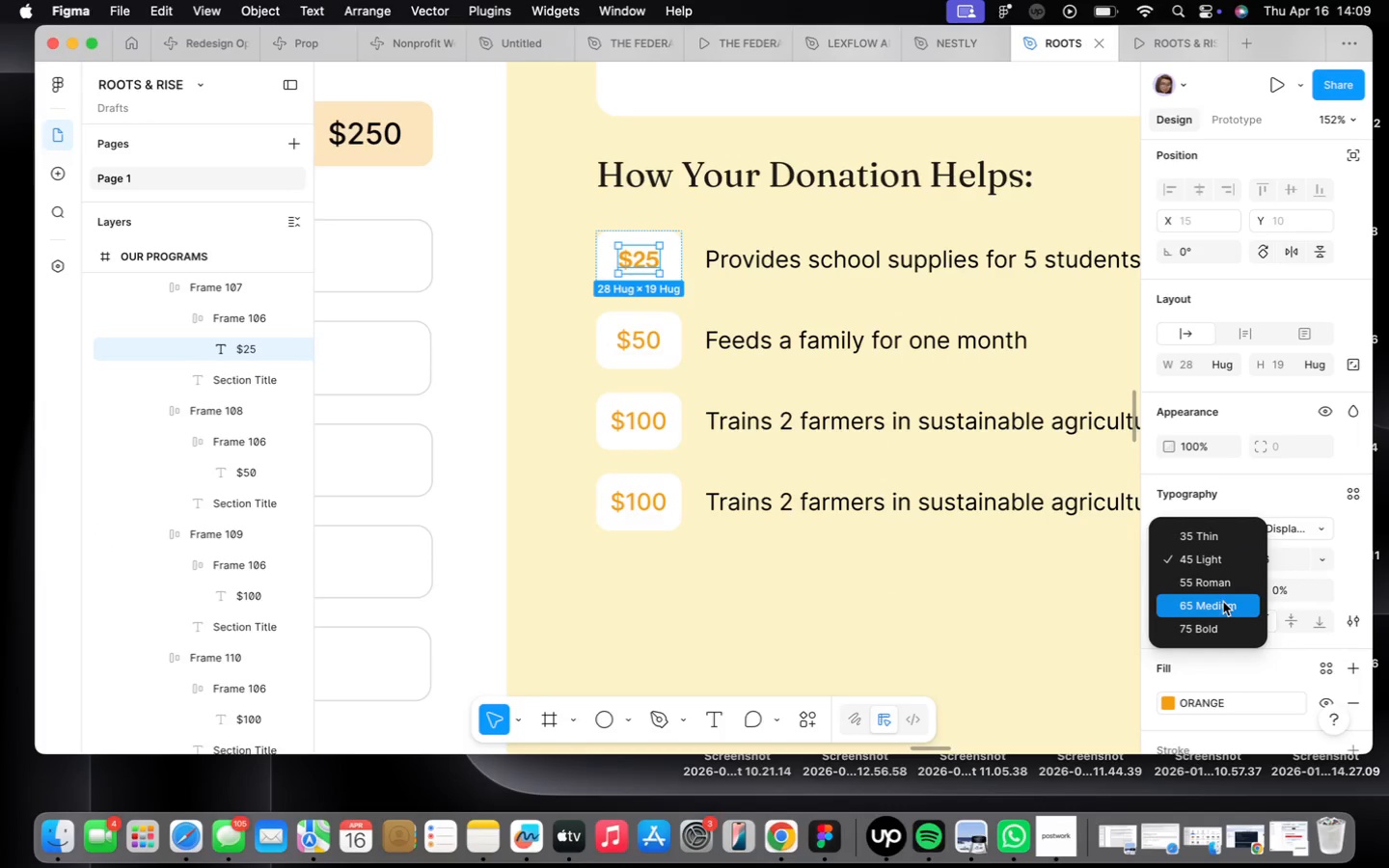 
left_click([1203, 601])
 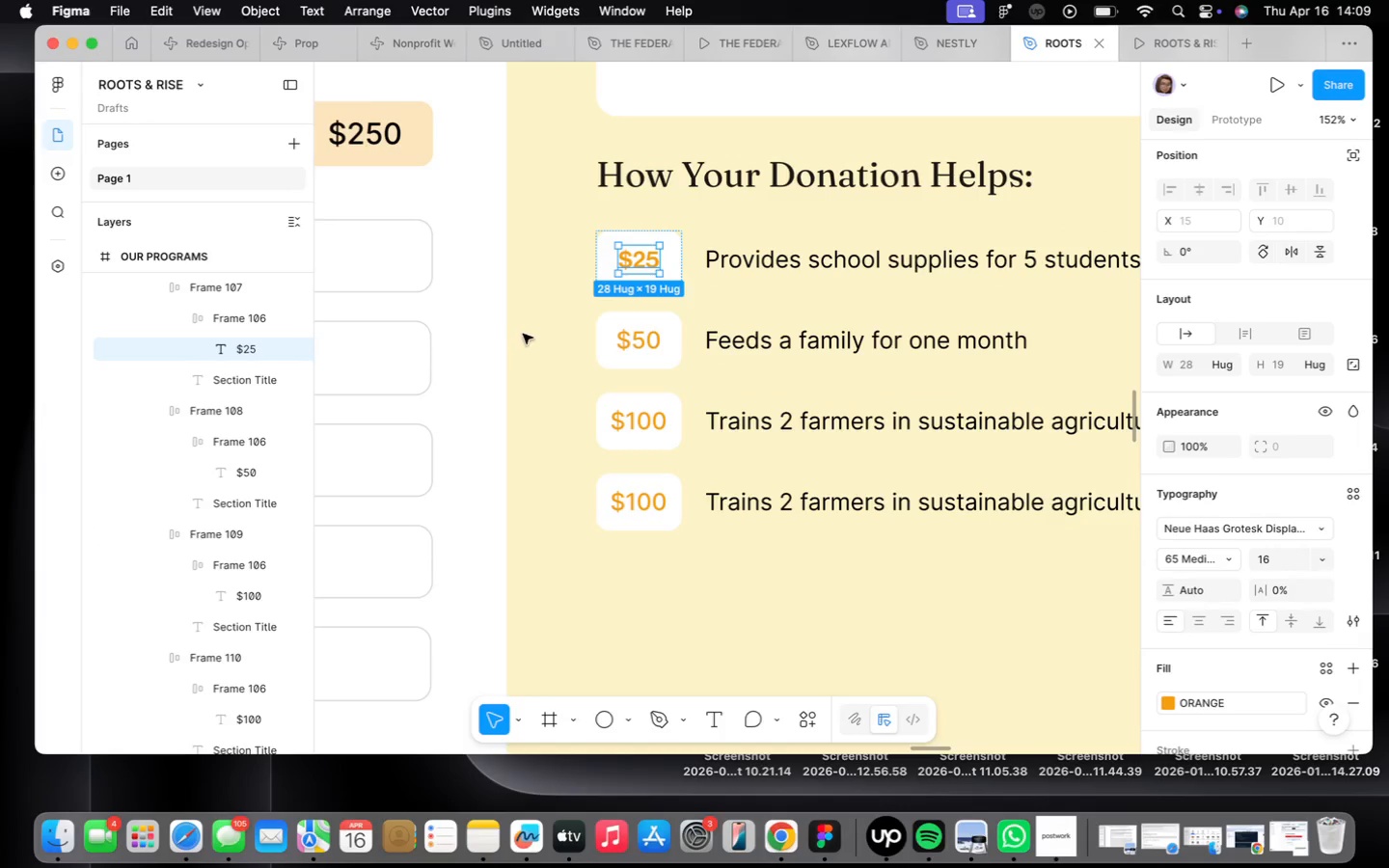 
wait(6.51)
 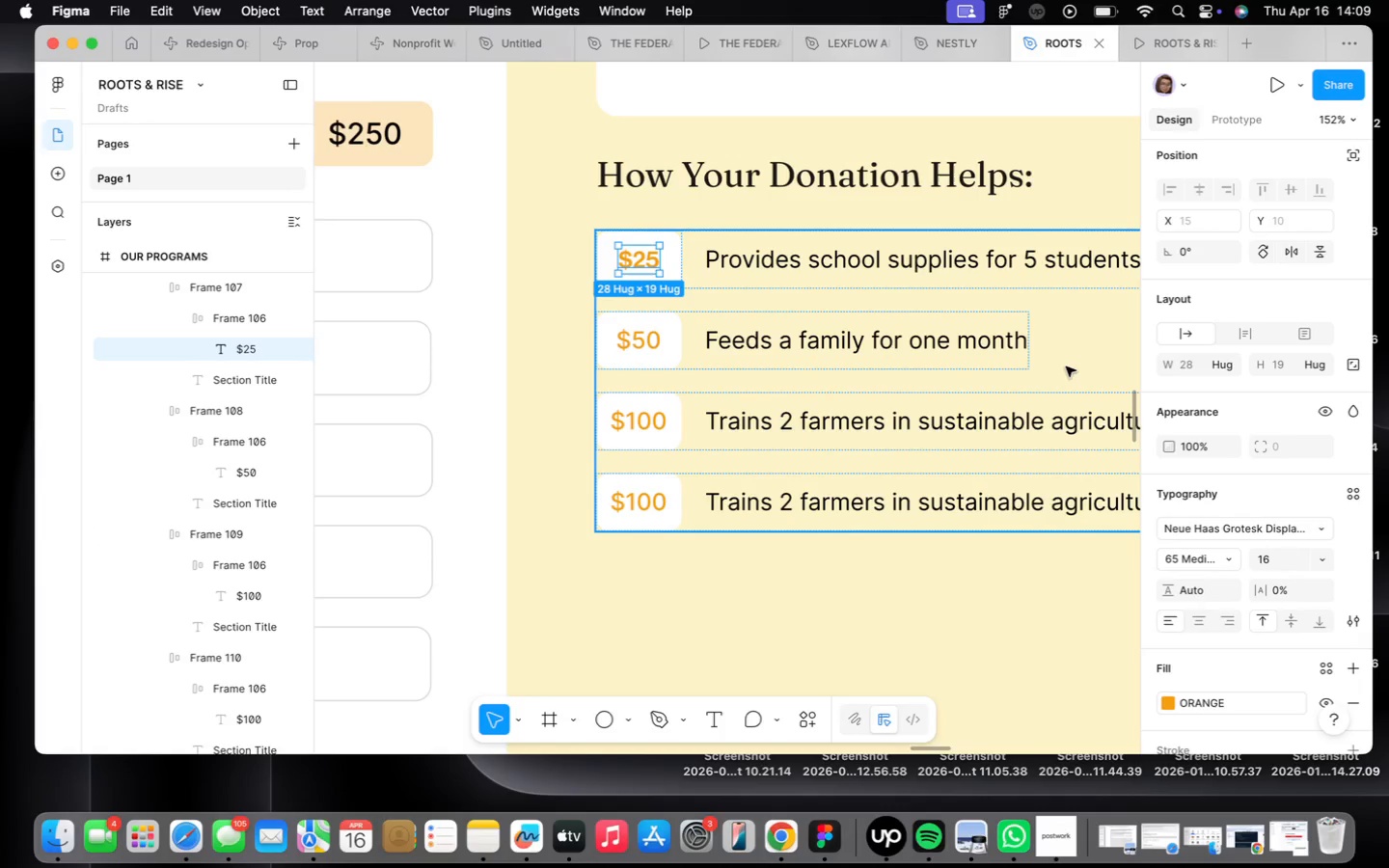 
scroll: coordinate [529, 338], scroll_direction: down, amount: 9.0
 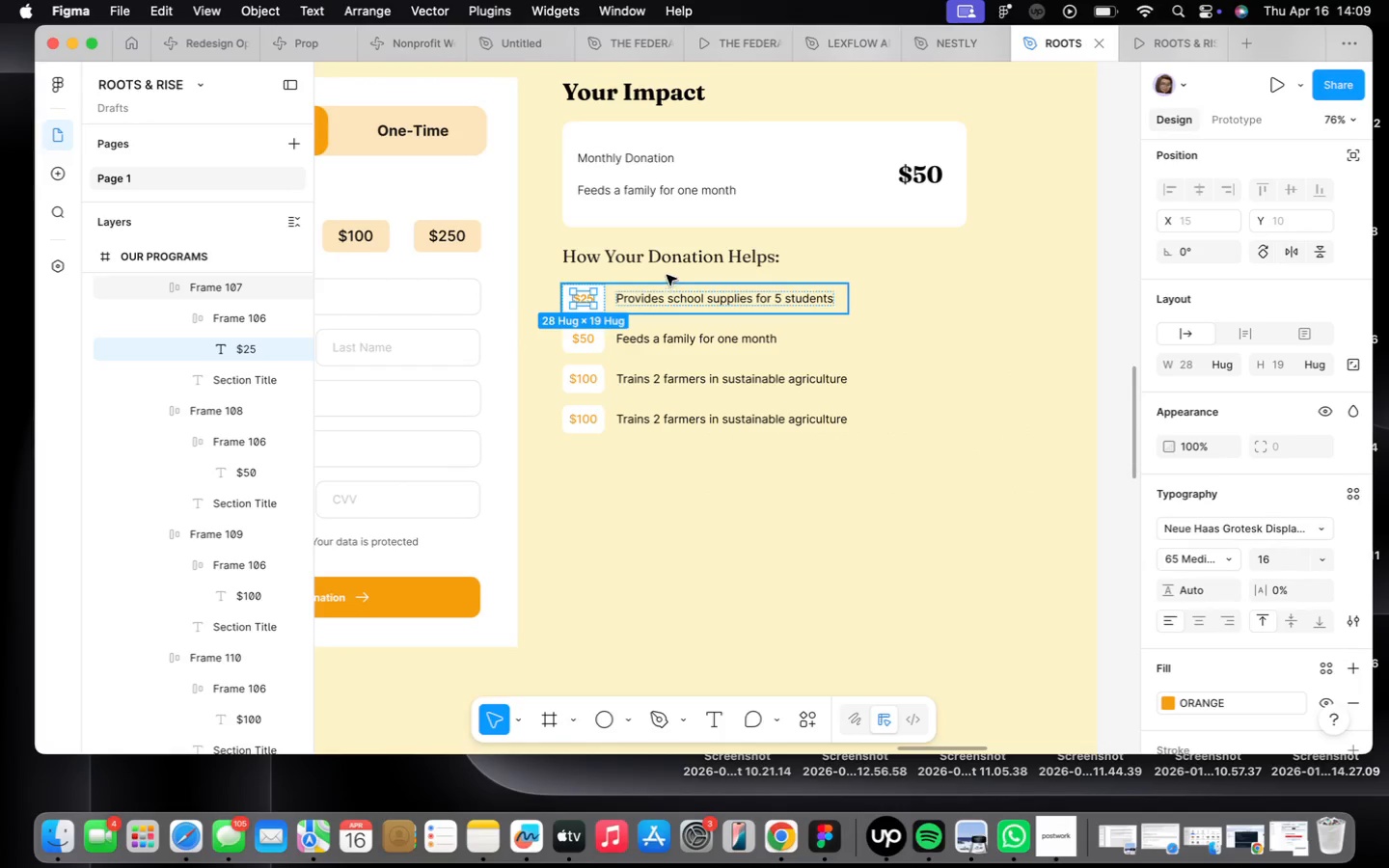 
left_click([666, 264])
 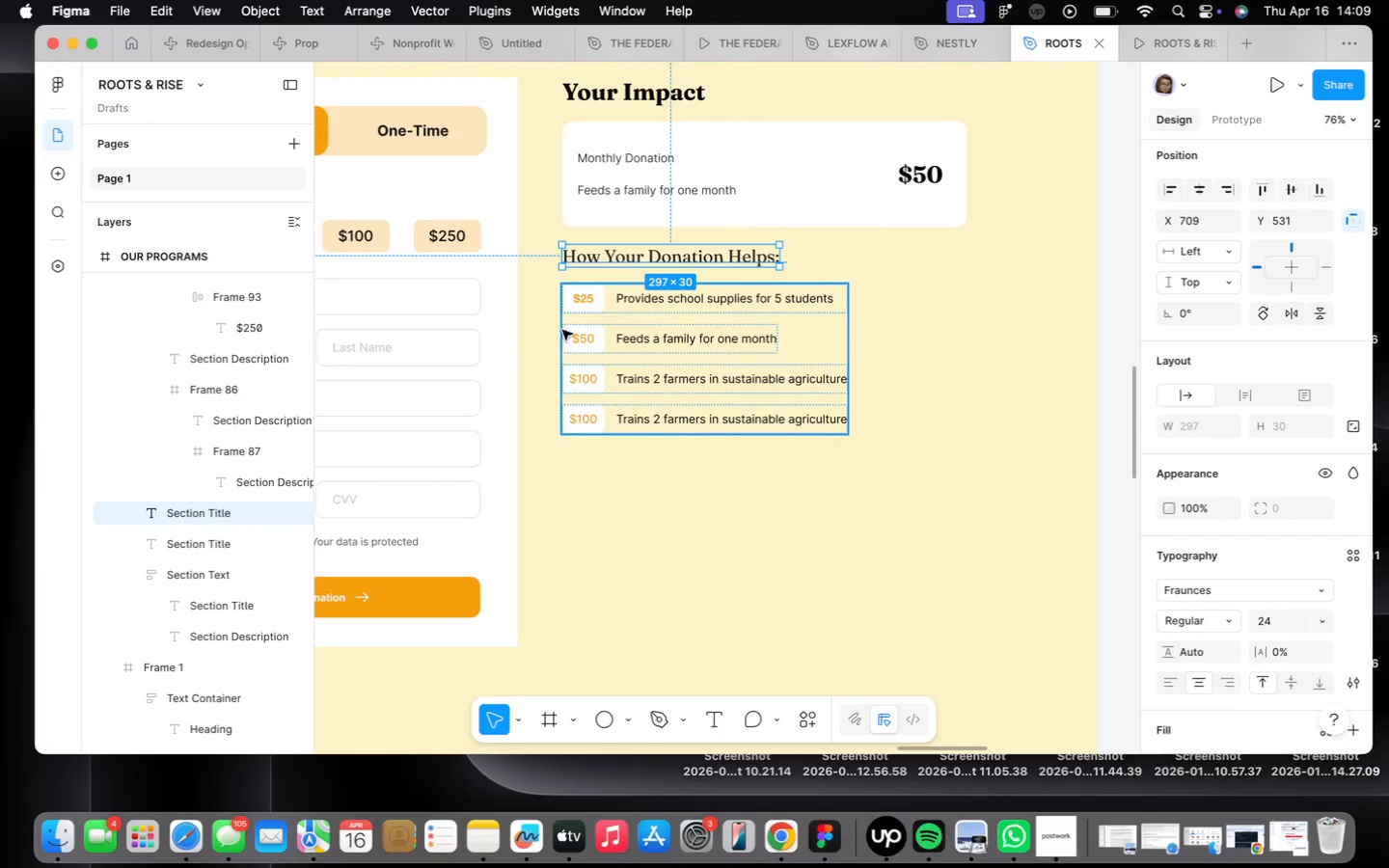 
scroll: coordinate [572, 329], scroll_direction: up, amount: 10.0
 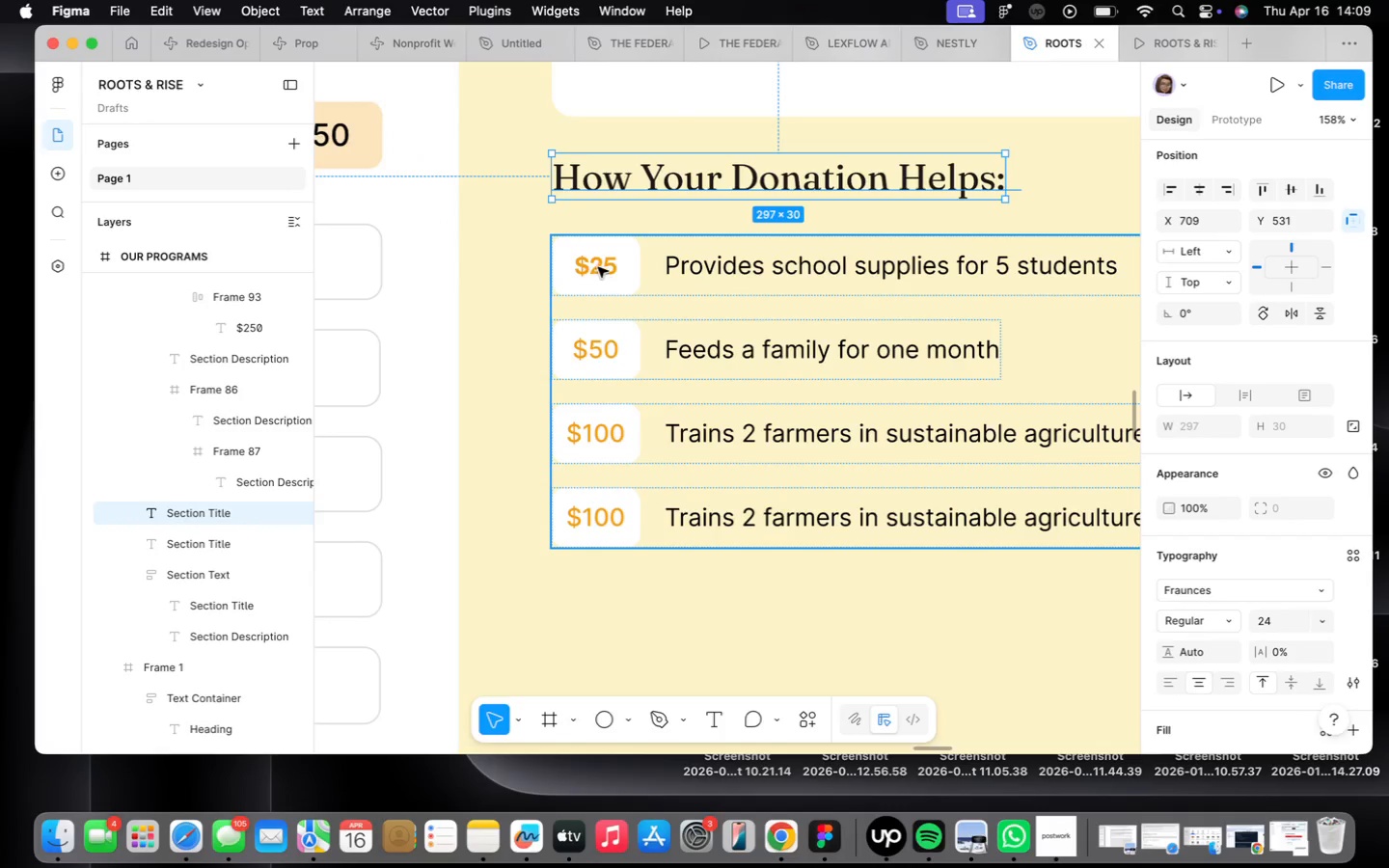 
double_click([598, 267])
 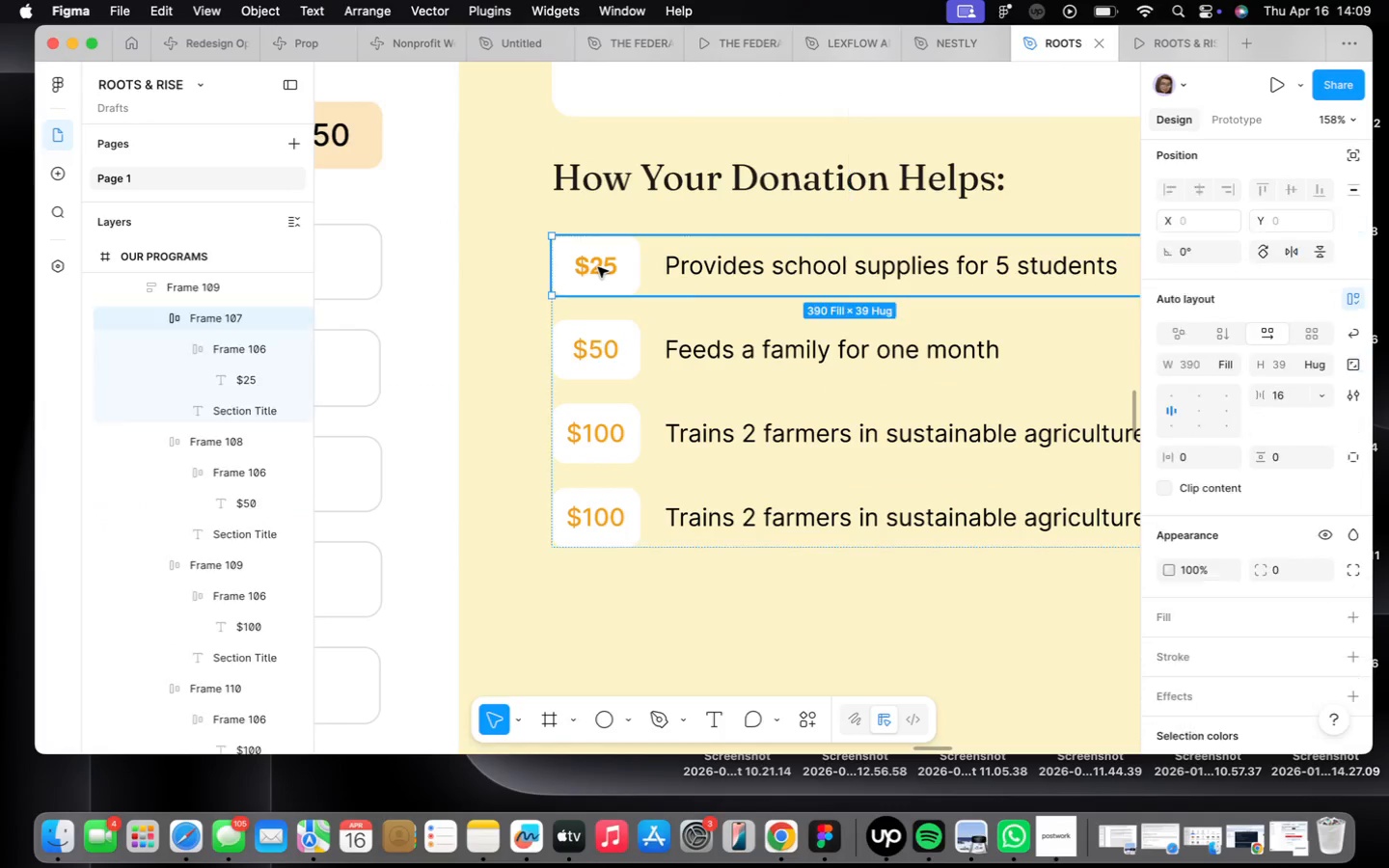 
triple_click([598, 267])
 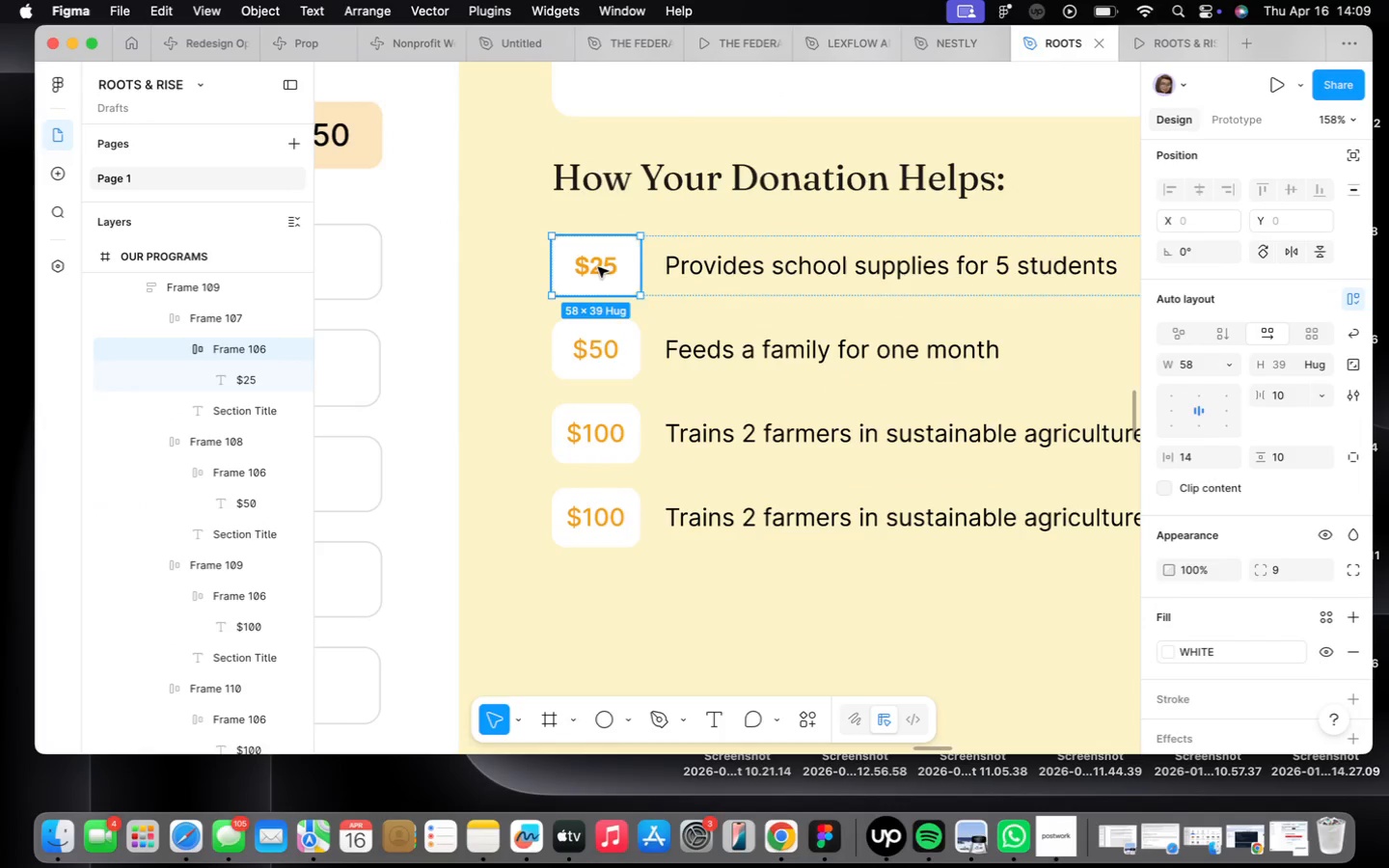 
triple_click([598, 267])
 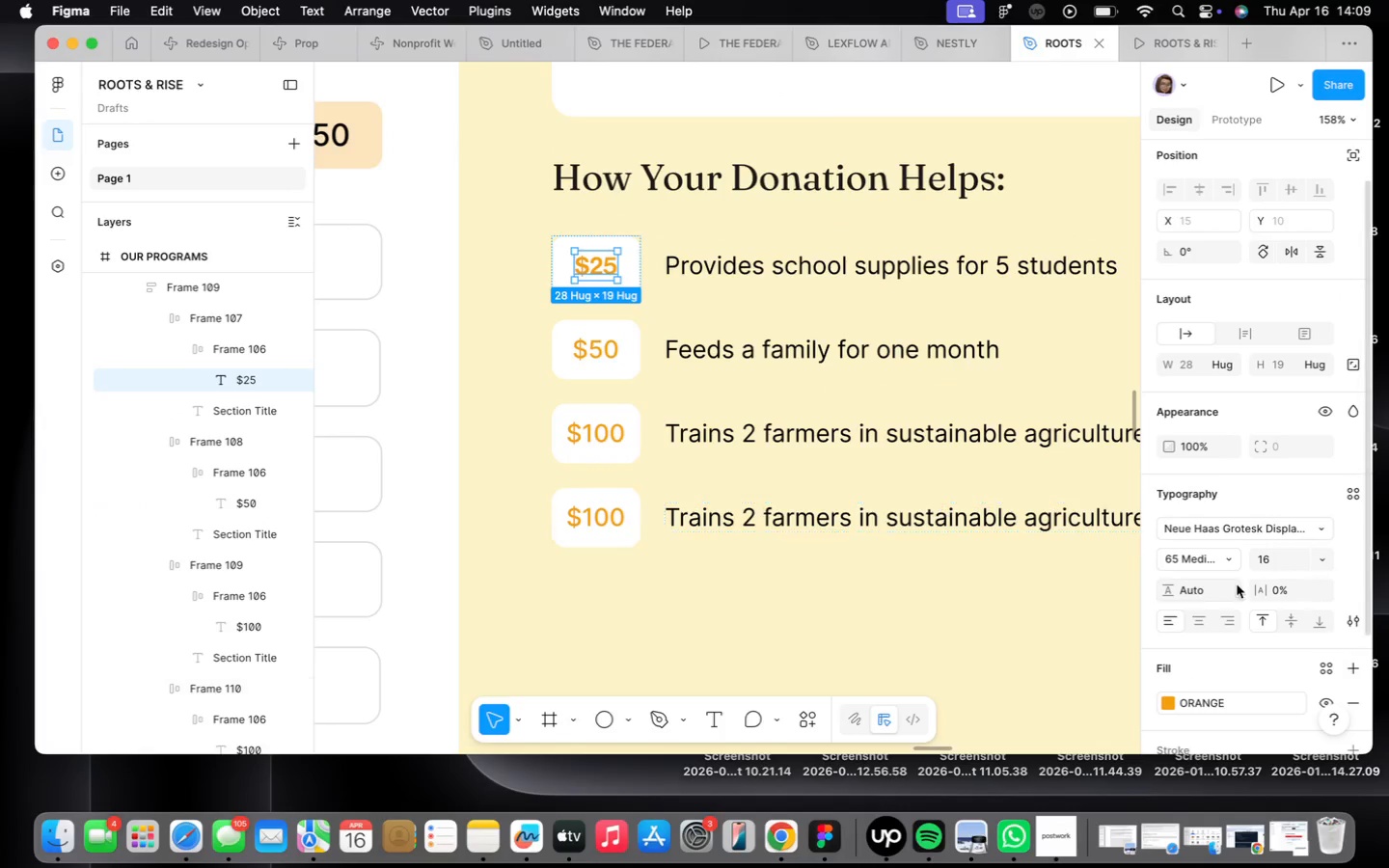 
left_click([1222, 531])
 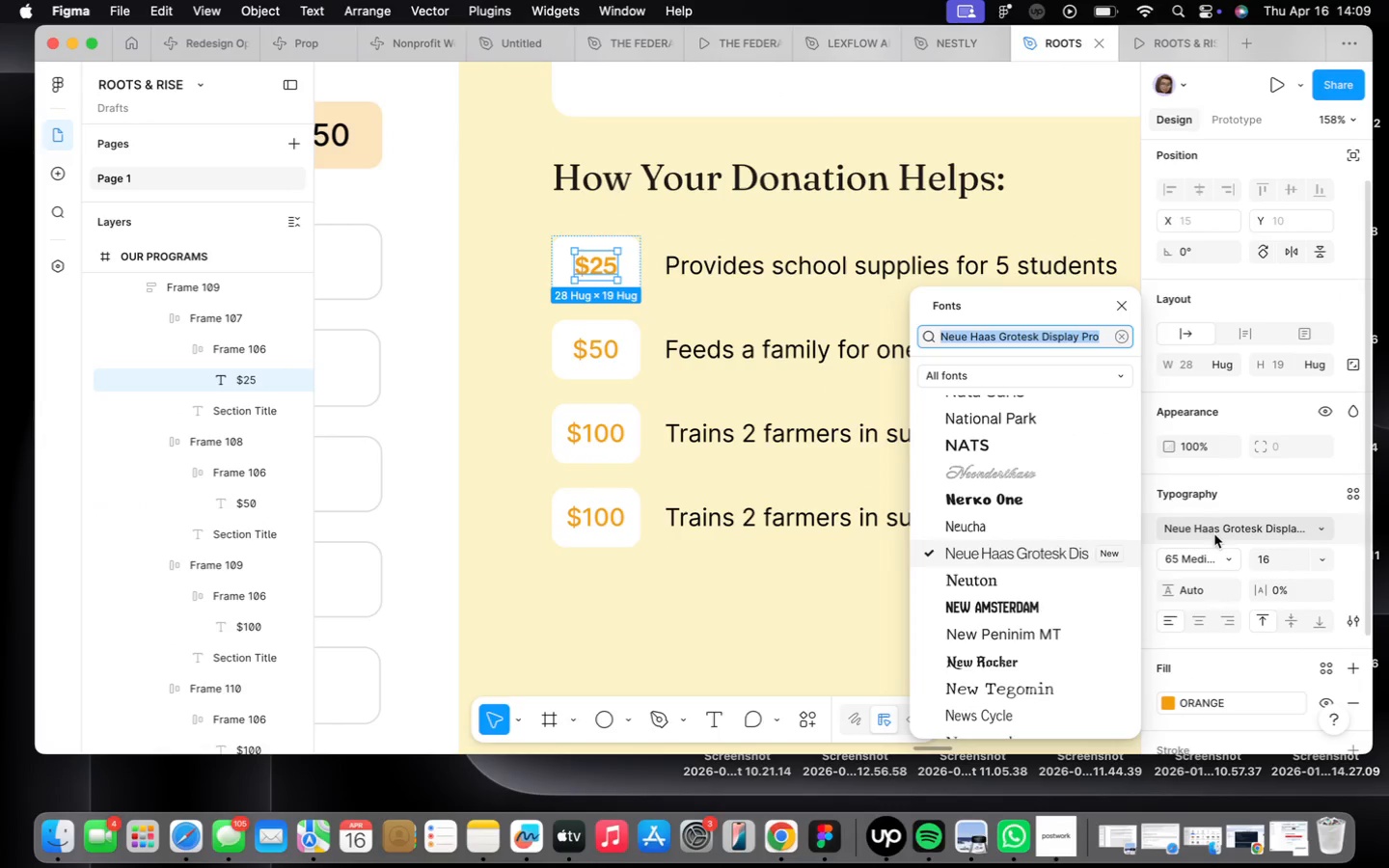 
type(frau)
 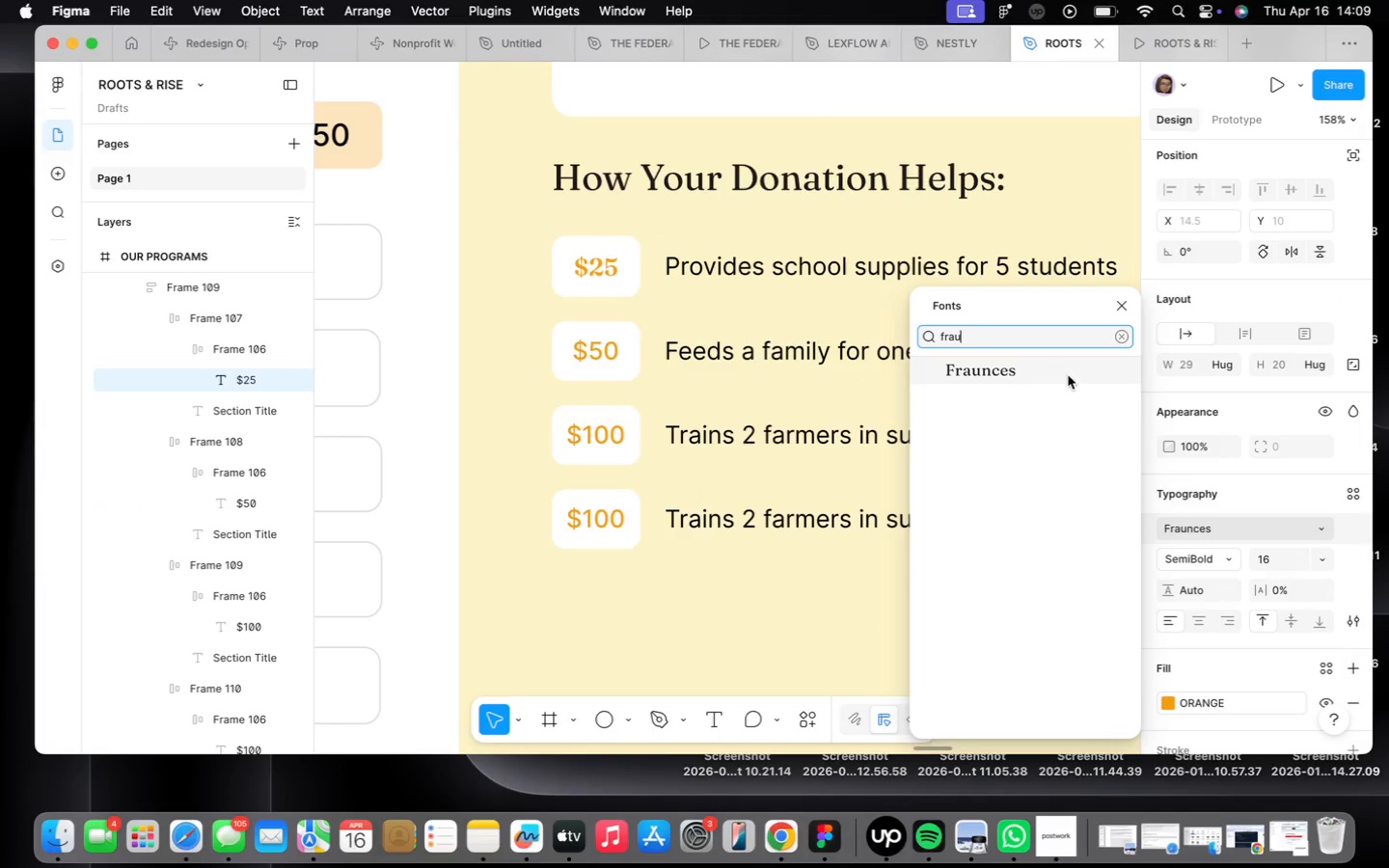 
left_click([1041, 373])
 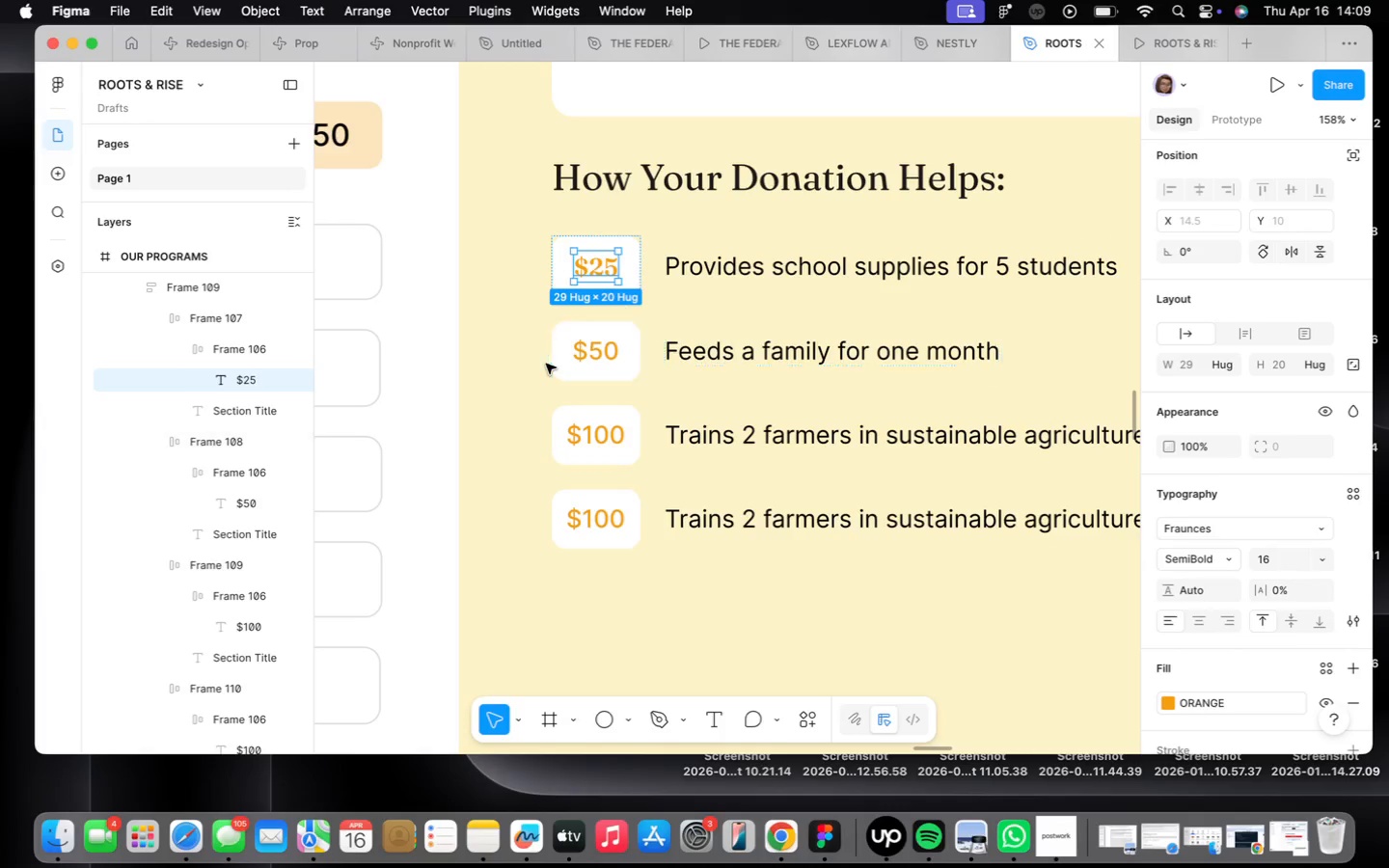 
double_click([582, 356])
 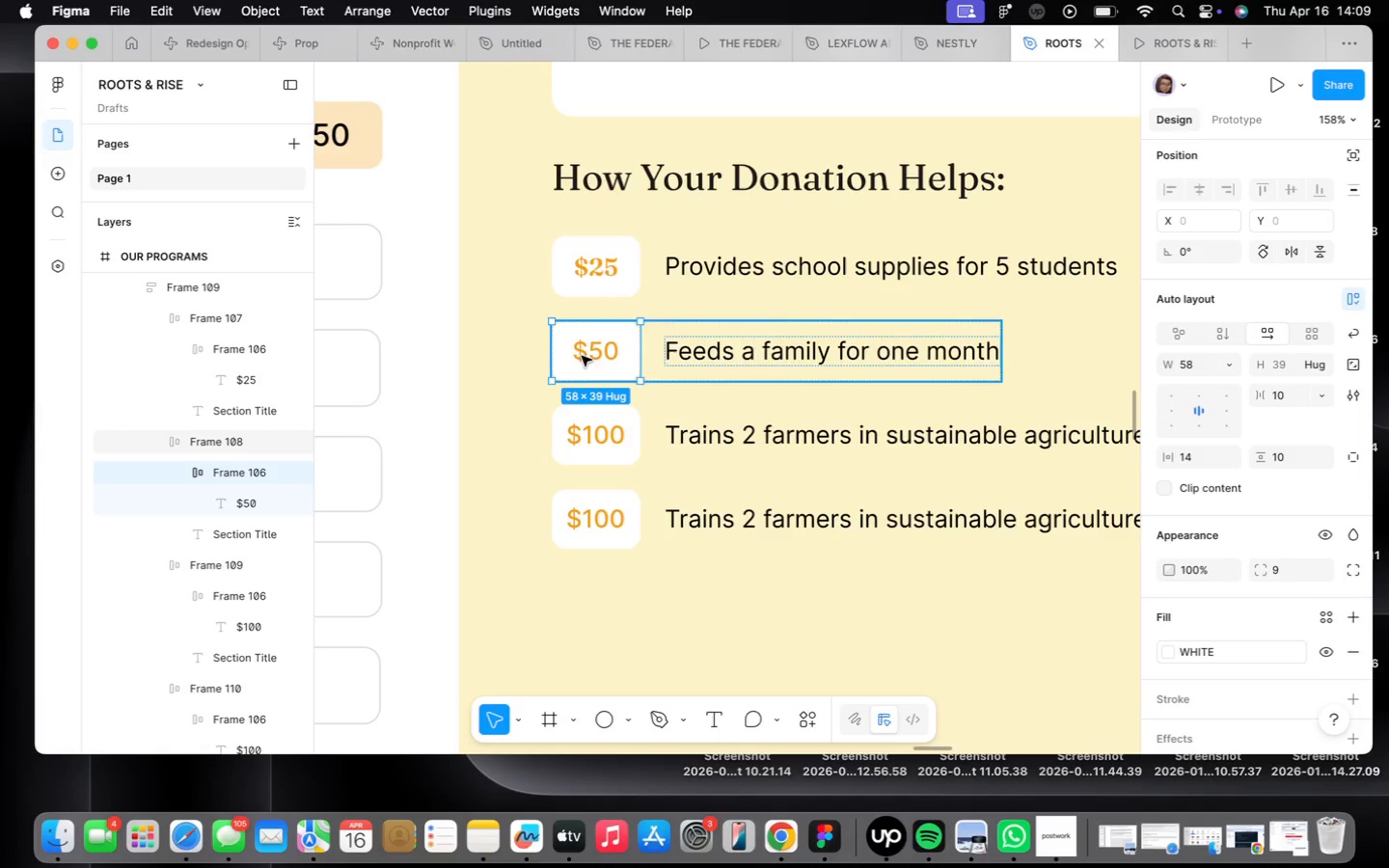 
triple_click([582, 356])
 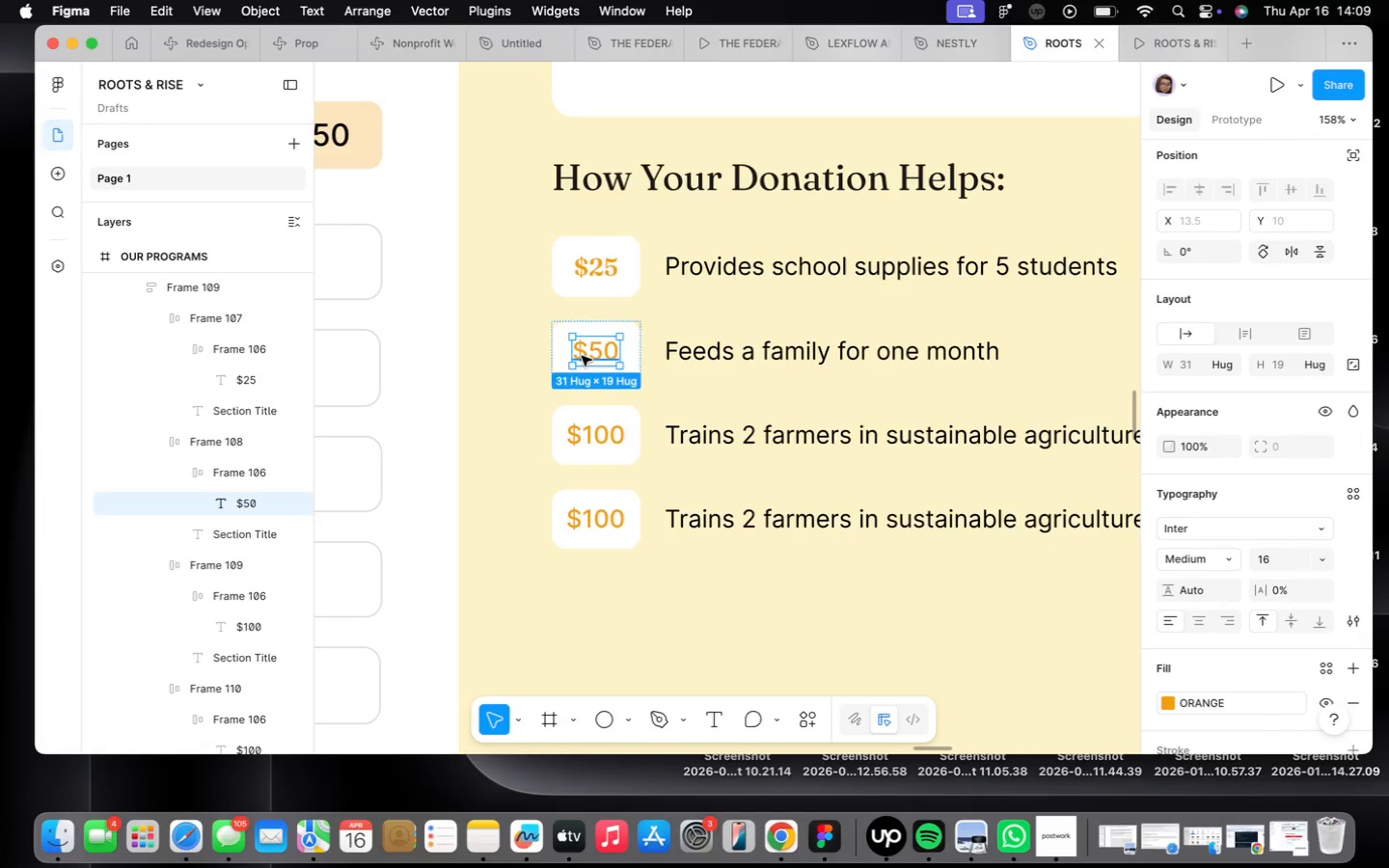 
triple_click([582, 356])
 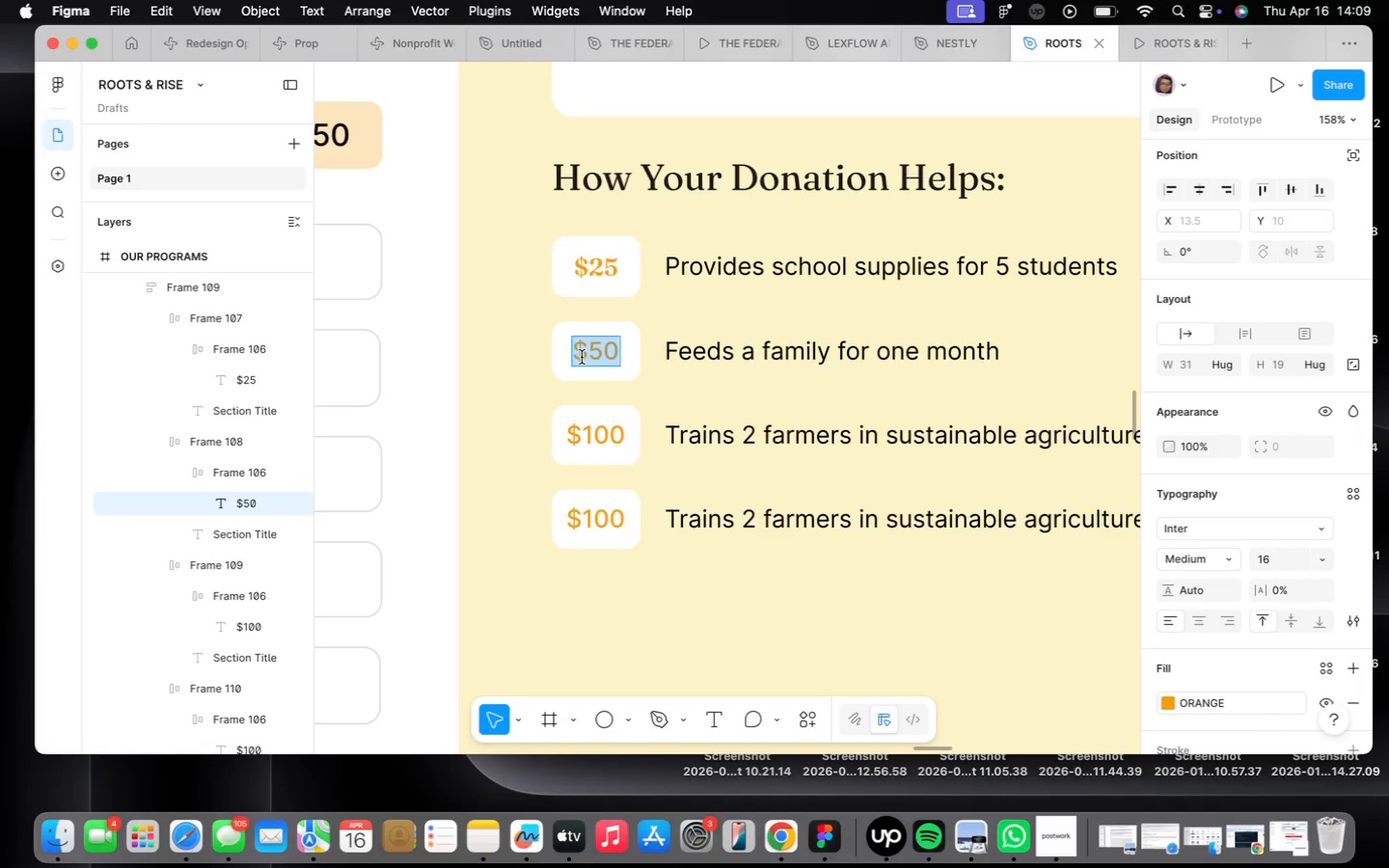 
wait(5.33)
 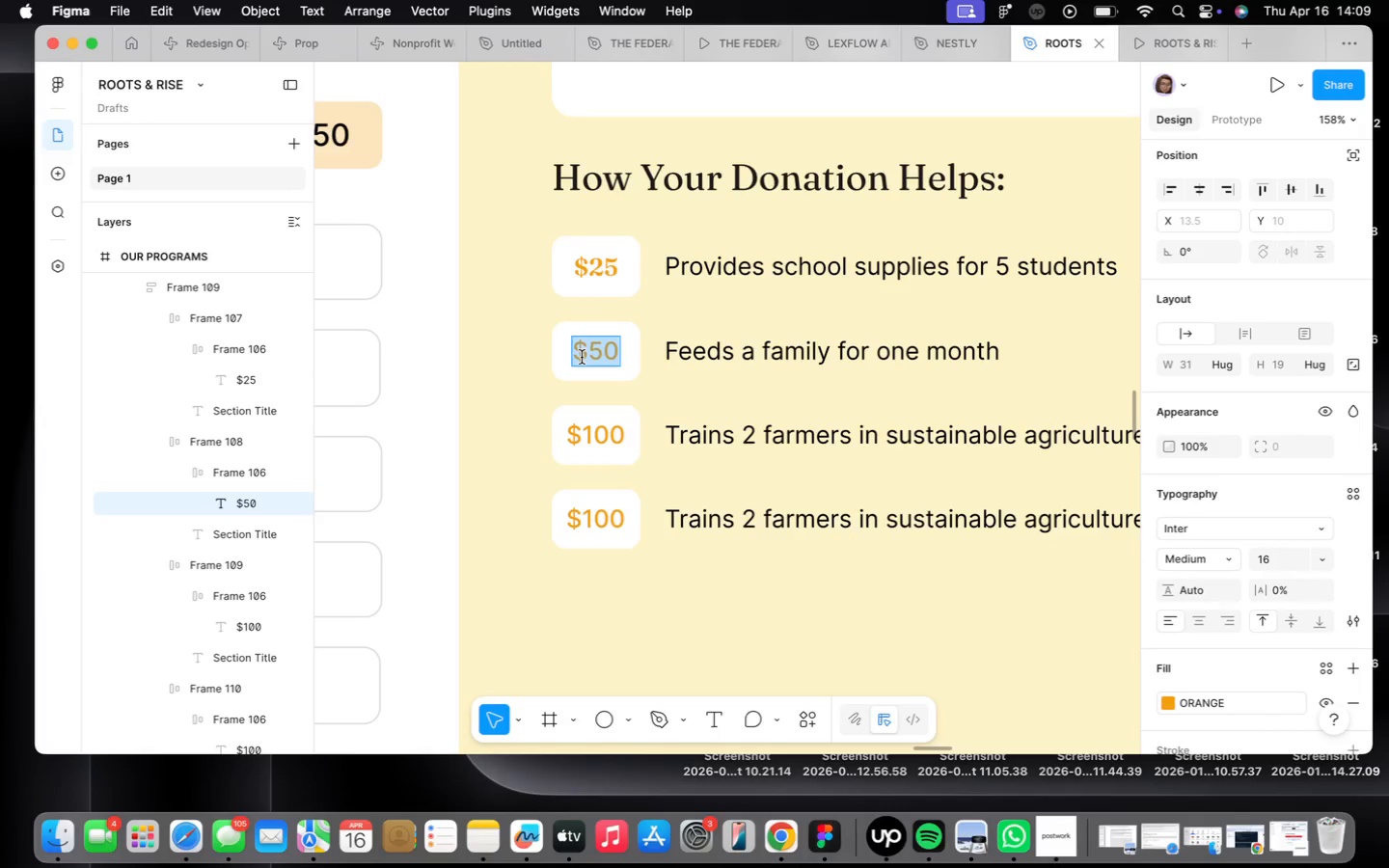 
left_click([1219, 534])
 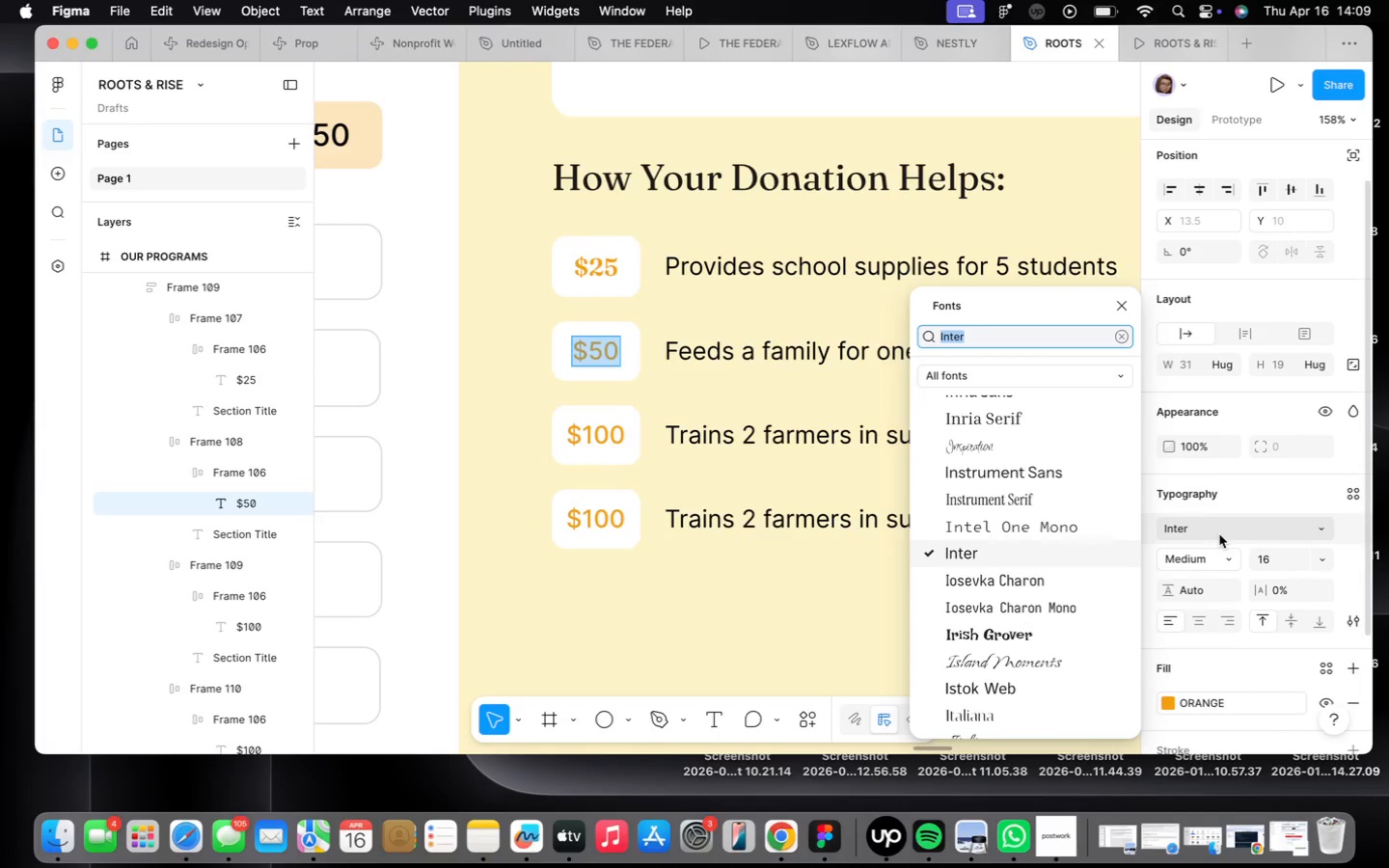 
type(frau)
 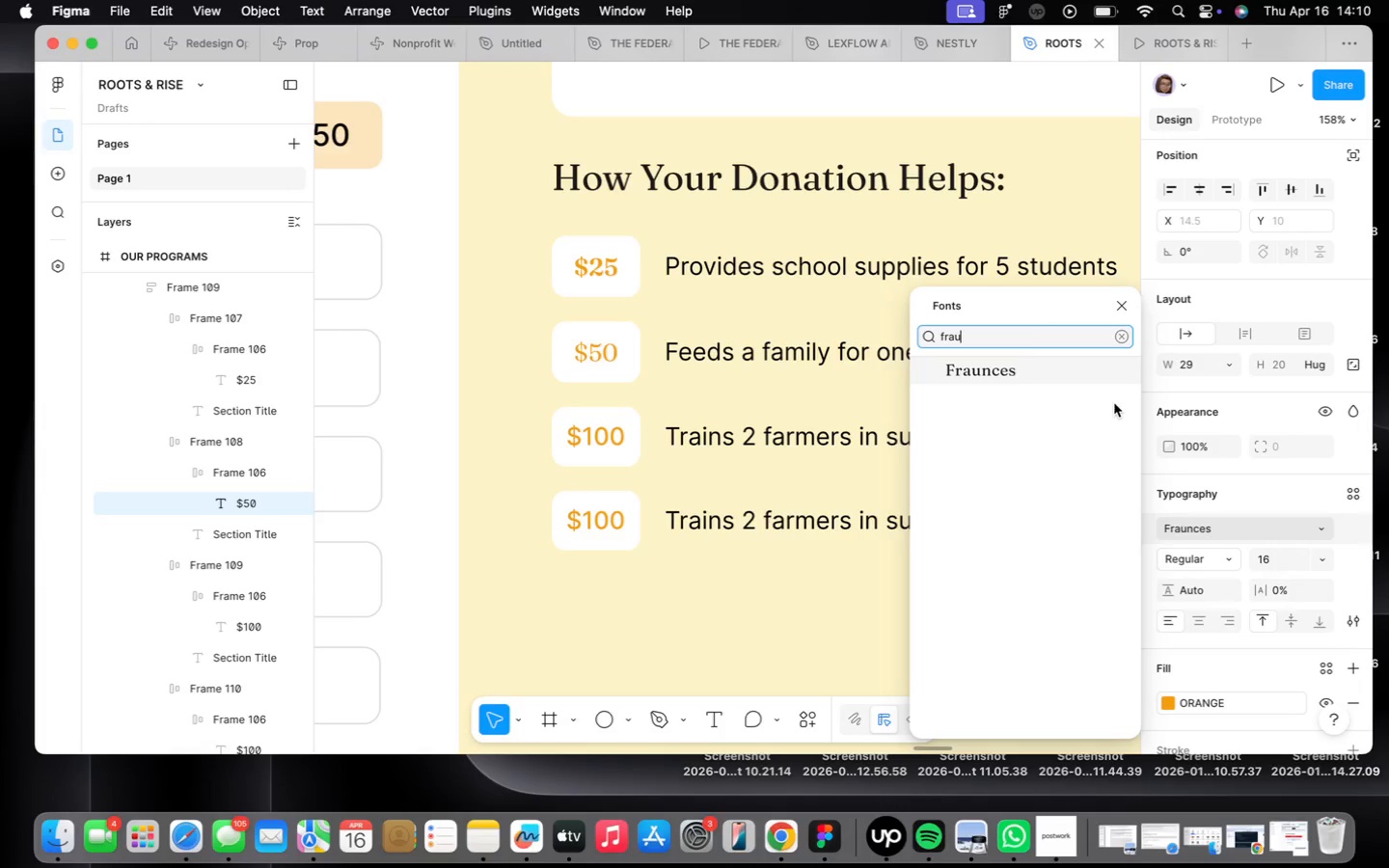 
left_click([989, 372])
 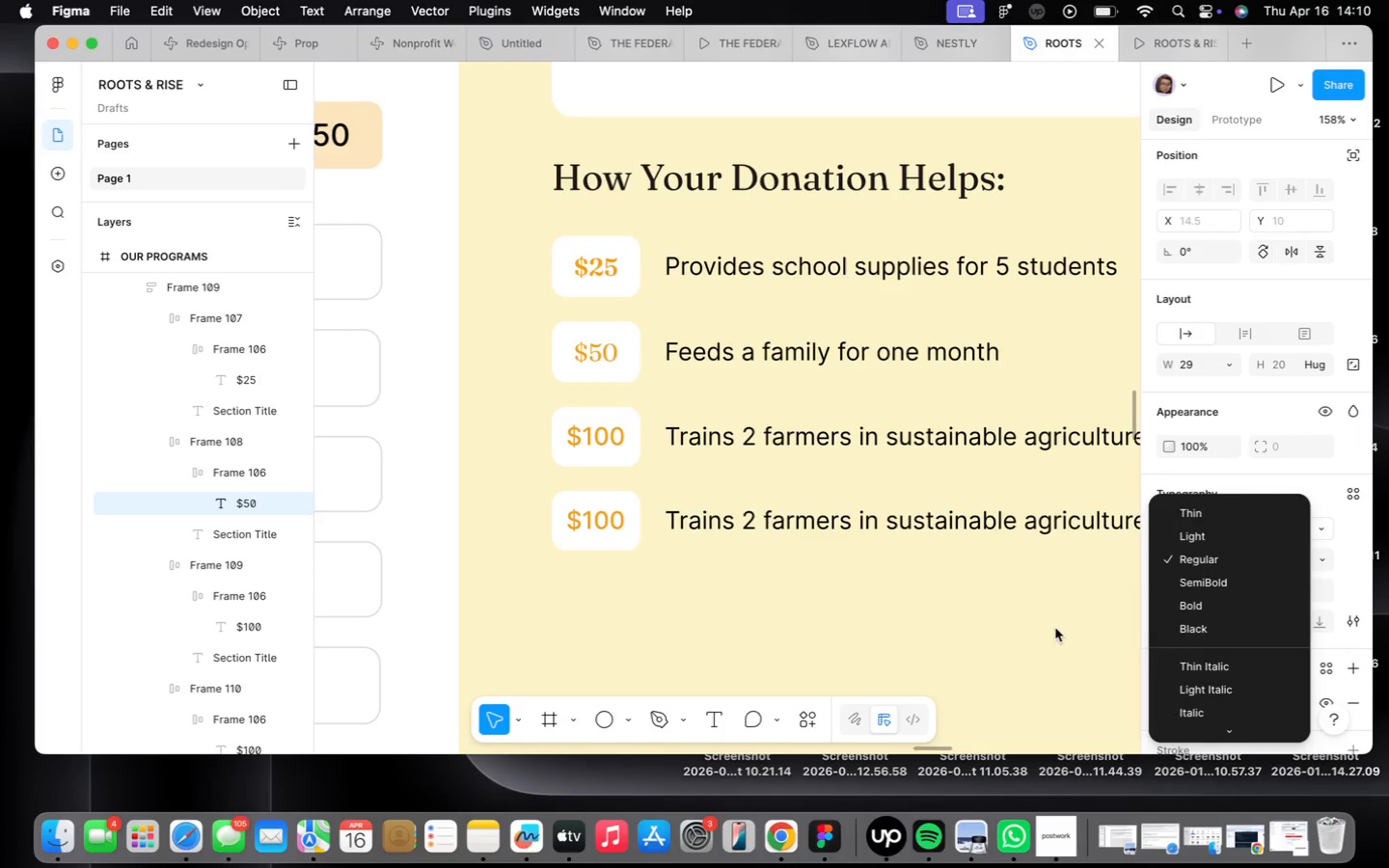 
wait(6.82)
 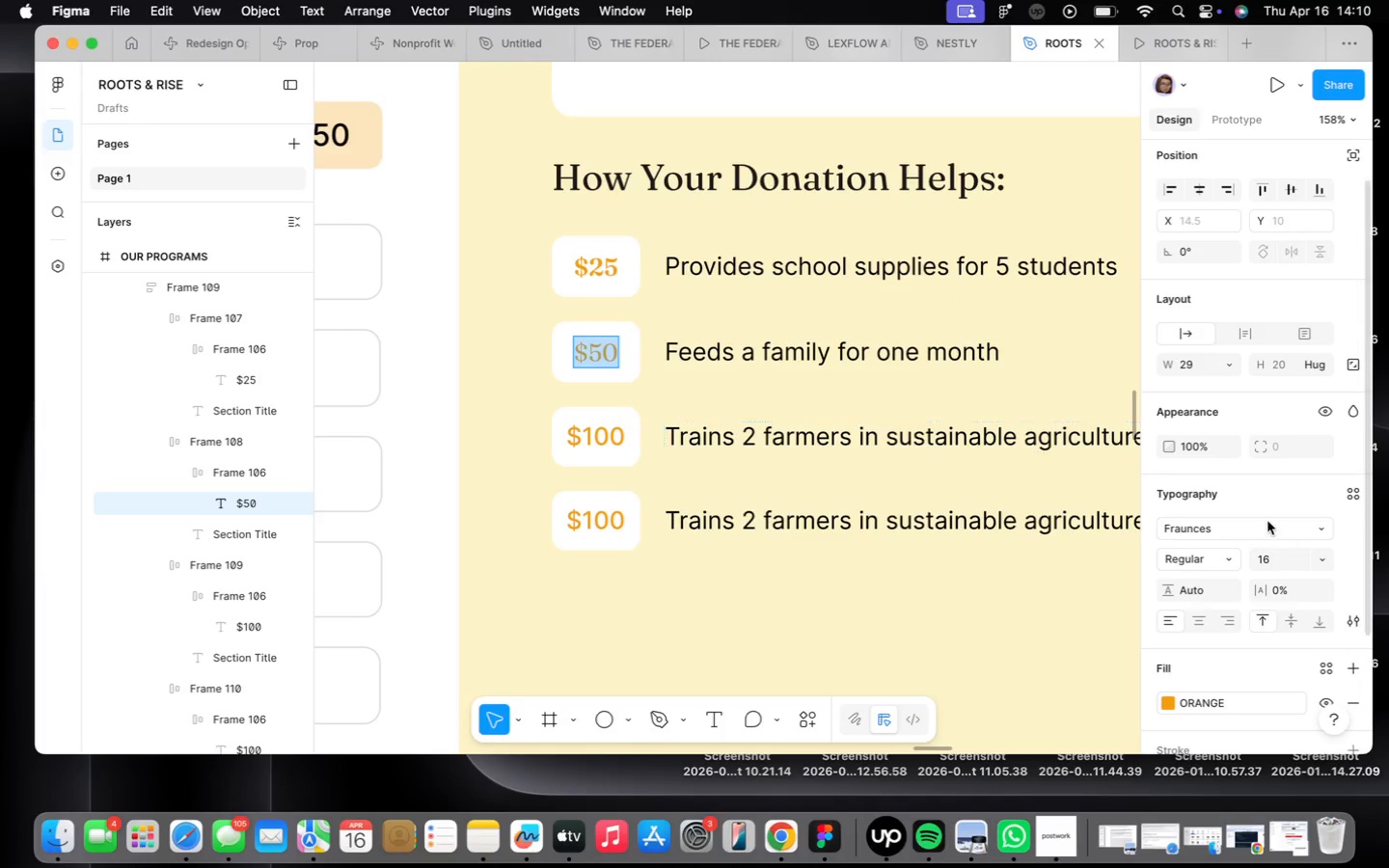 
double_click([575, 261])
 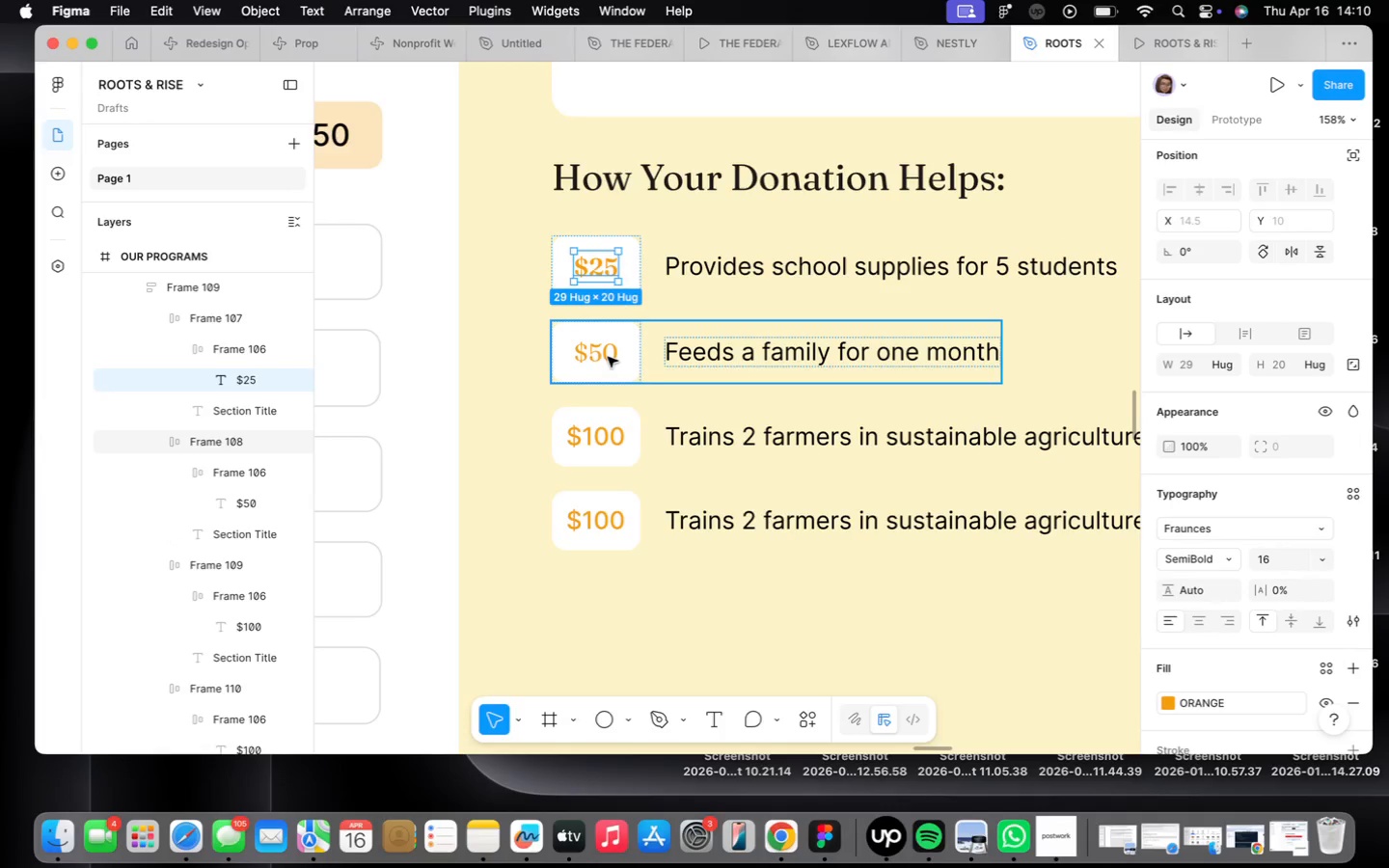 
double_click([592, 354])
 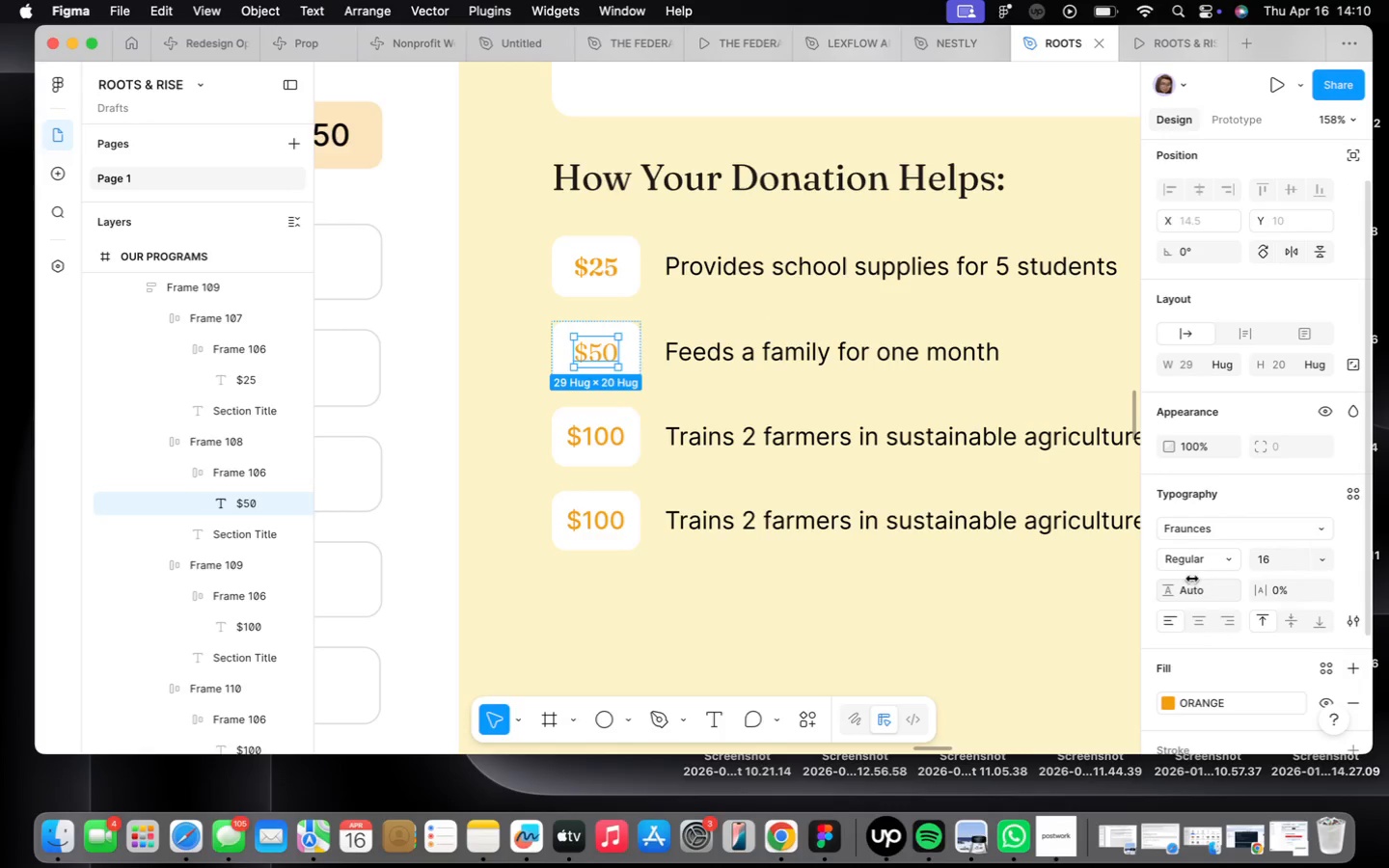 
left_click([1229, 560])
 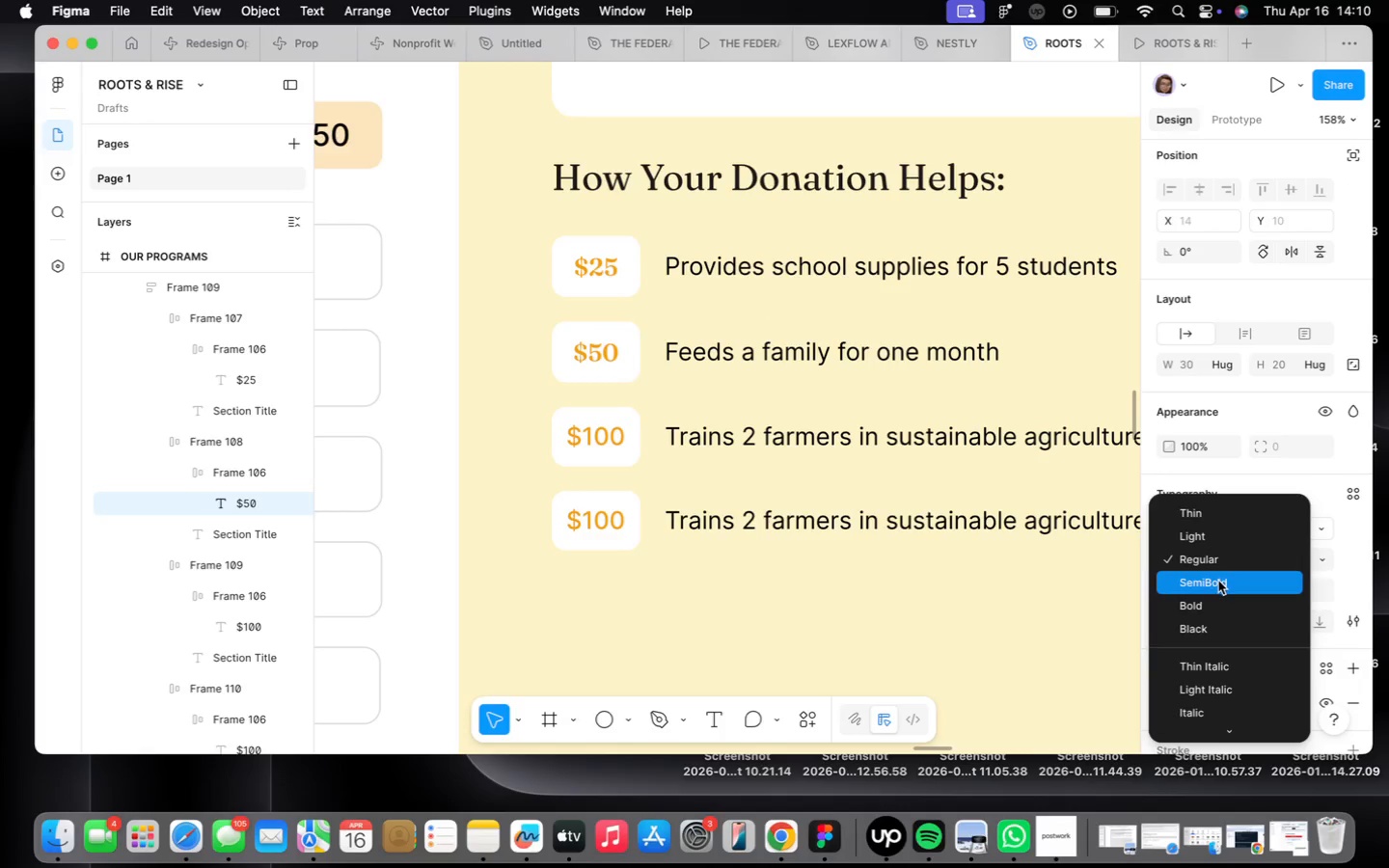 
left_click([1218, 580])
 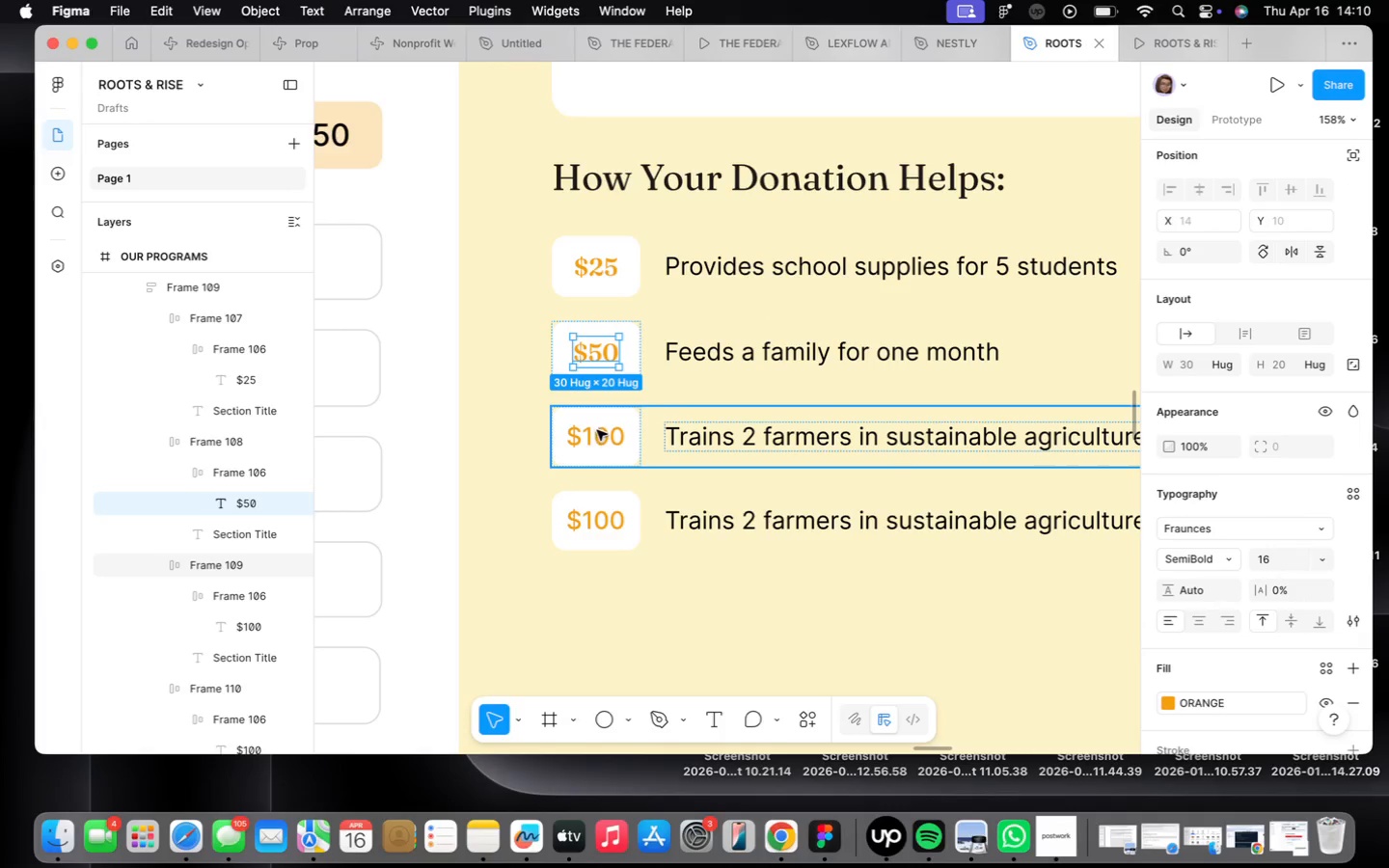 
double_click([596, 430])
 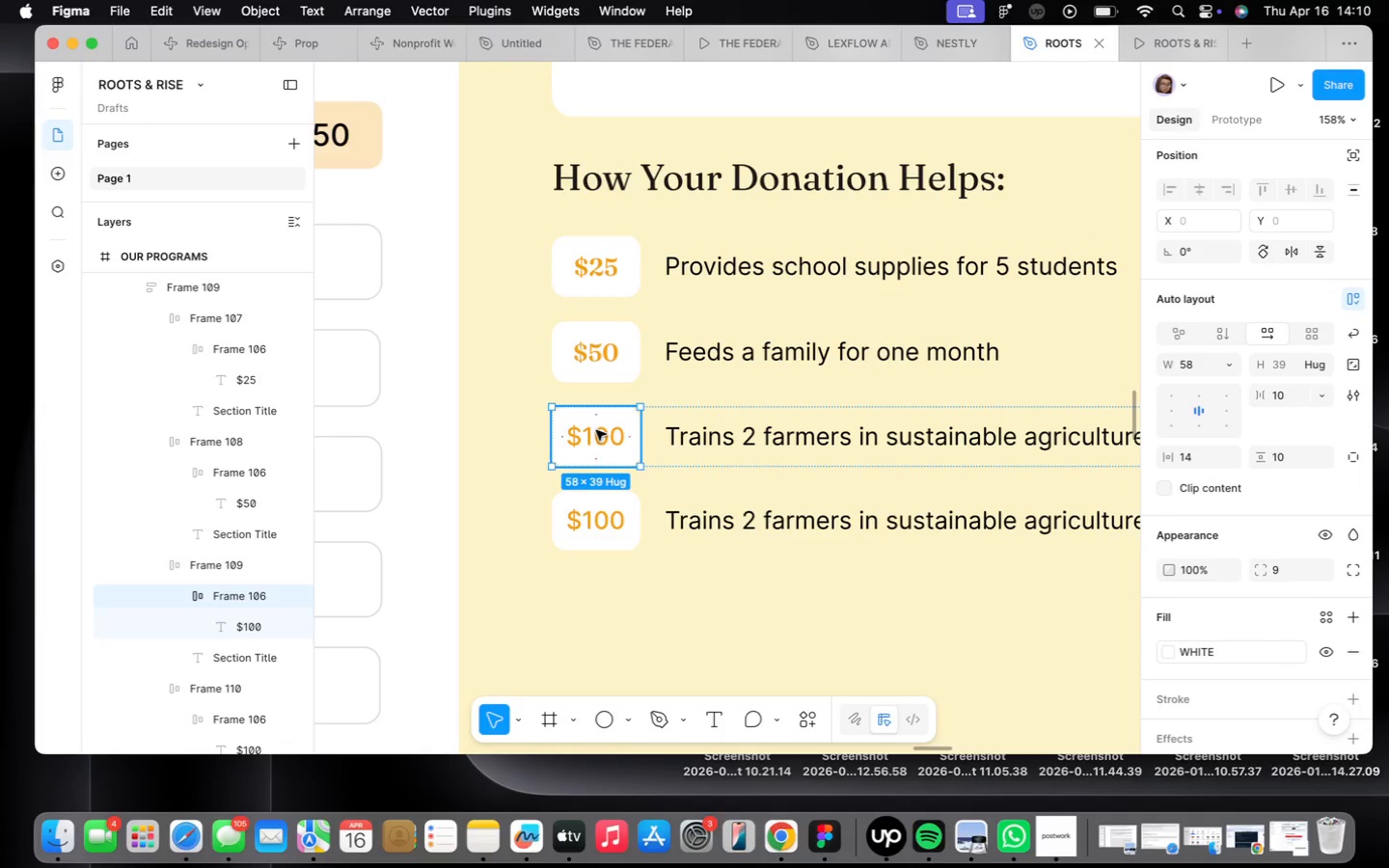 
triple_click([596, 430])
 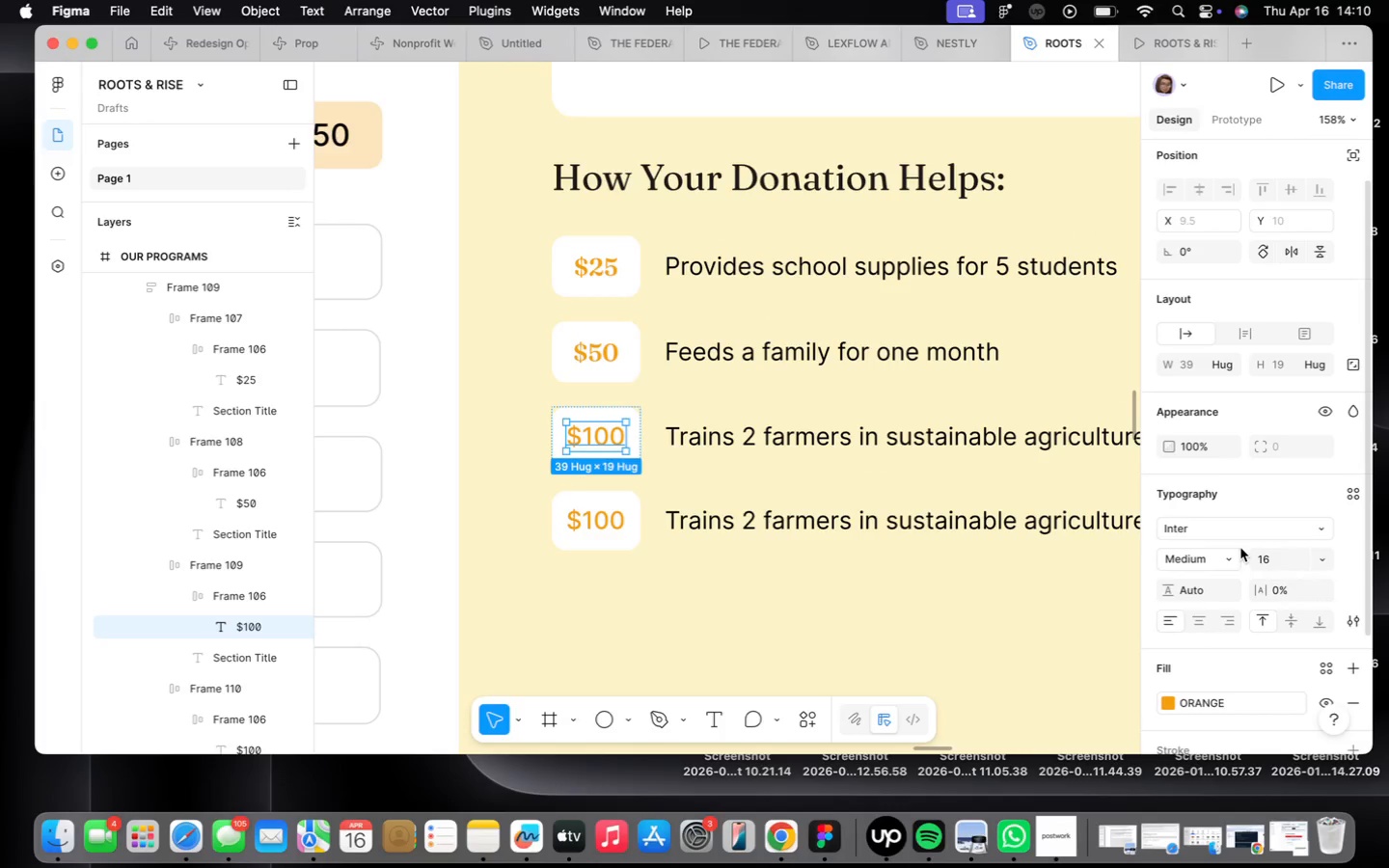 
left_click([1225, 566])
 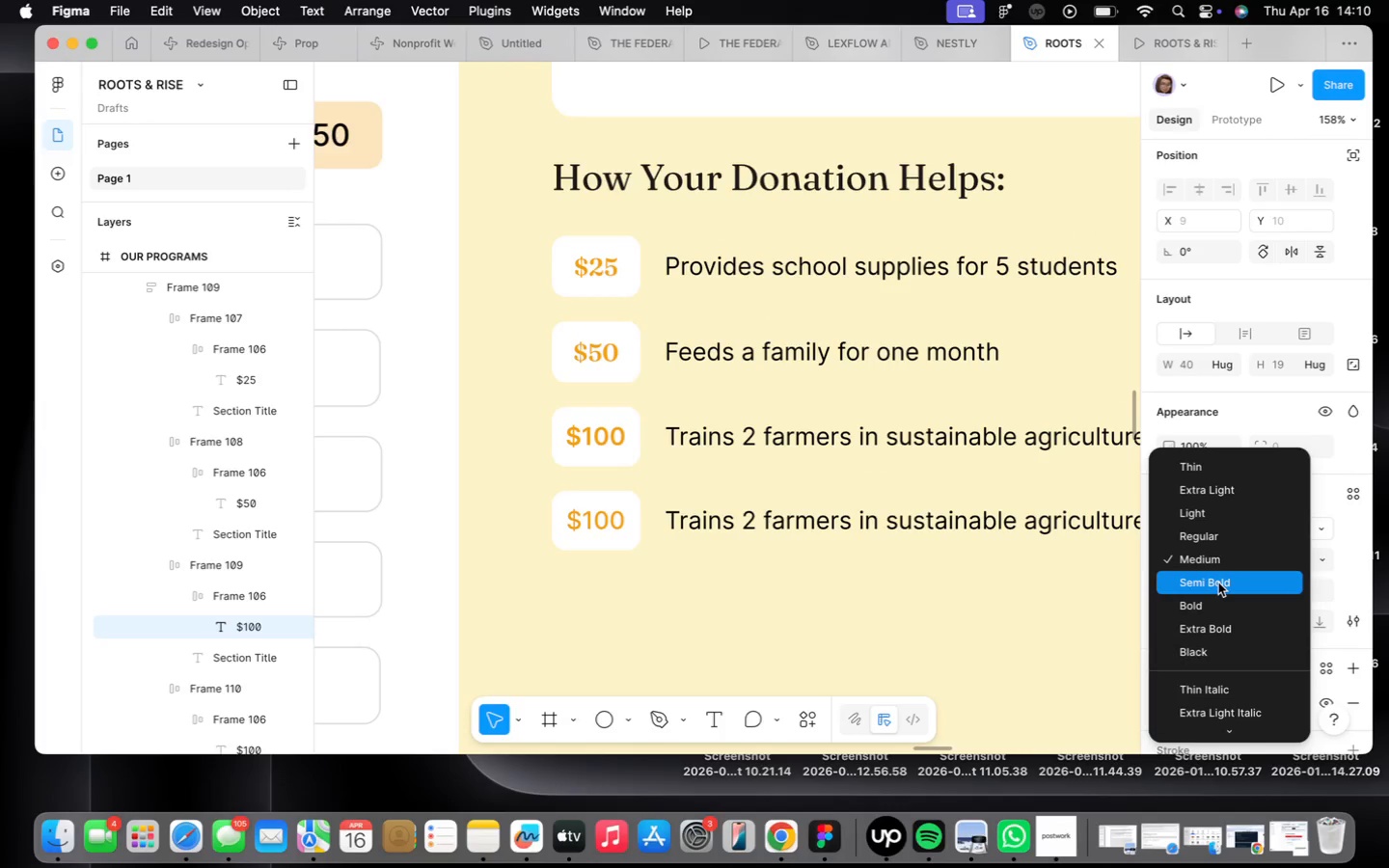 
left_click([1218, 583])
 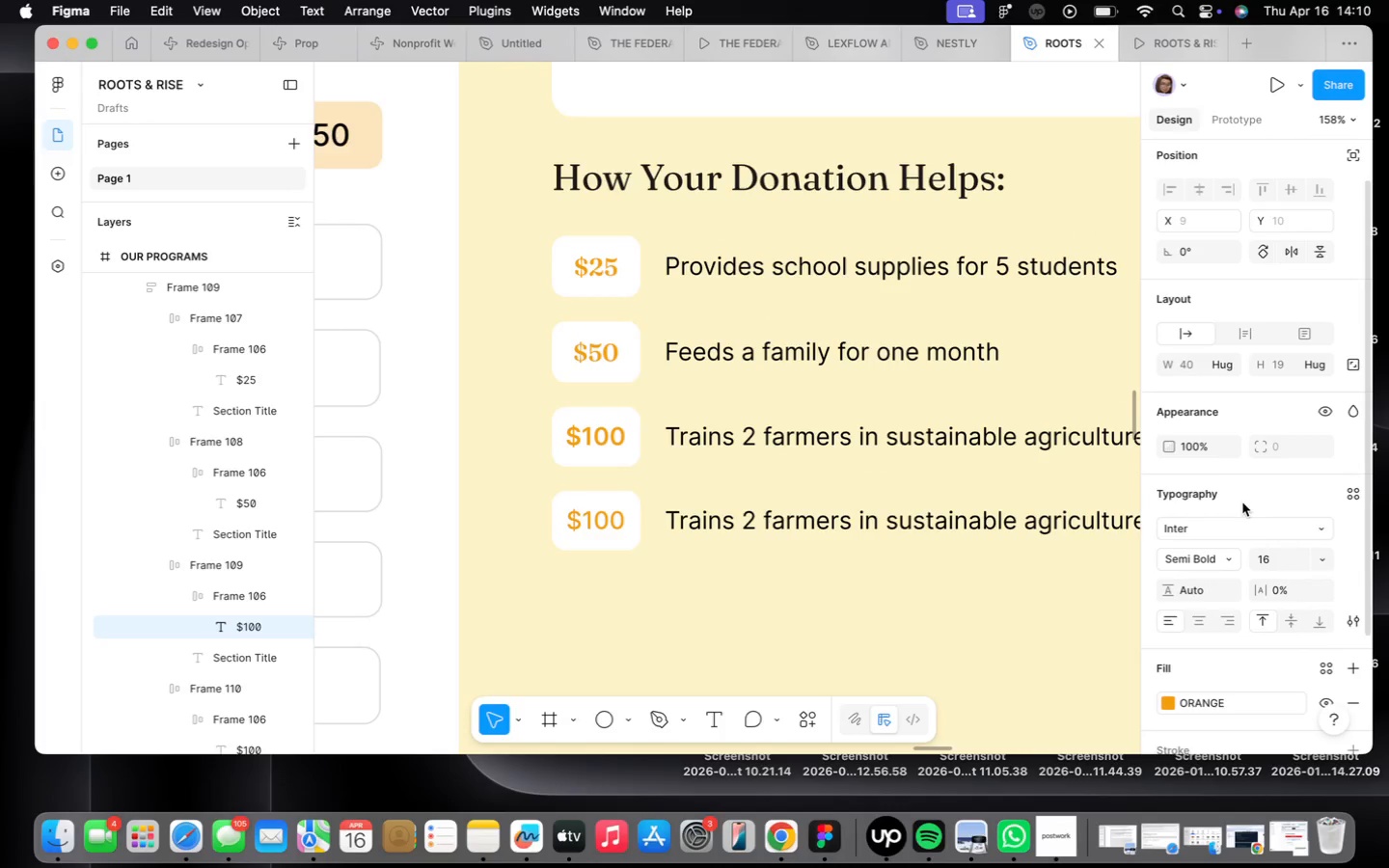 
left_click([1252, 542])
 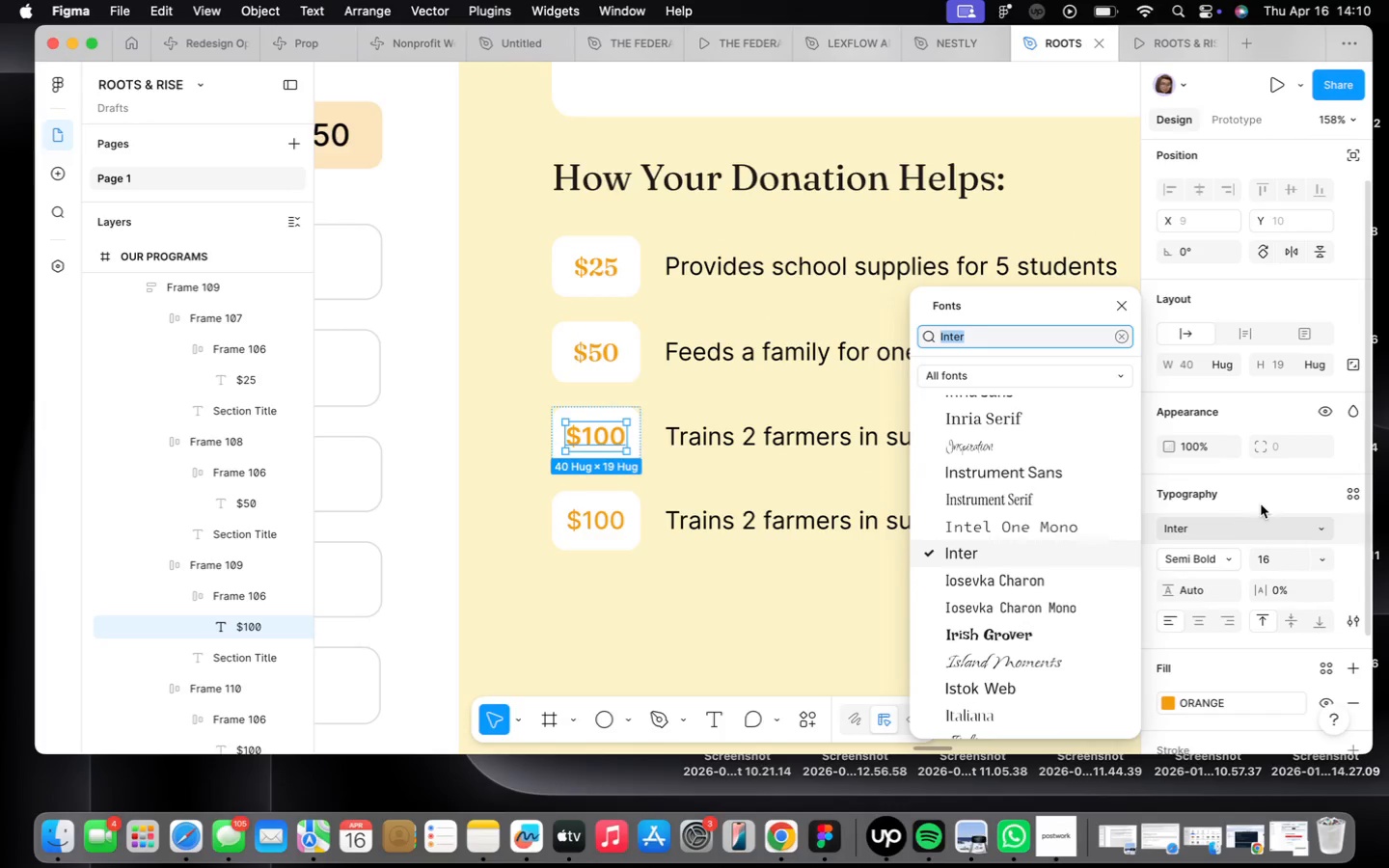 
type(fra)
 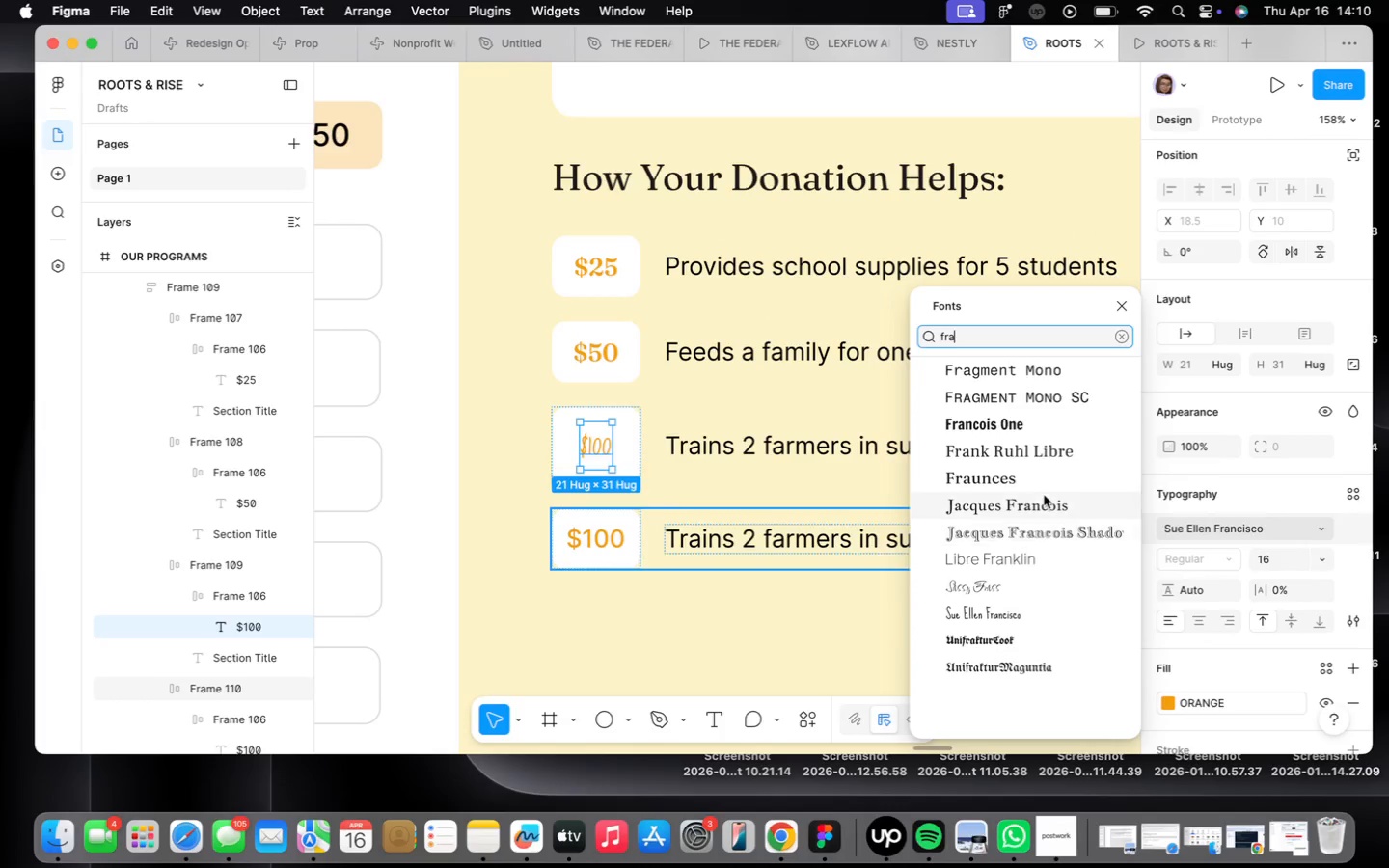 
type(un)
 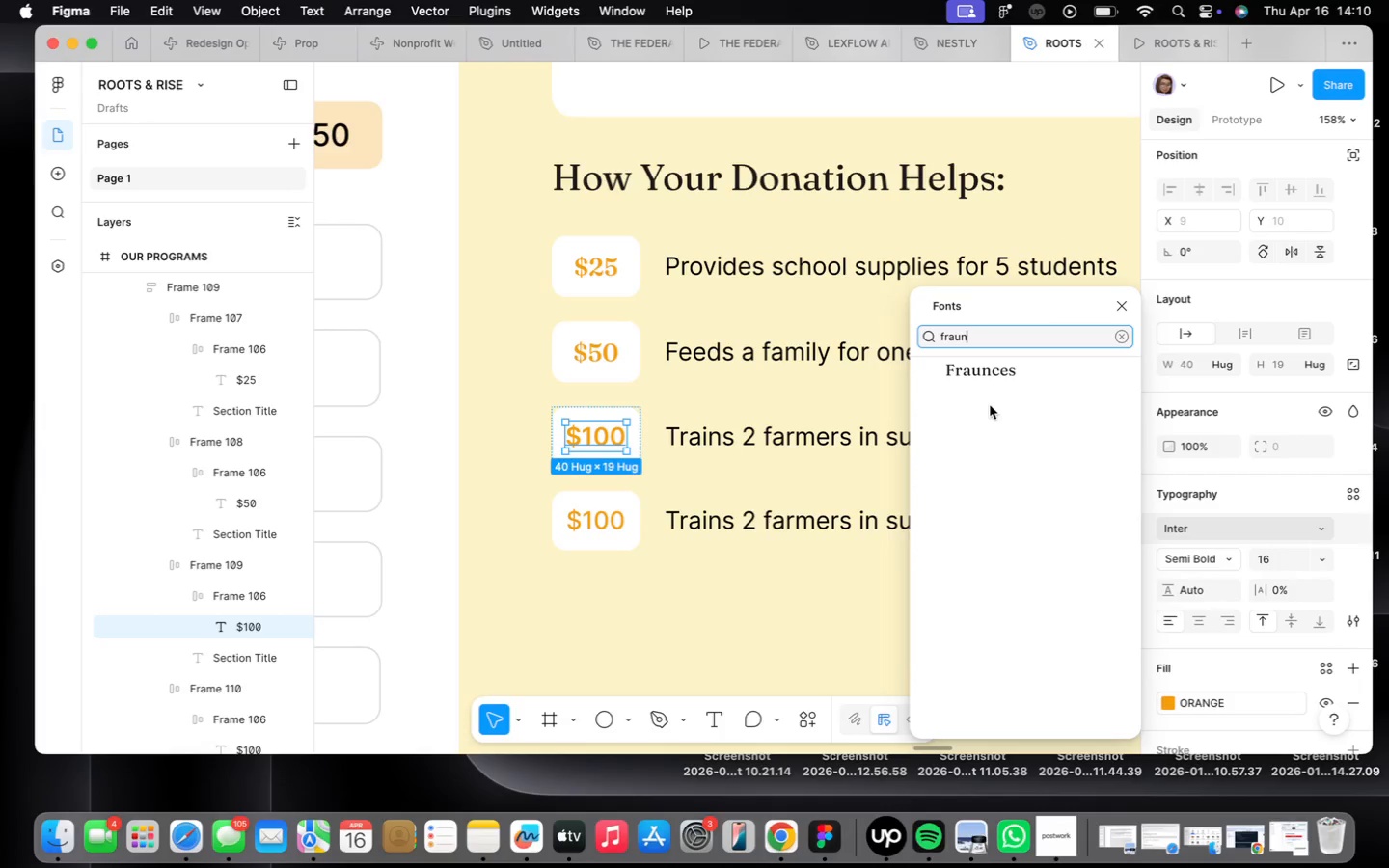 
left_click([991, 376])
 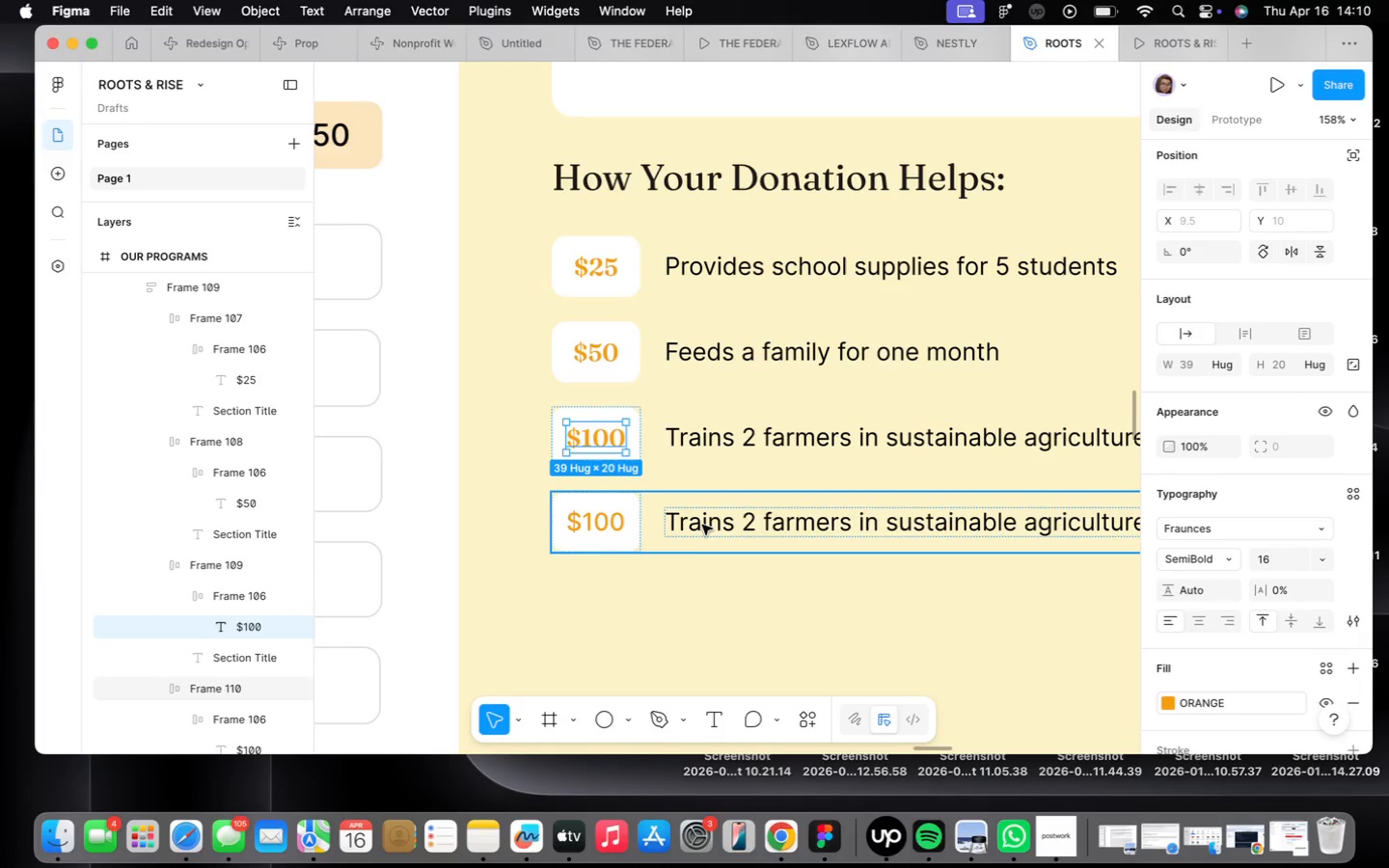 
double_click([604, 535])
 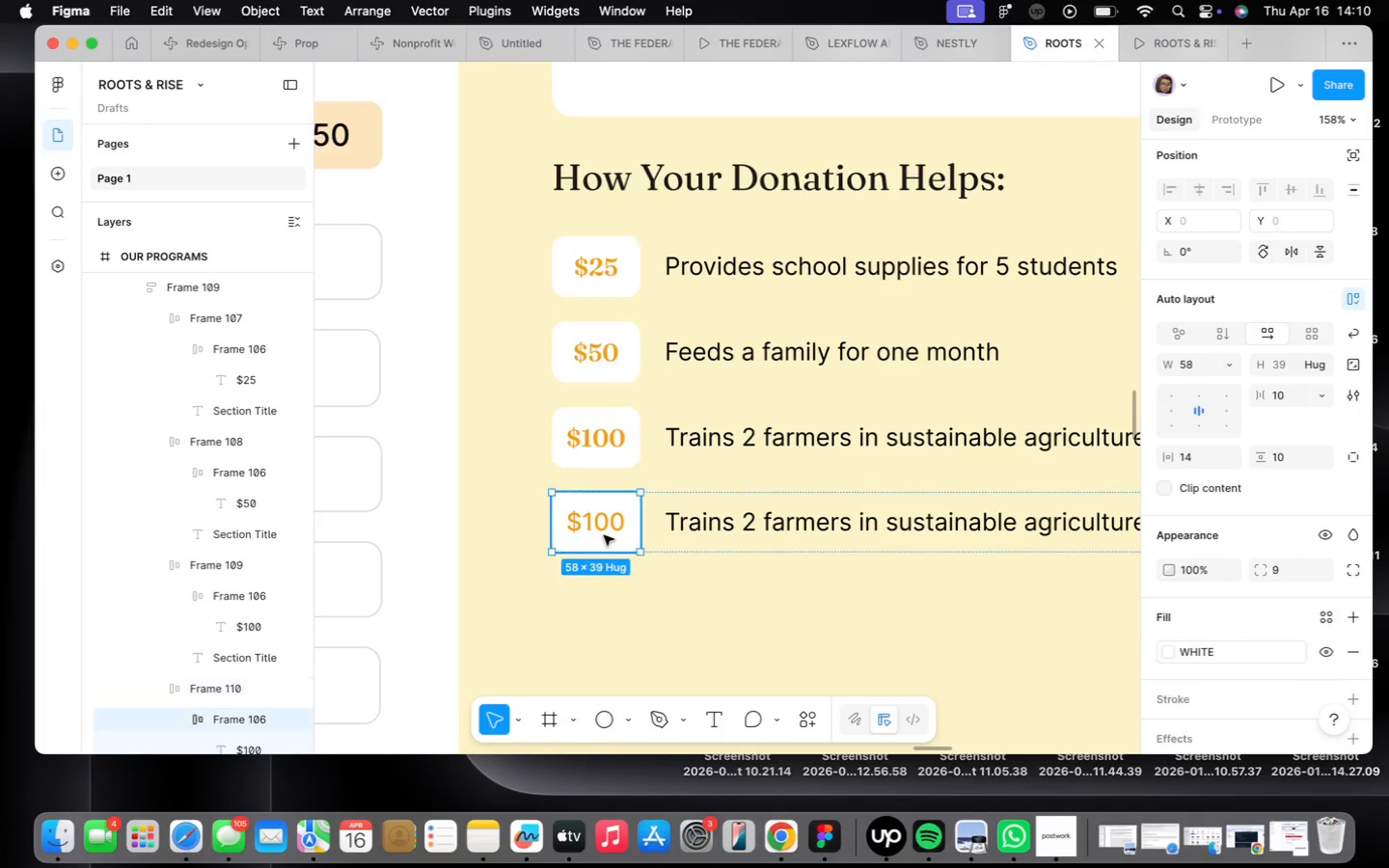 
triple_click([604, 535])
 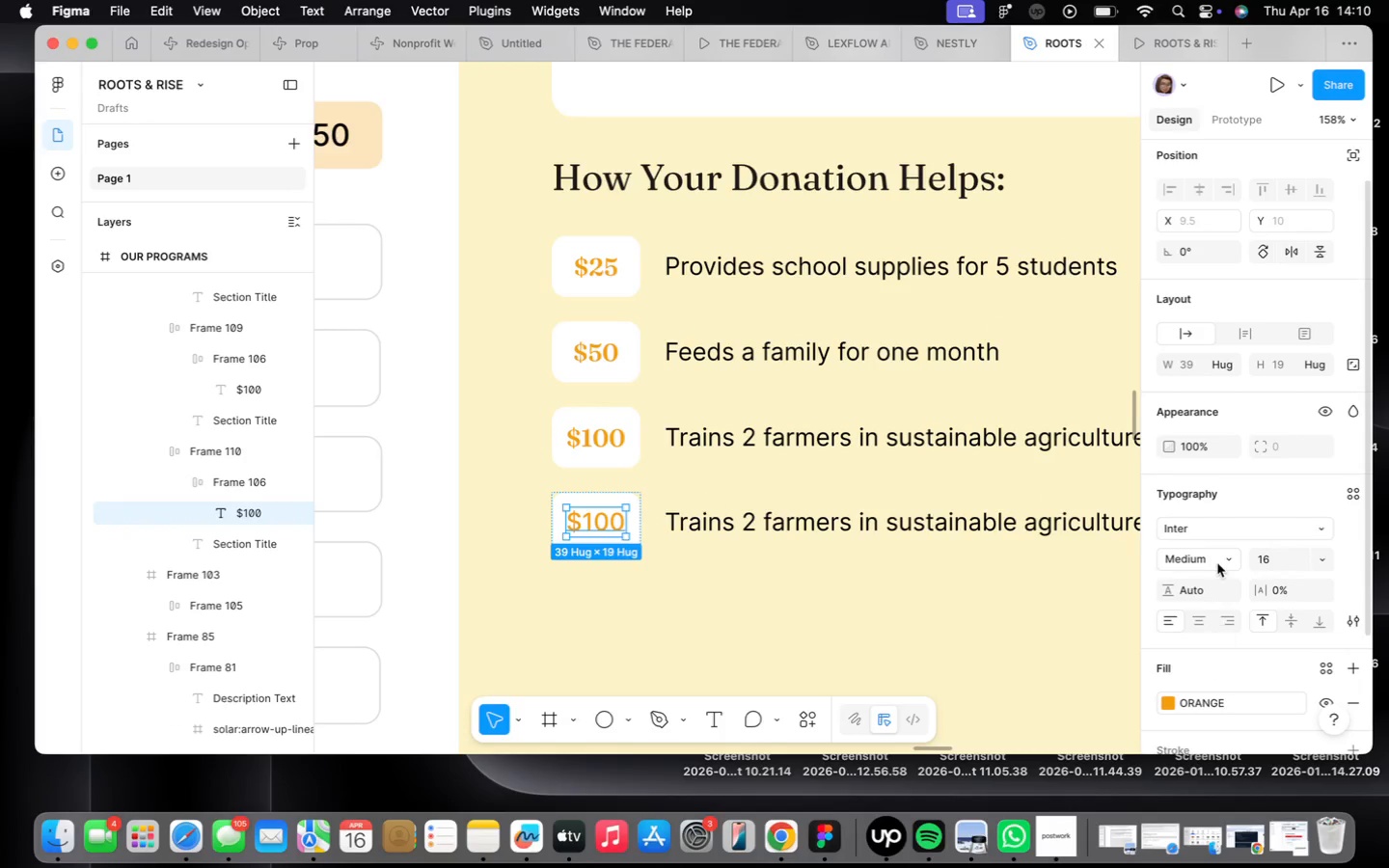 
left_click([1212, 531])
 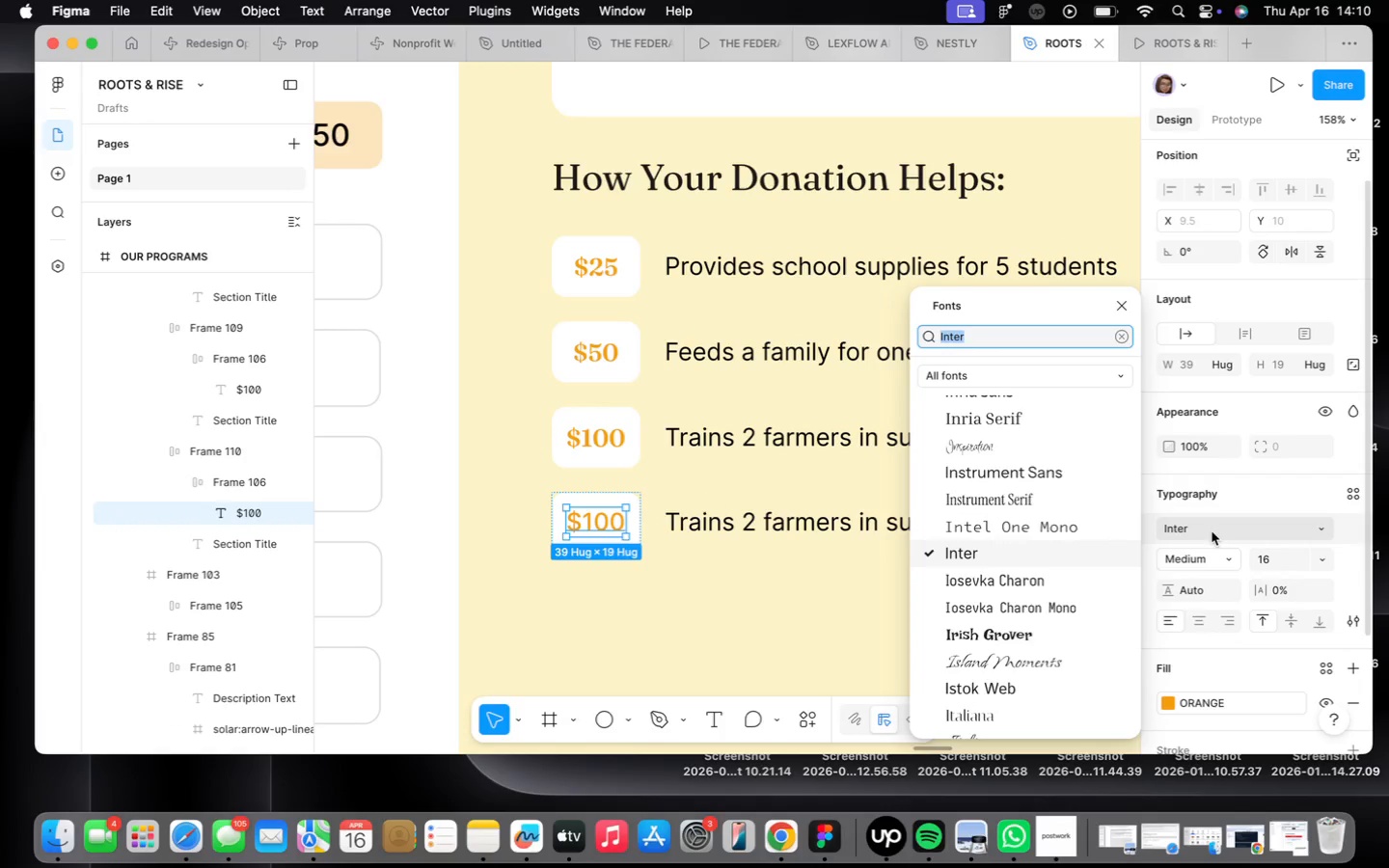 
type(fraun)
 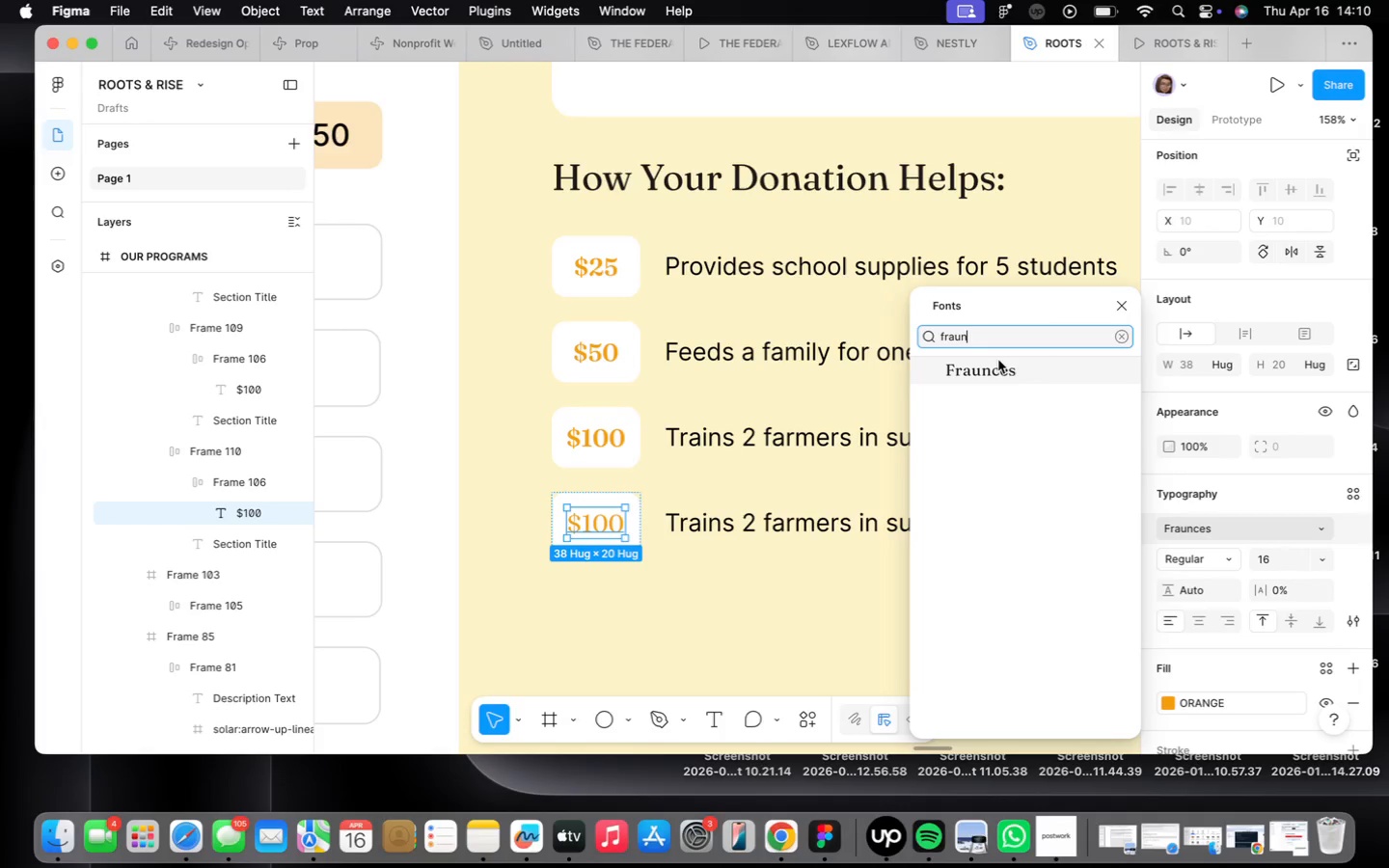 
left_click([992, 366])
 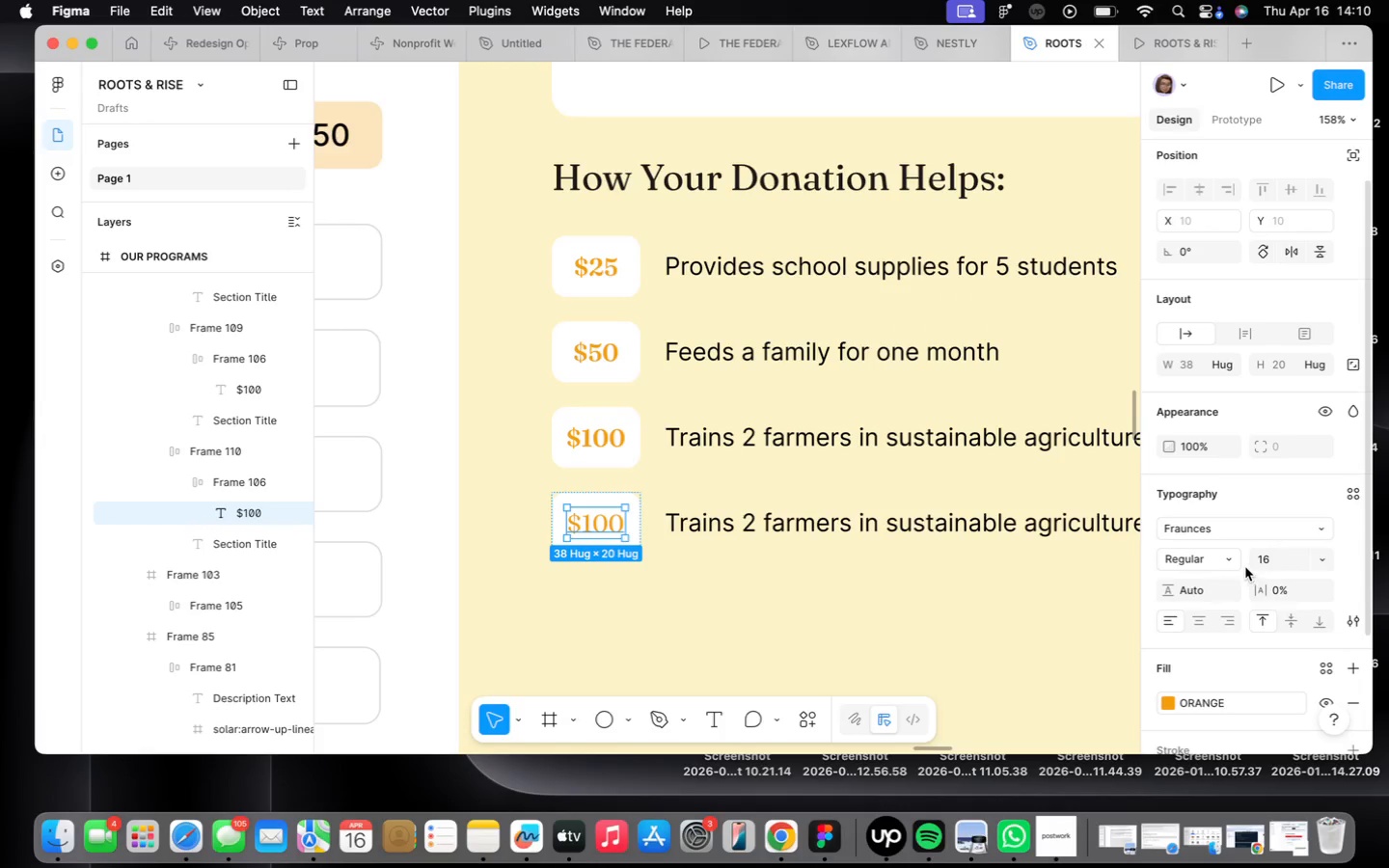 
double_click([1236, 561])
 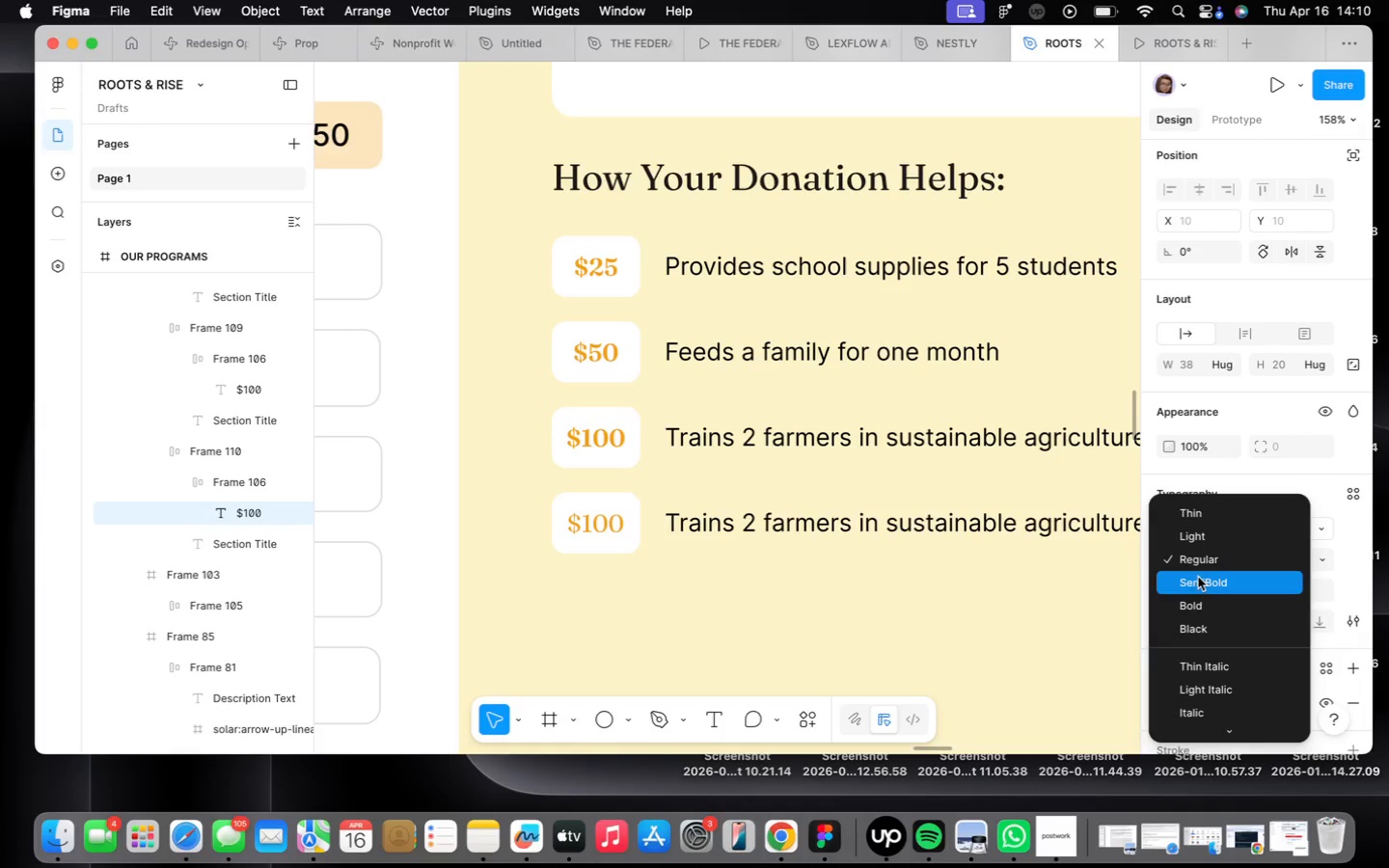 
left_click([1199, 582])
 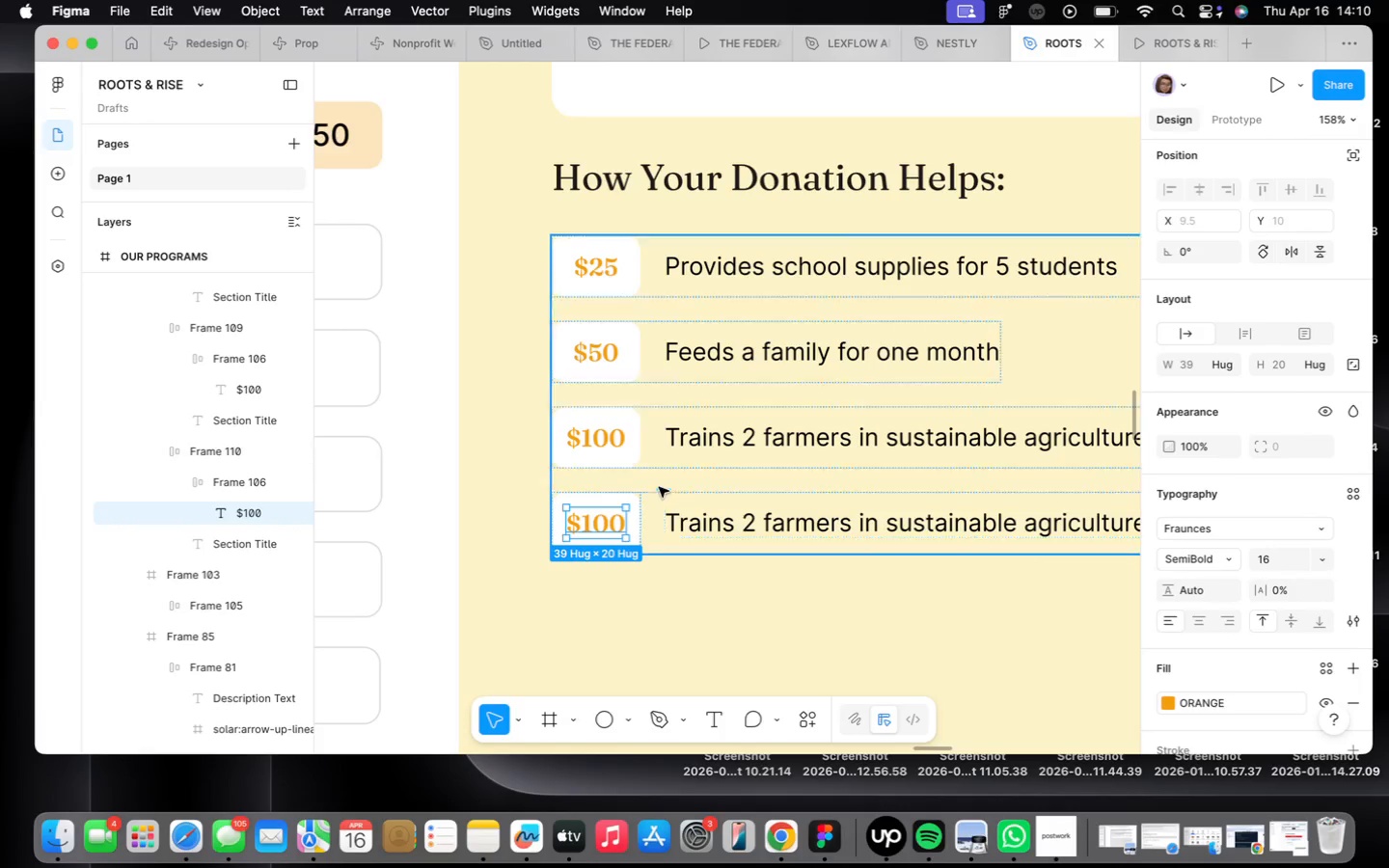 
double_click([611, 521])
 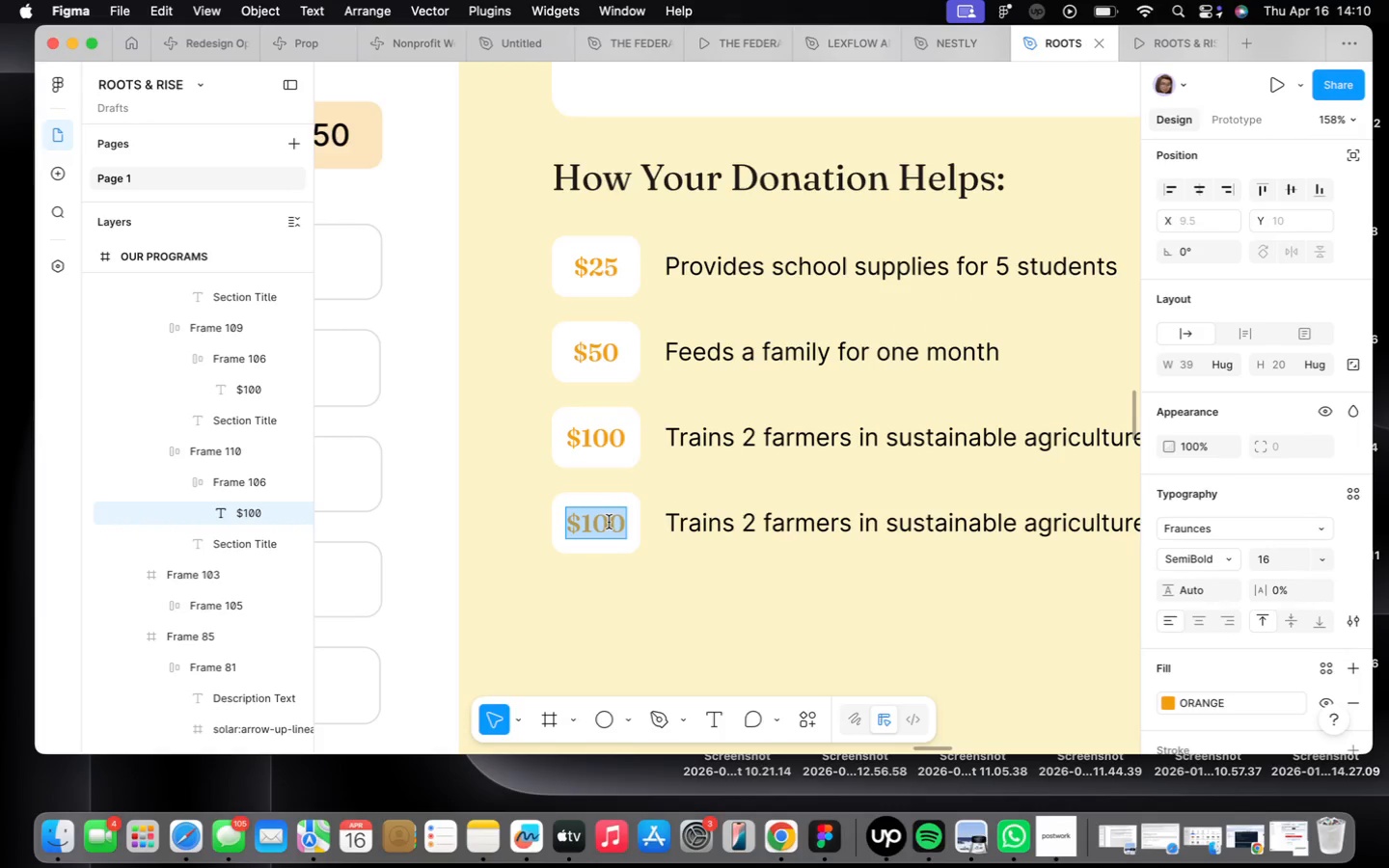 
triple_click([608, 523])
 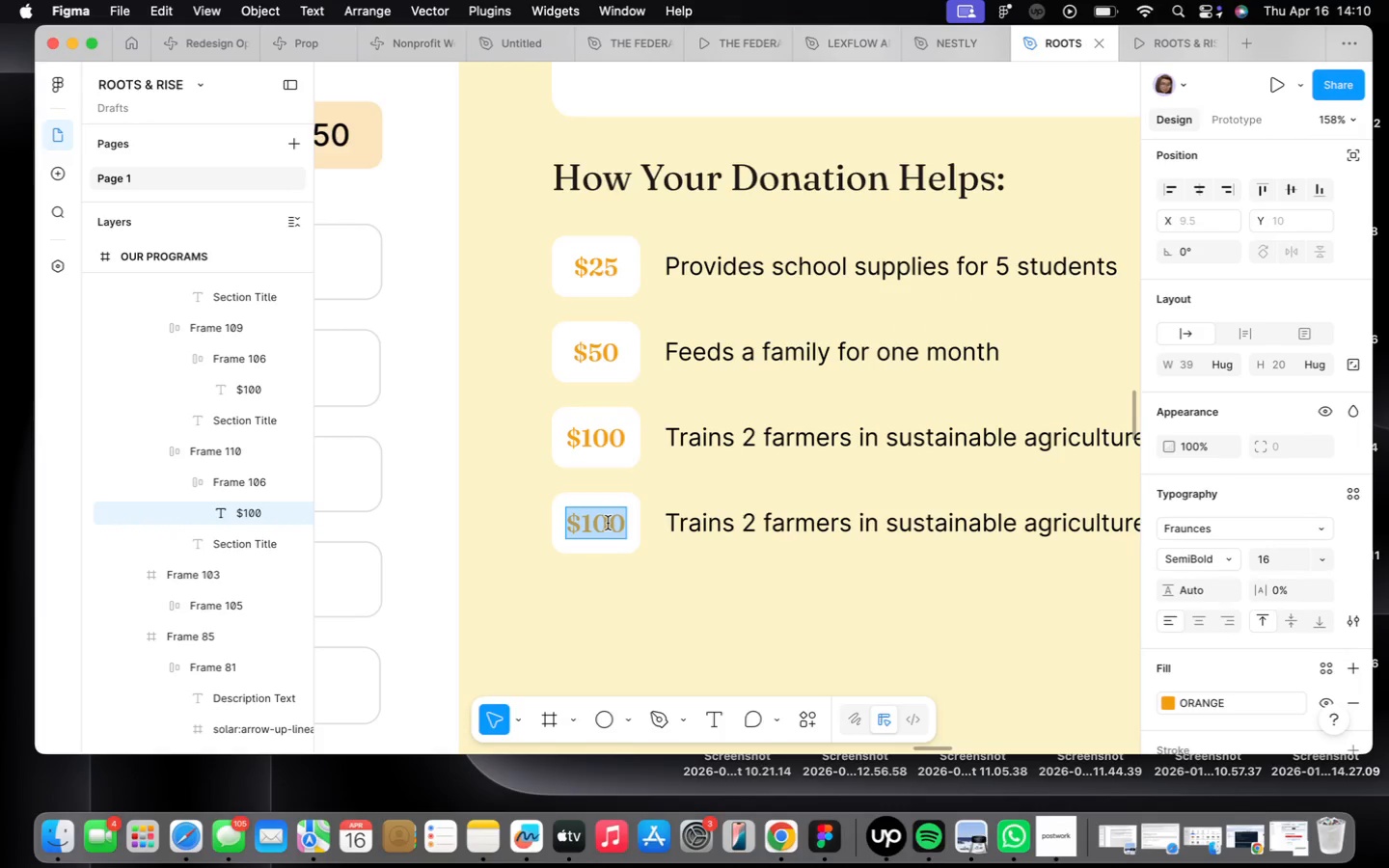 
triple_click([608, 523])
 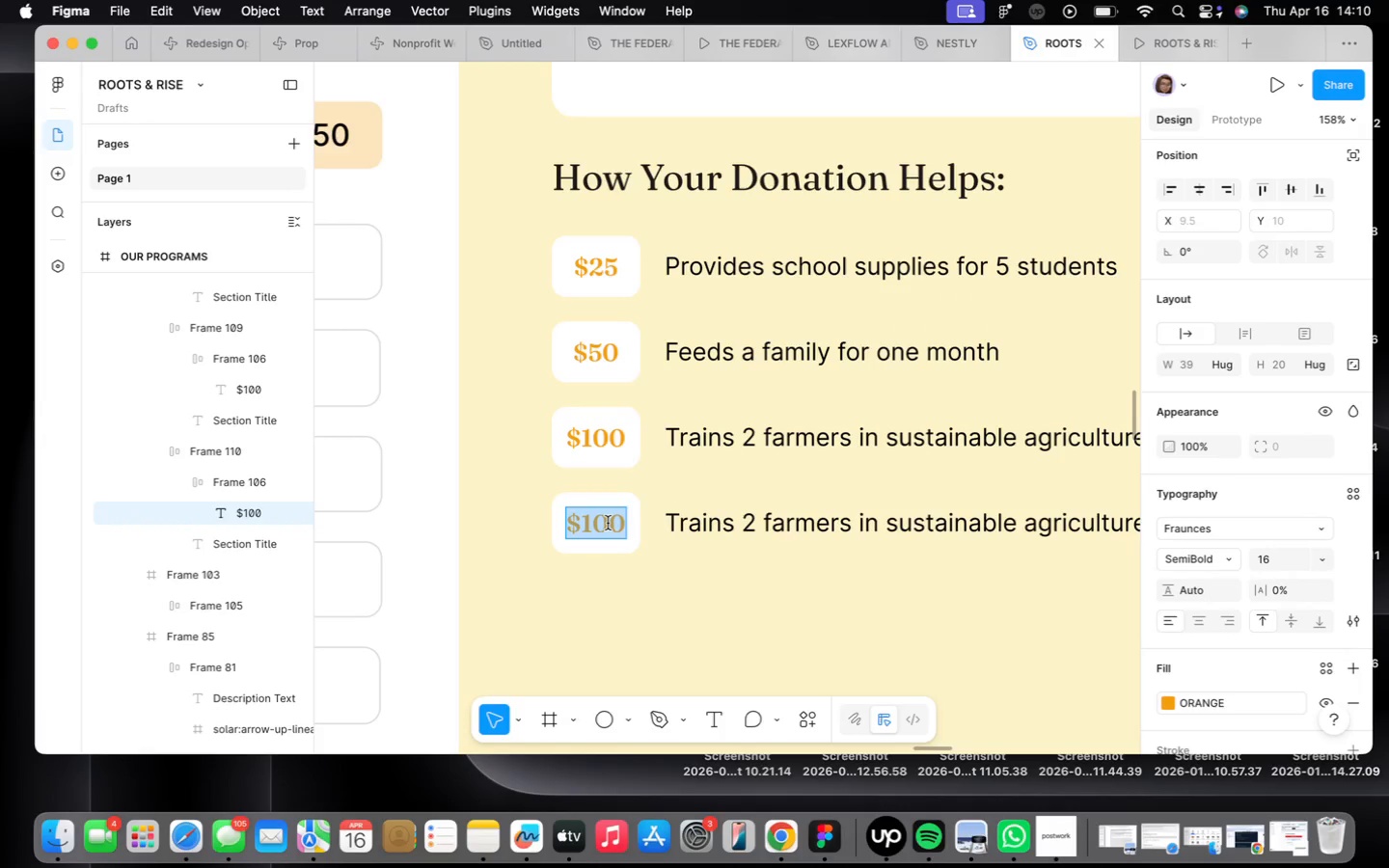 
left_click([608, 523])
 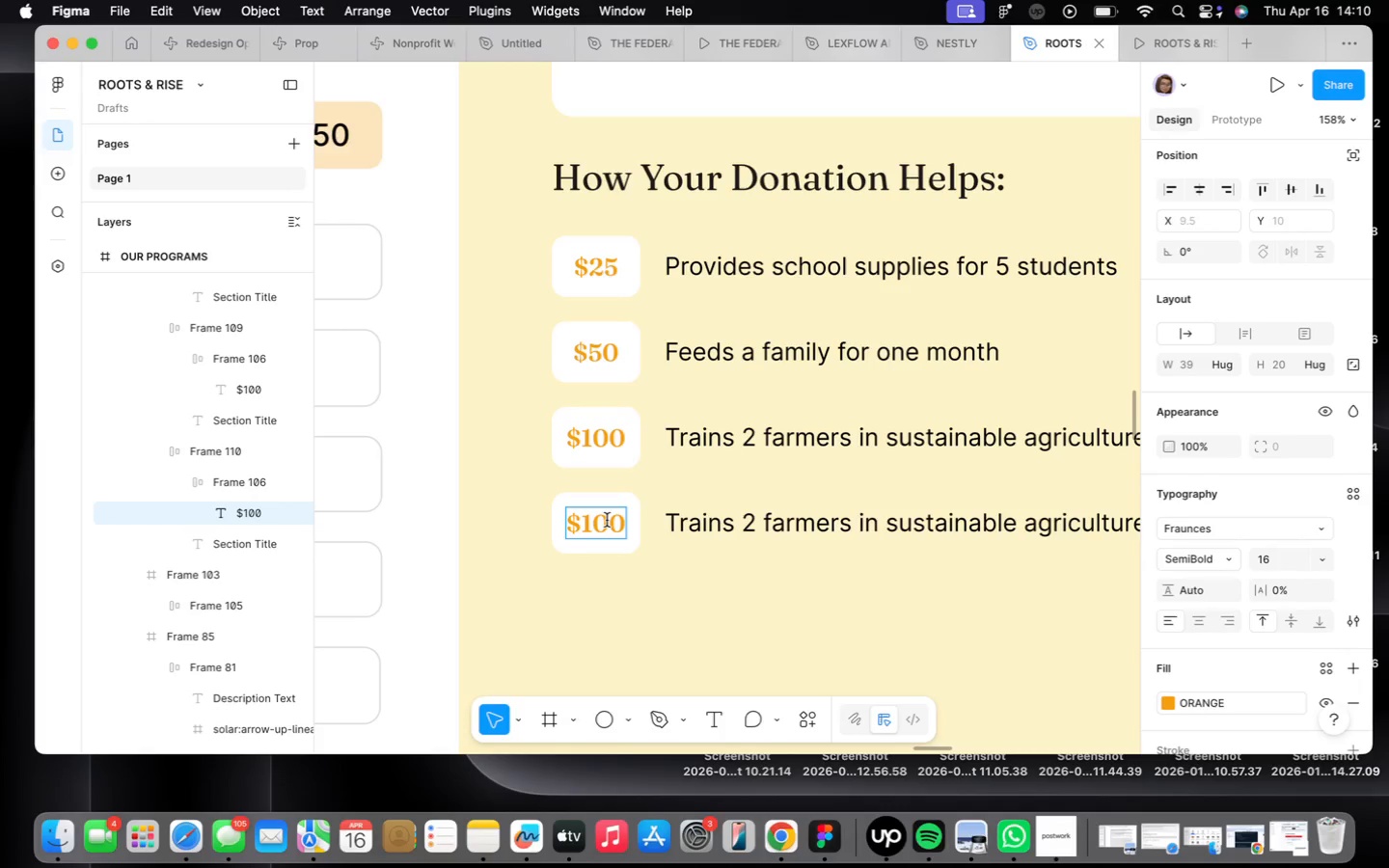 
key(Backspace)
key(Backspace)
type(25)
 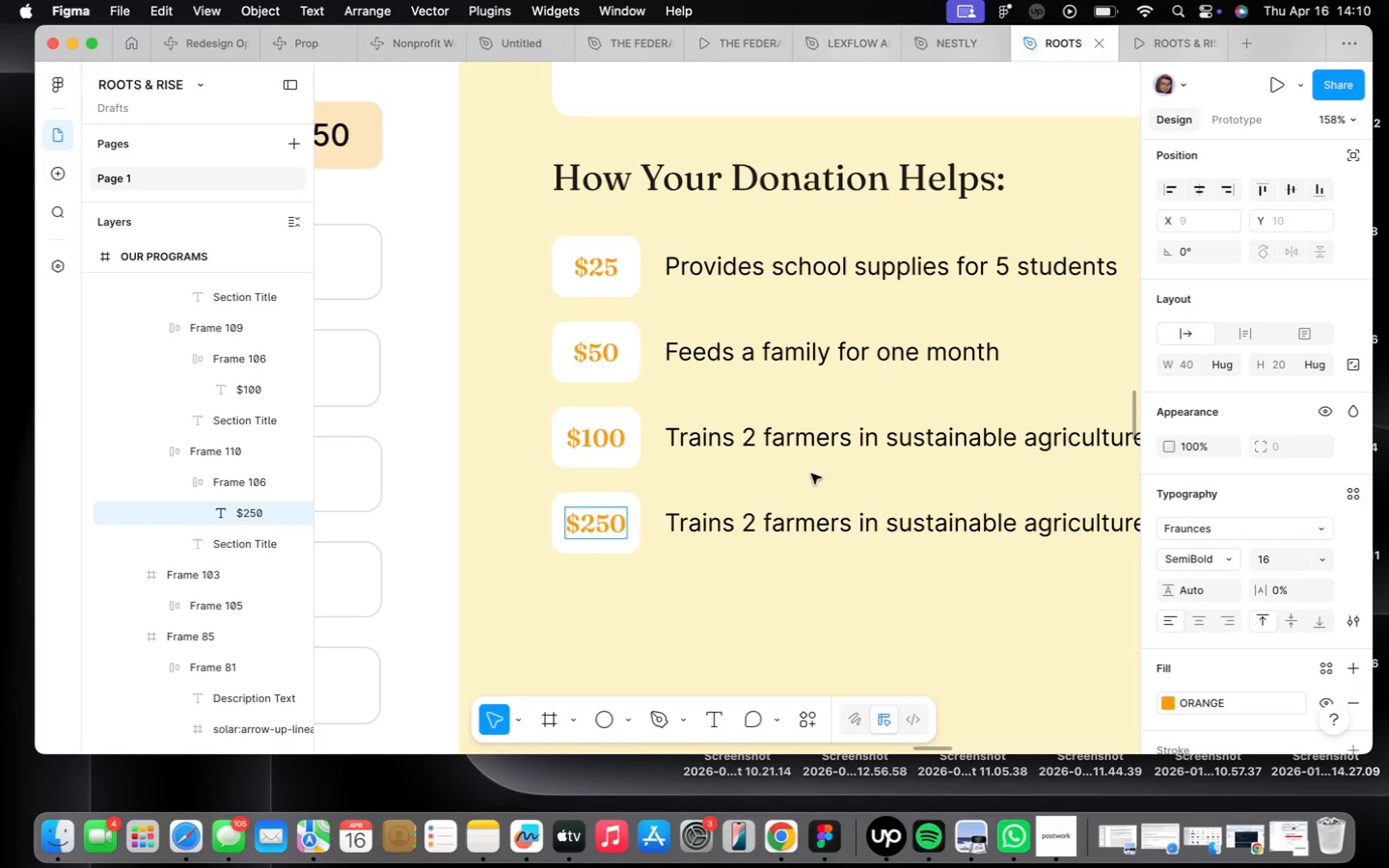 
double_click([803, 528])
 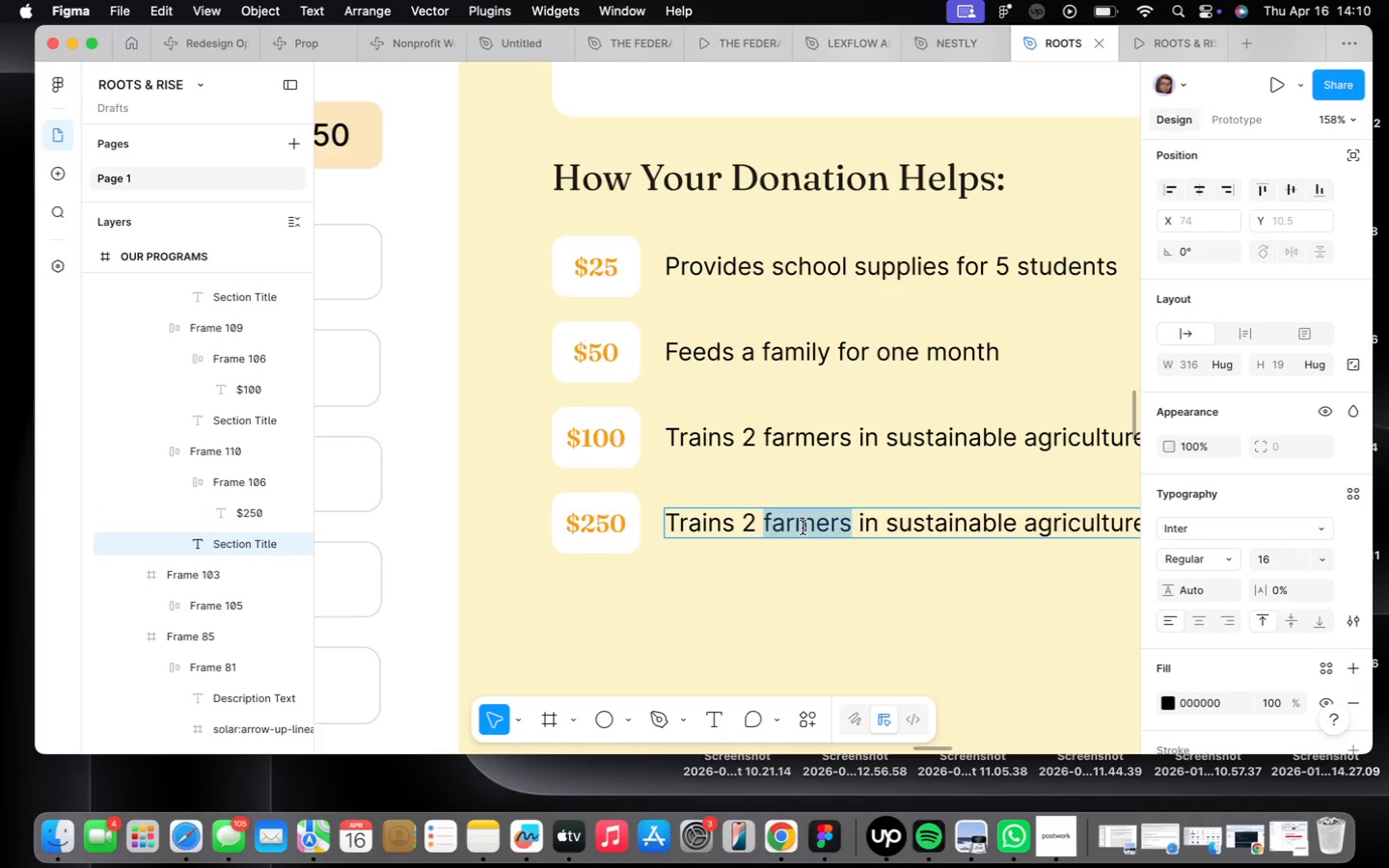 
triple_click([803, 528])
 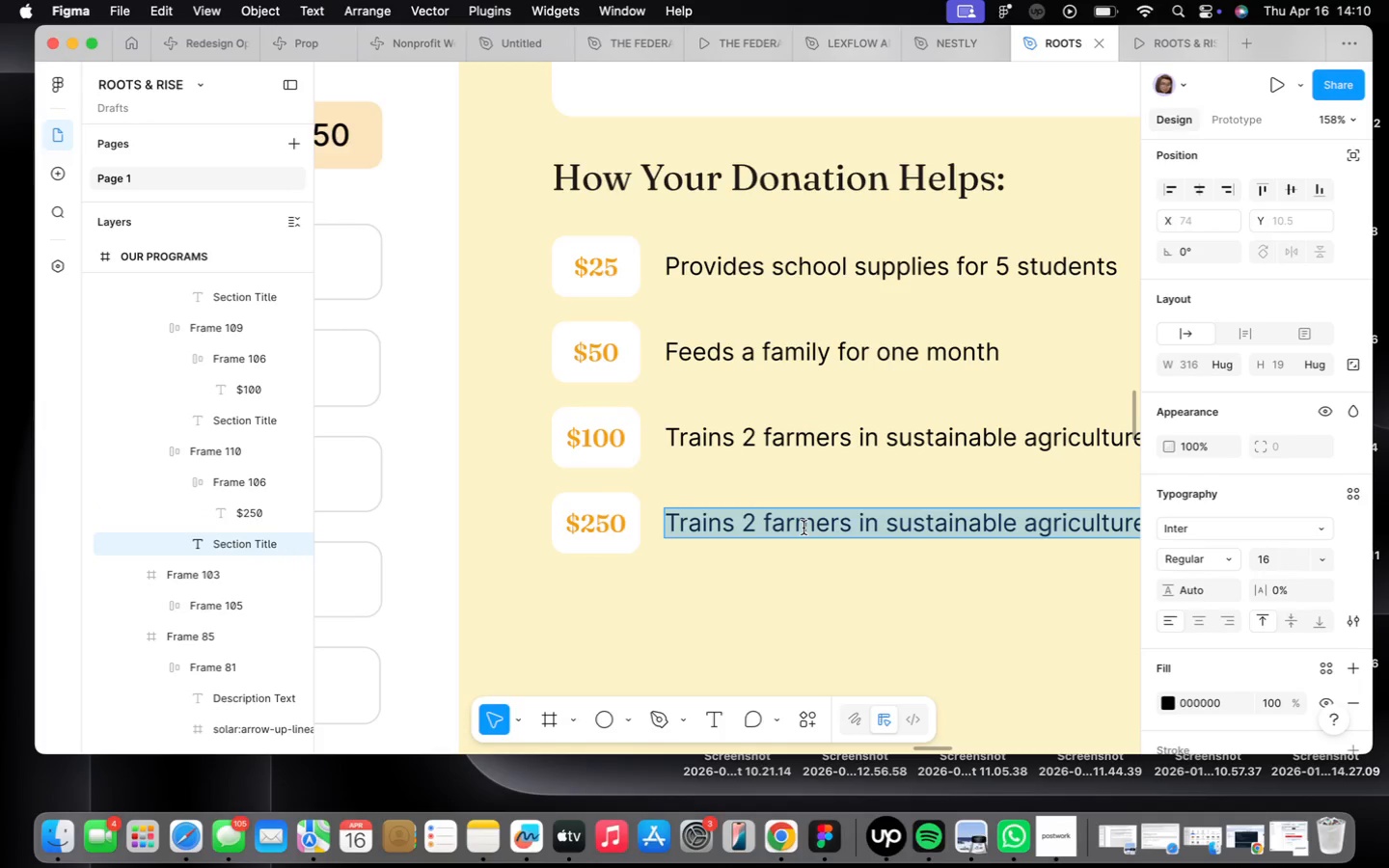 
type(Supports a water pi)
key(Backspace)
type(urification system)
 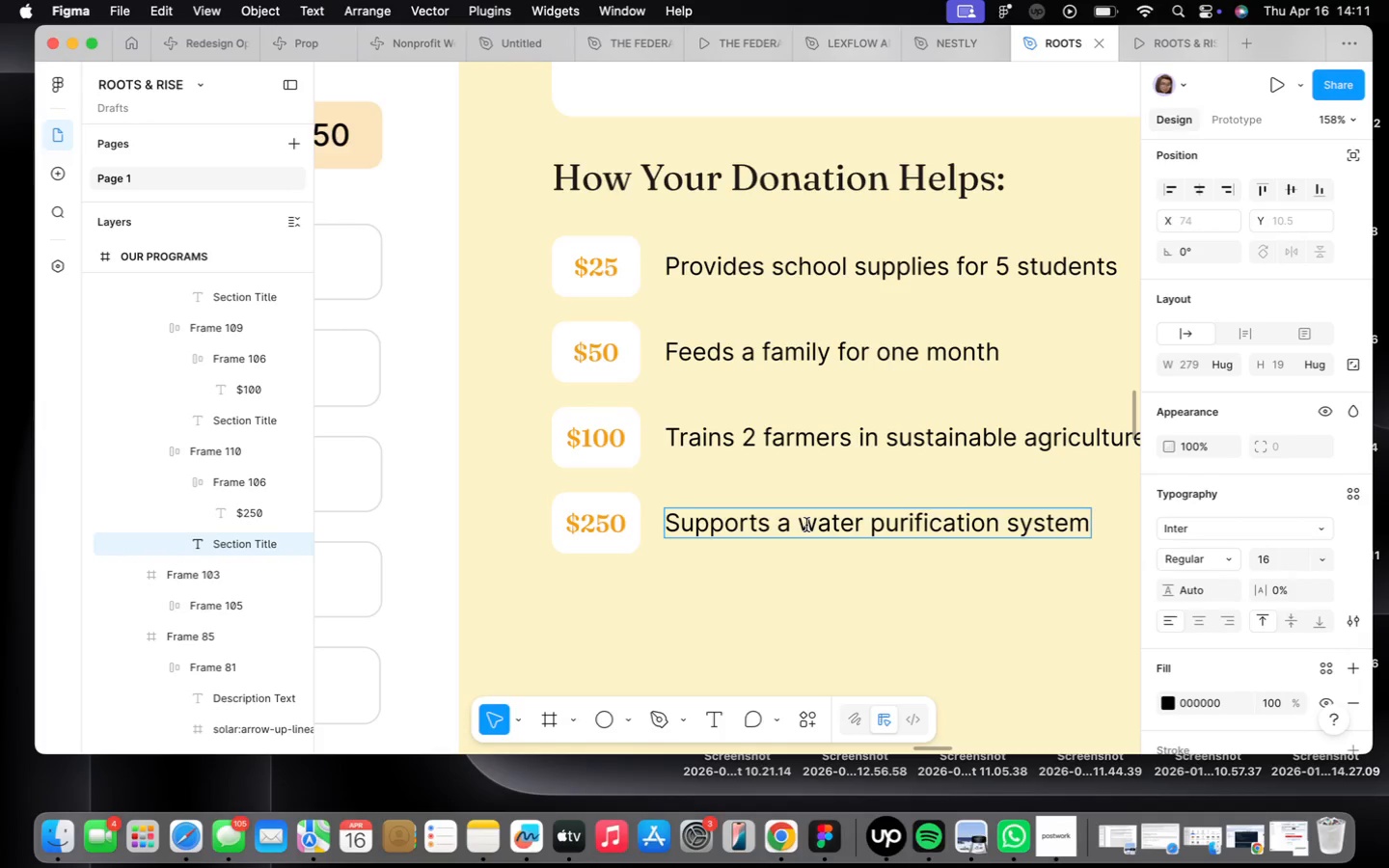 
scroll: coordinate [888, 590], scroll_direction: down, amount: 8.0
 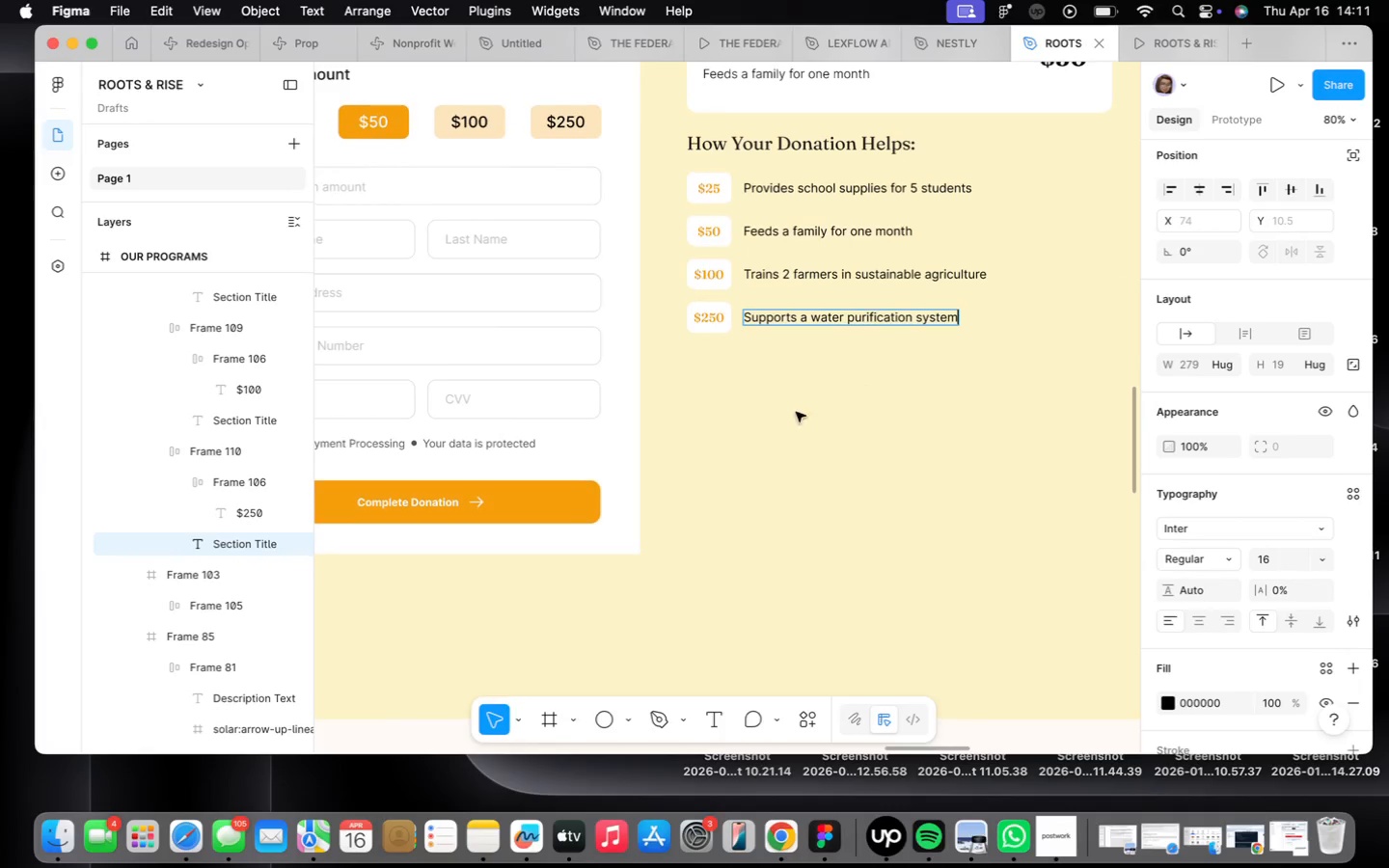 
left_click([858, 500])
 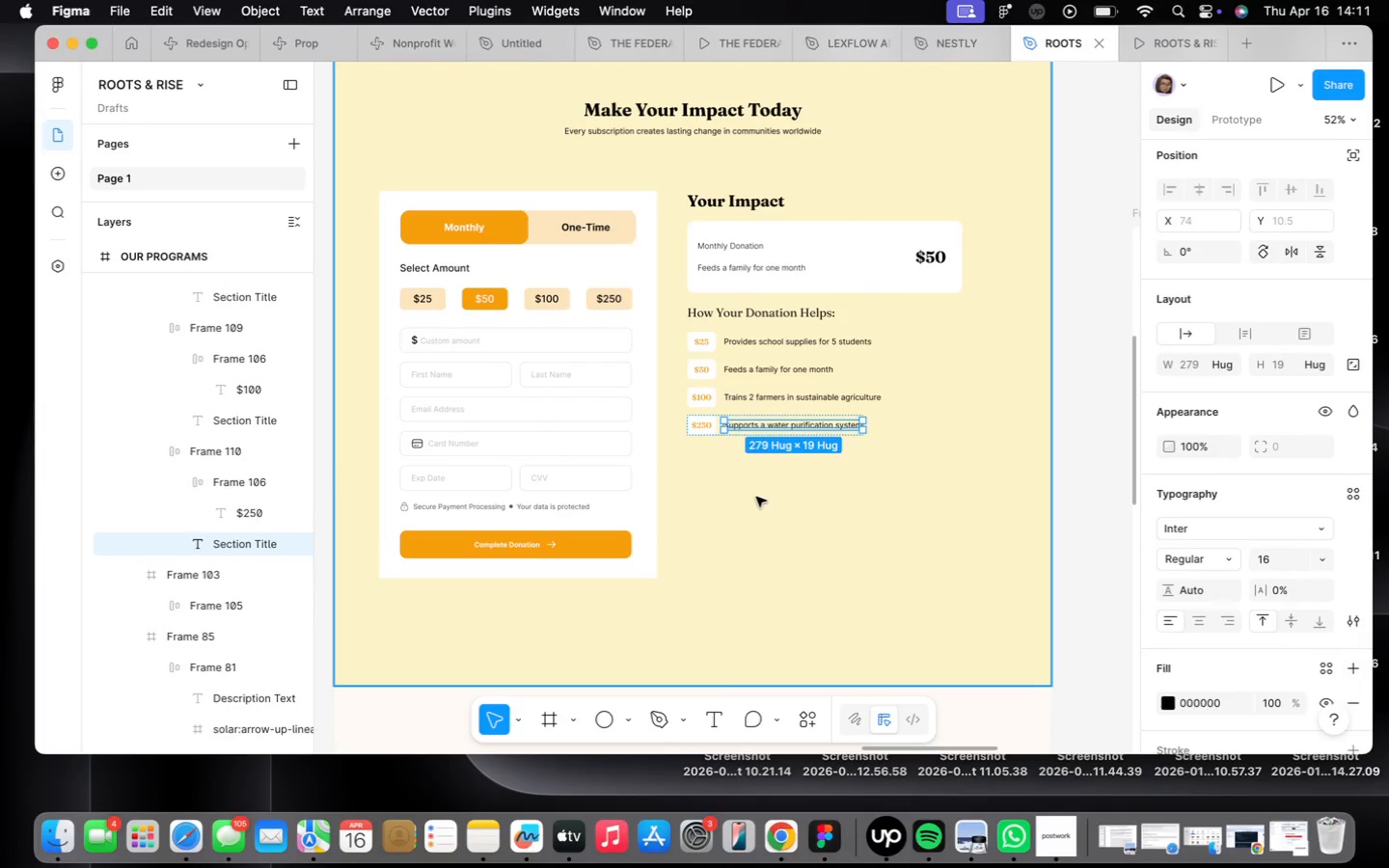 
scroll: coordinate [776, 446], scroll_direction: down, amount: 5.0
 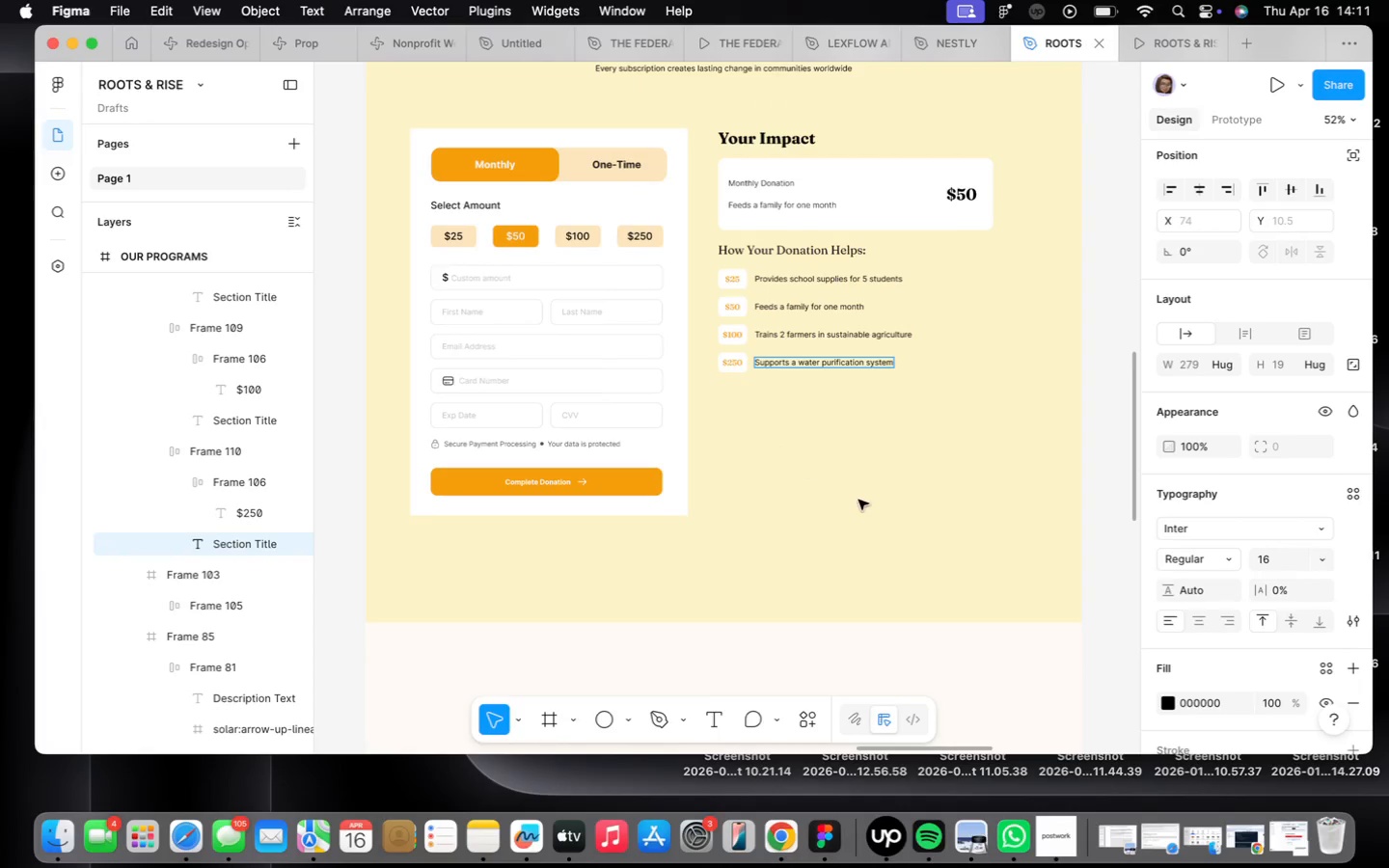 
left_click([739, 398])
 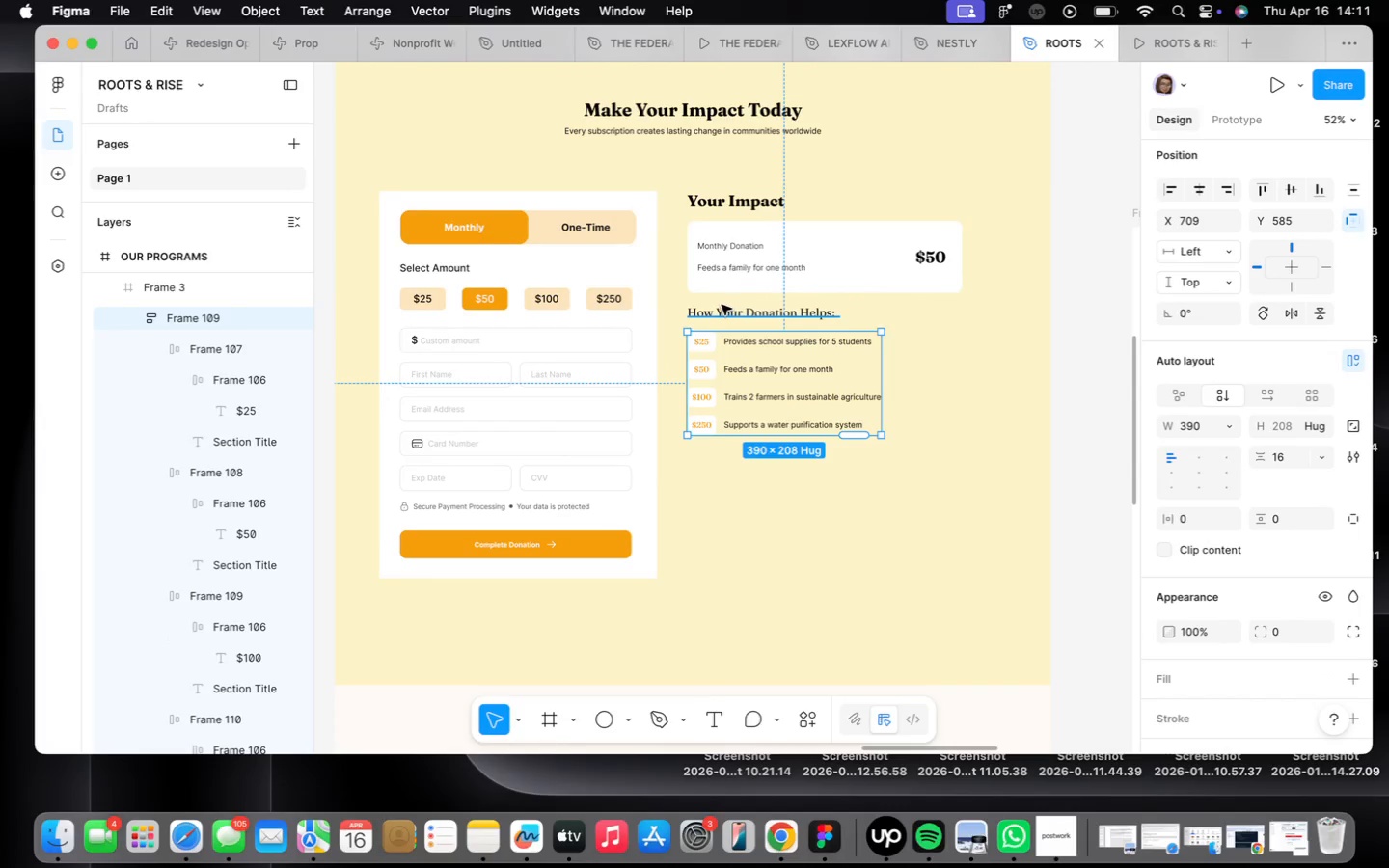 
hold_key(key=ShiftLeft, duration=0.41)
left_click([722, 305])
 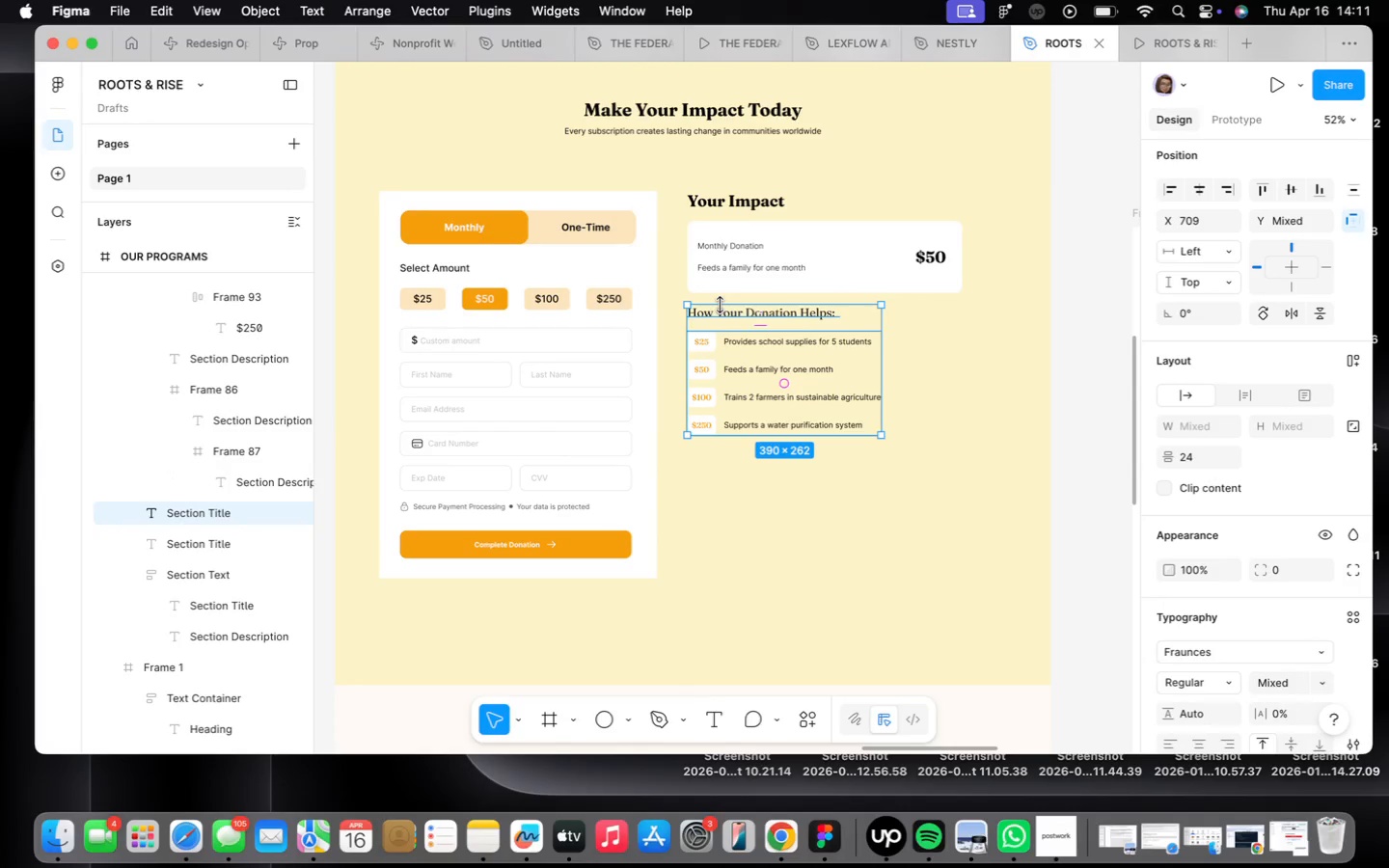 
key(Shift+ShiftLeft)
 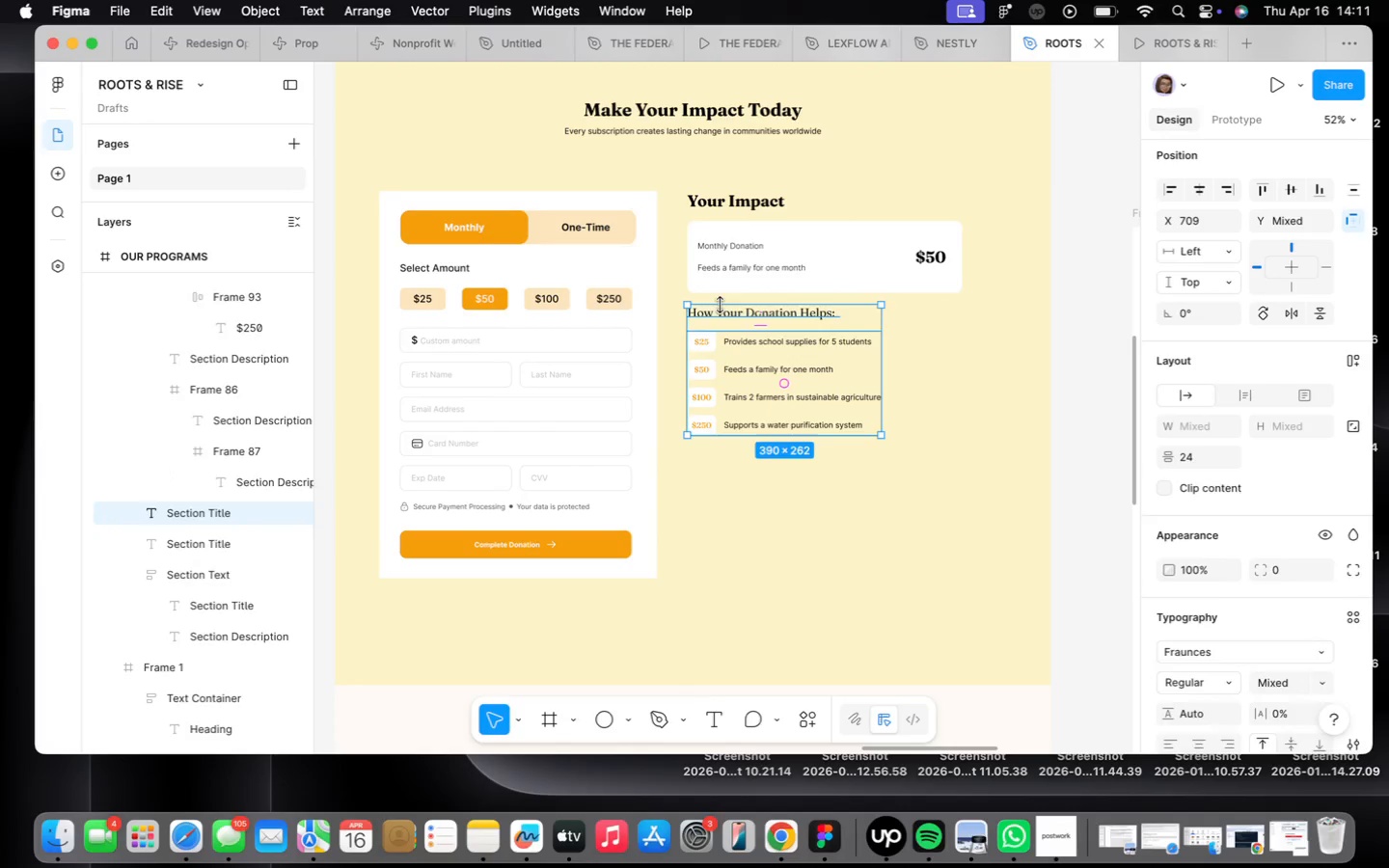 
key(Shift+A)
 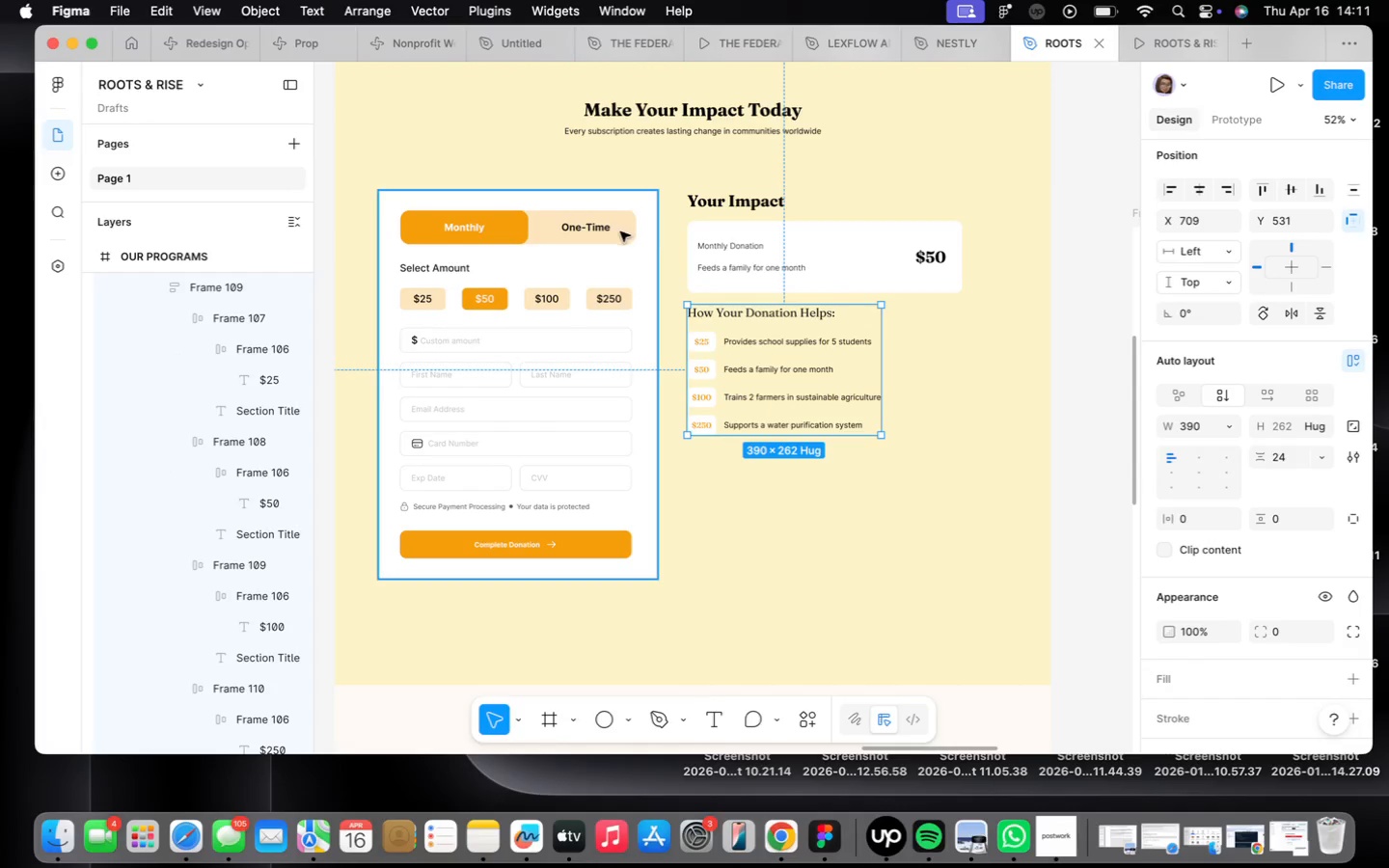 
left_click([748, 261])
 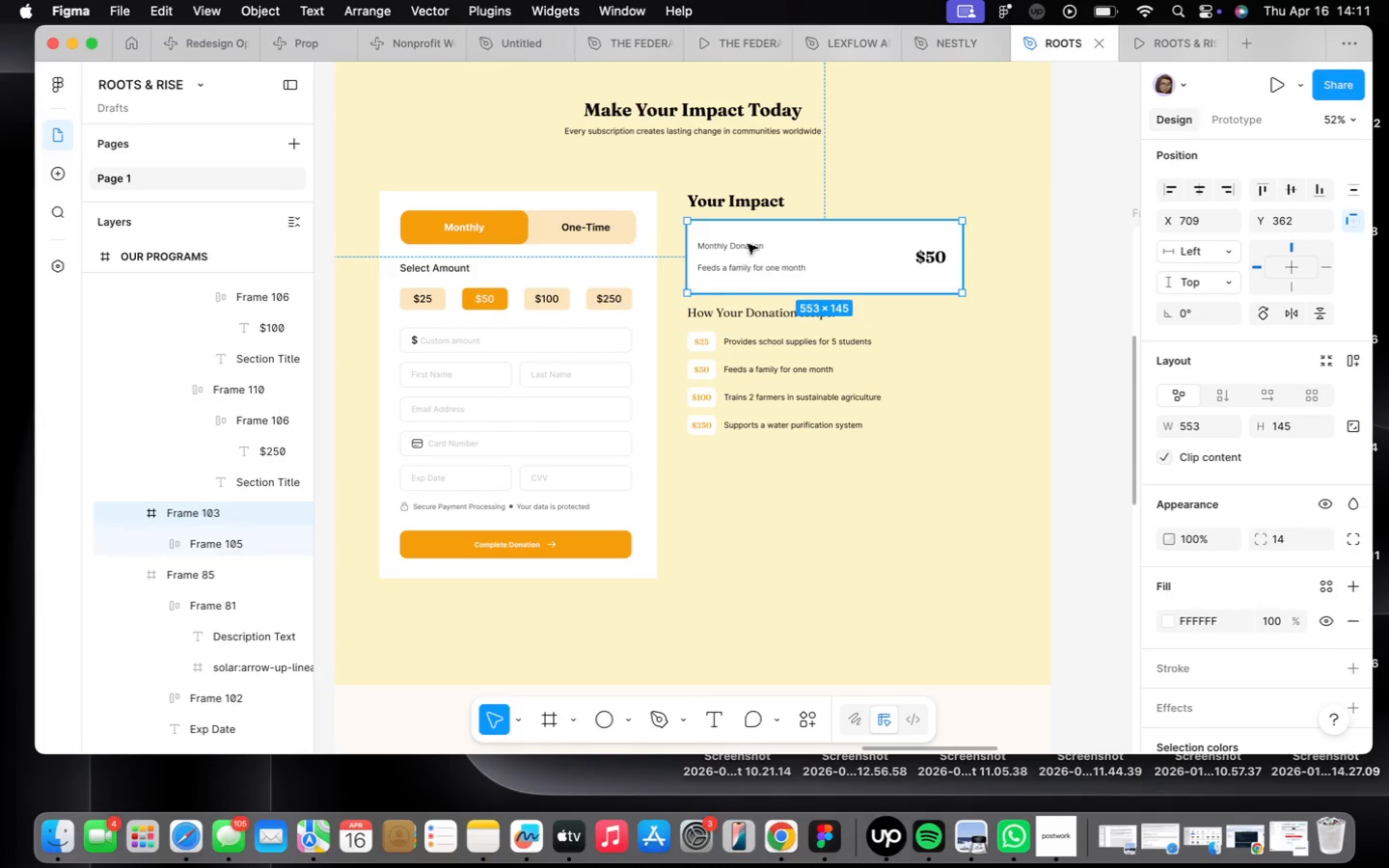 
hold_key(key=ShiftLeft, duration=1.08)
left_click([739, 209])
 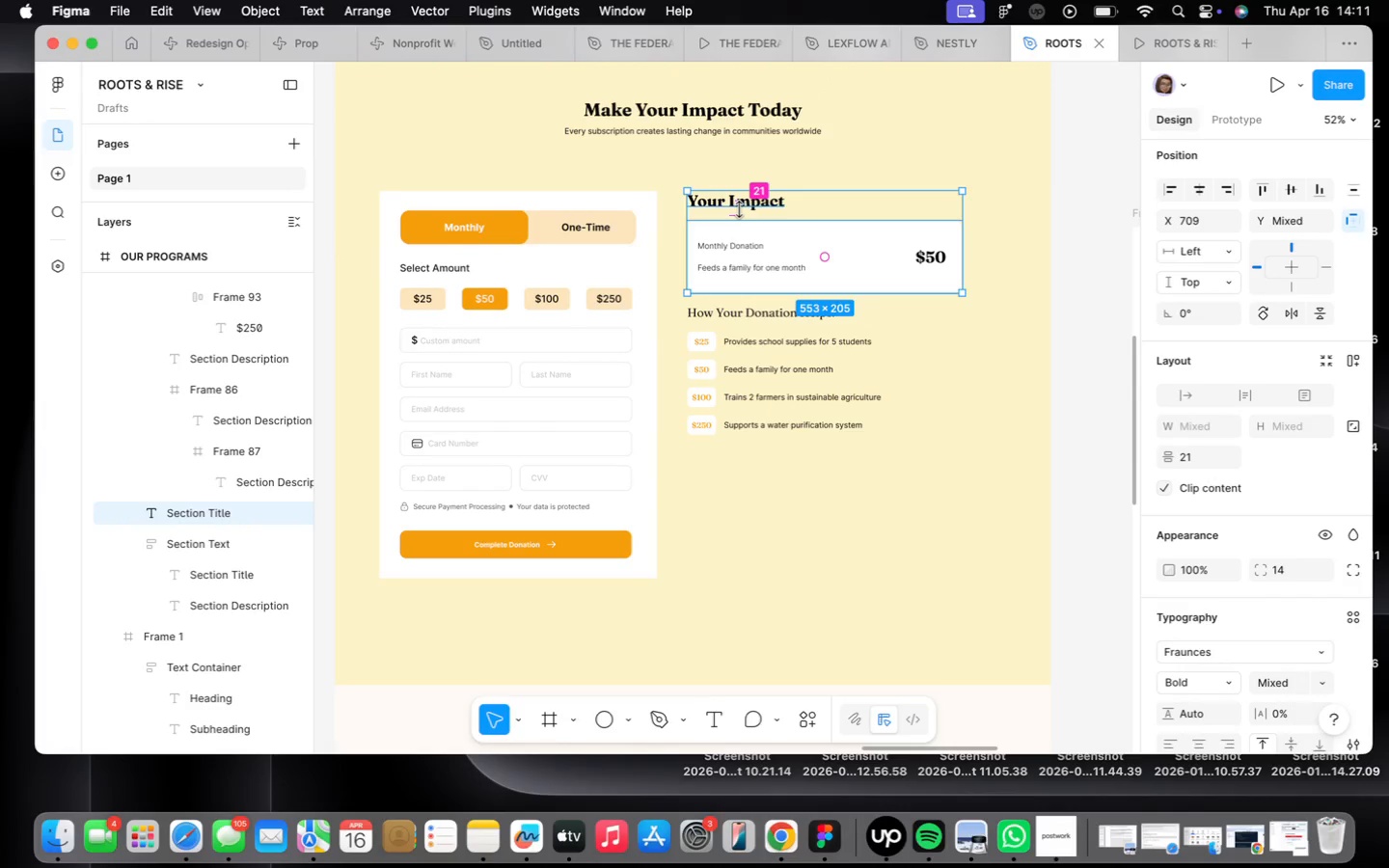 
hold_key(key=ShiftLeft, duration=0.73)
 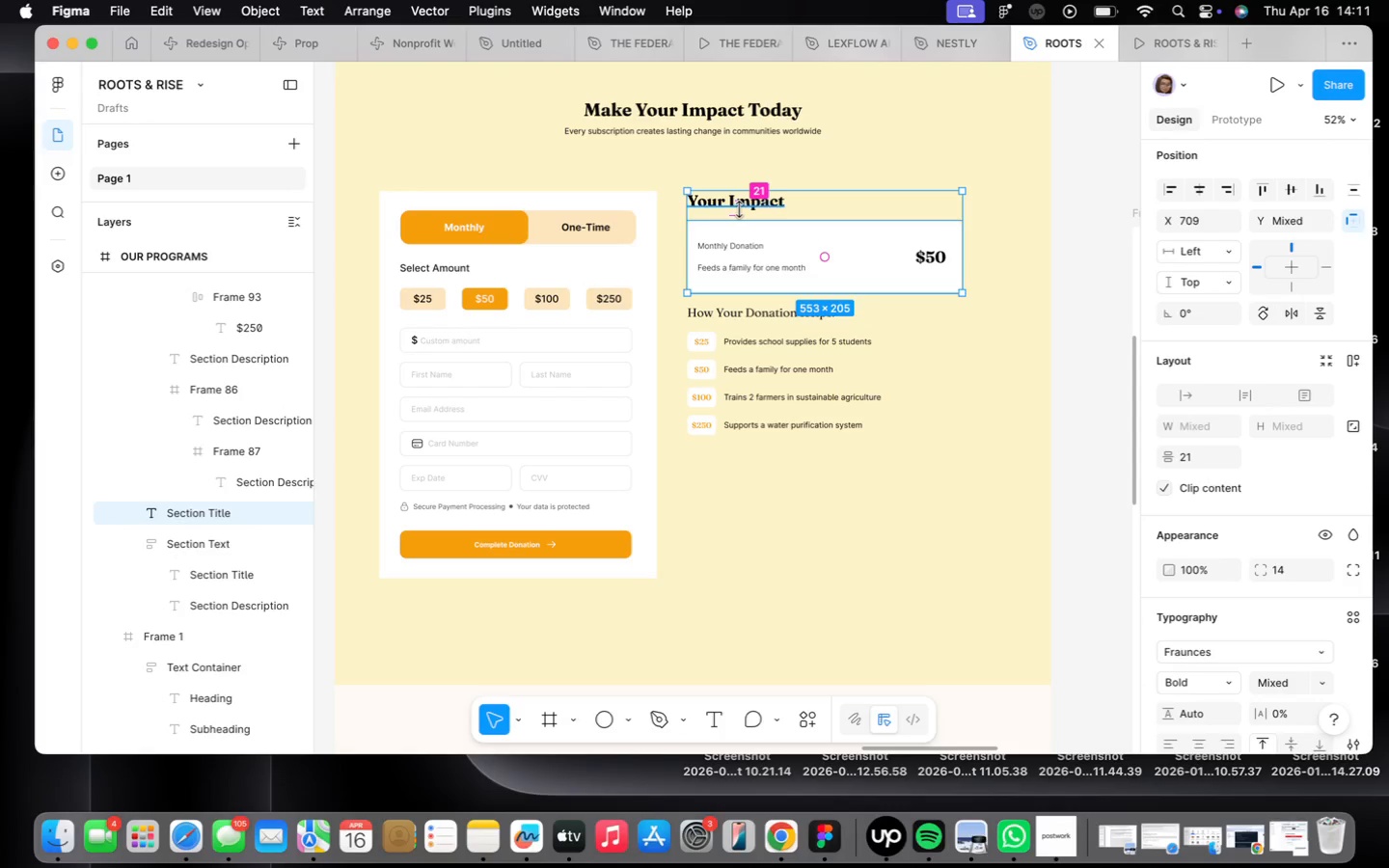 
key(Shift+A)
 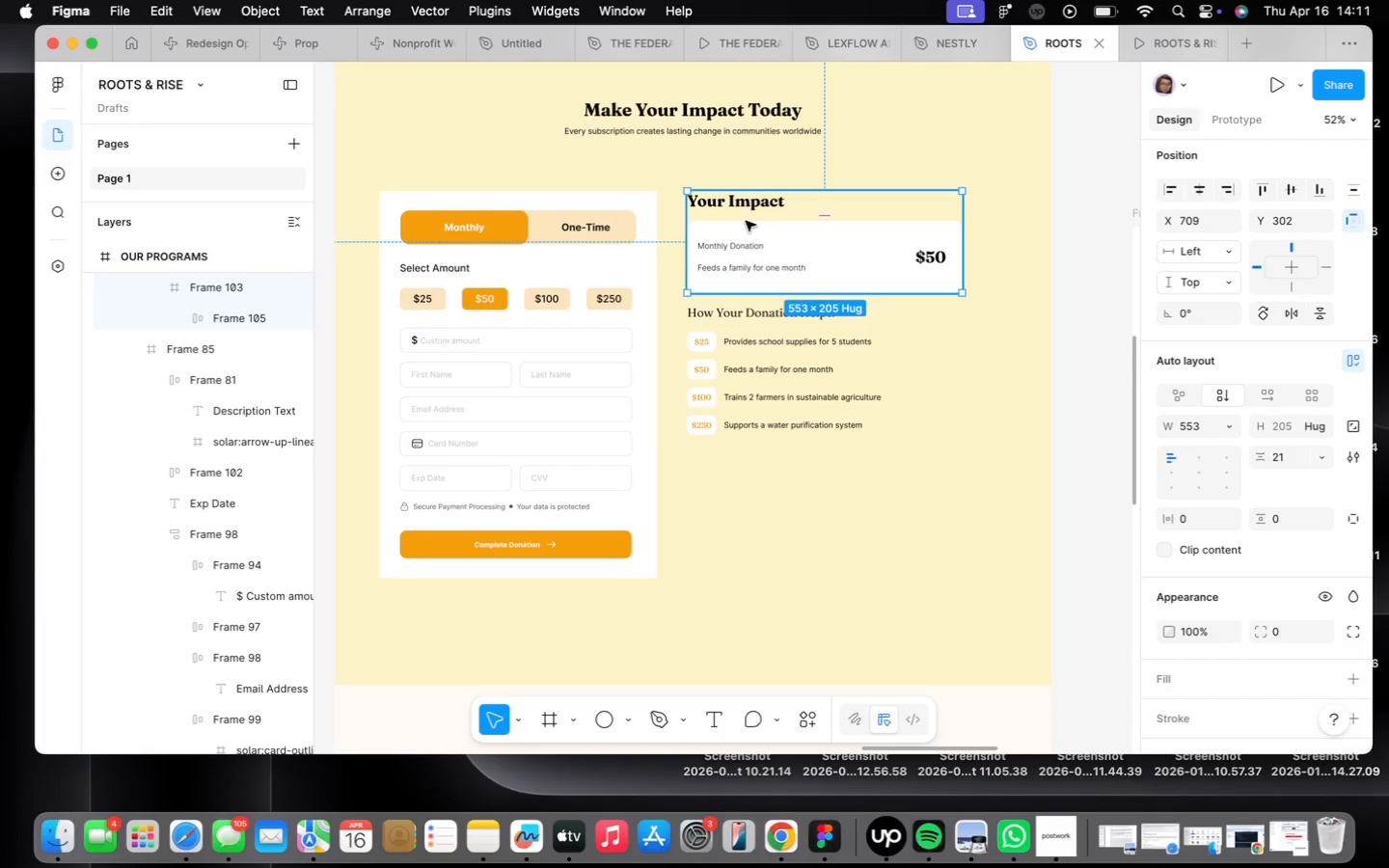 
hold_key(key=ShiftLeft, duration=0.58)
left_click([699, 375])
 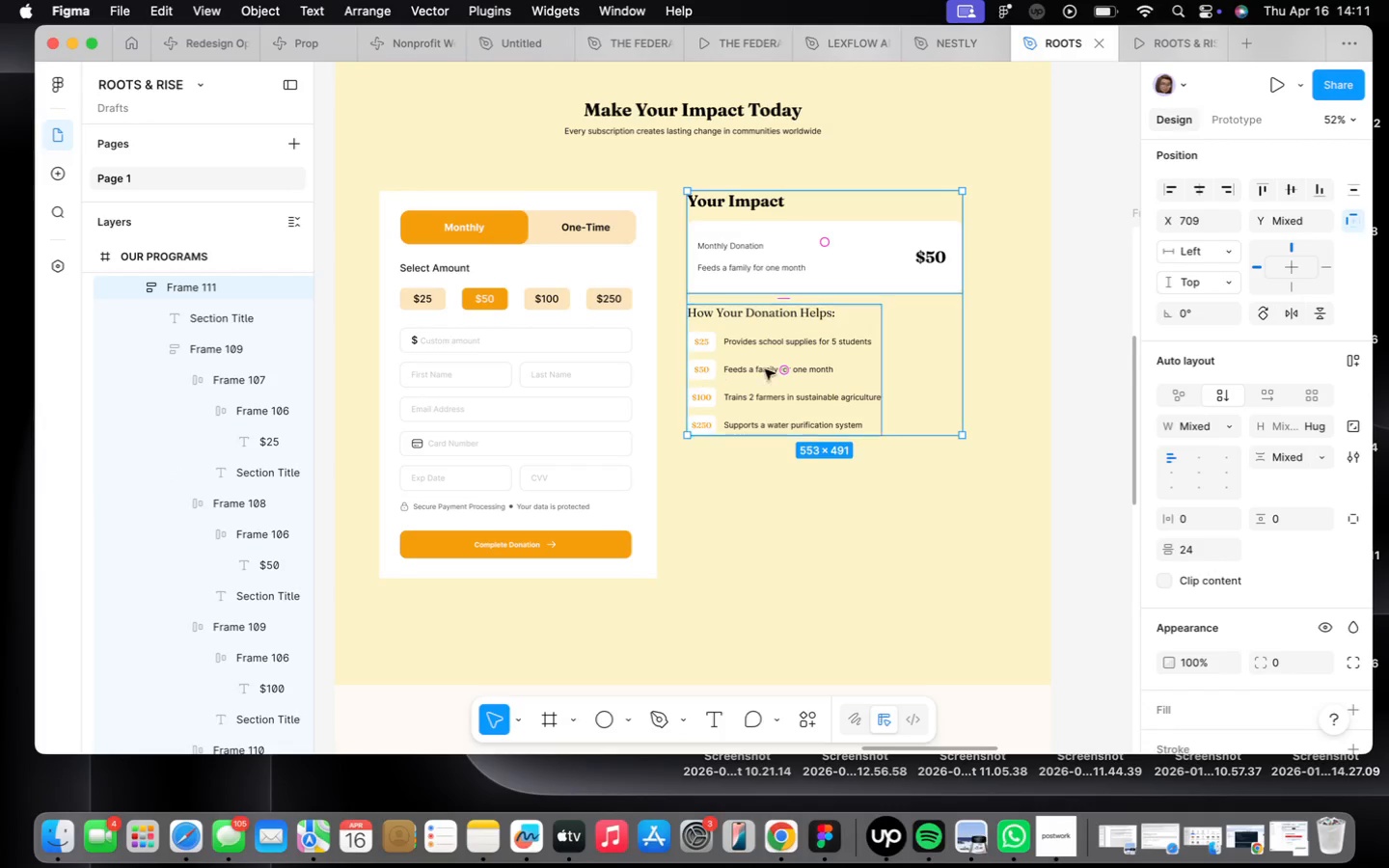 
left_click_drag(start_coordinate=[770, 368], to_coordinate=[767, 399])
 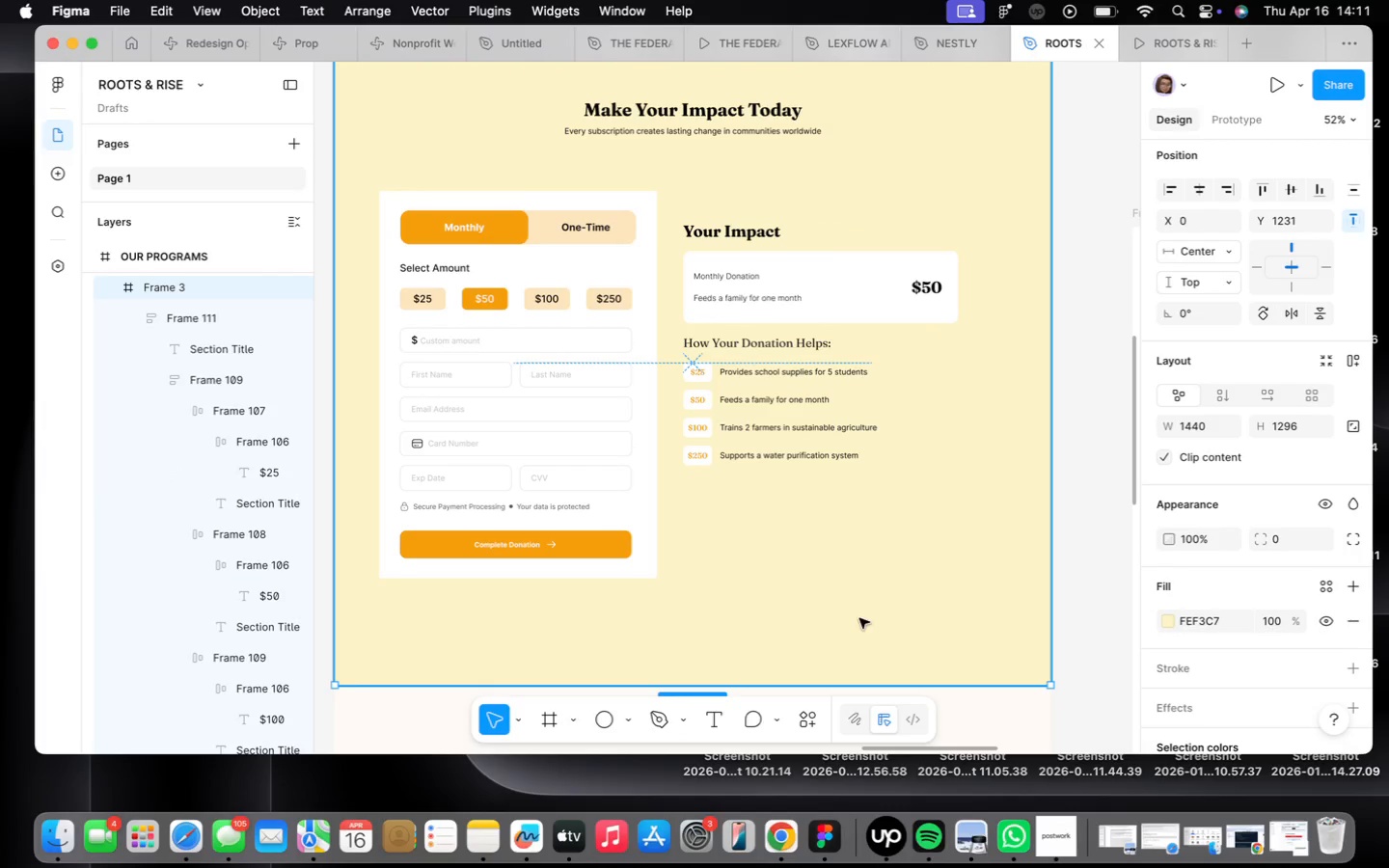 
type(fv)
 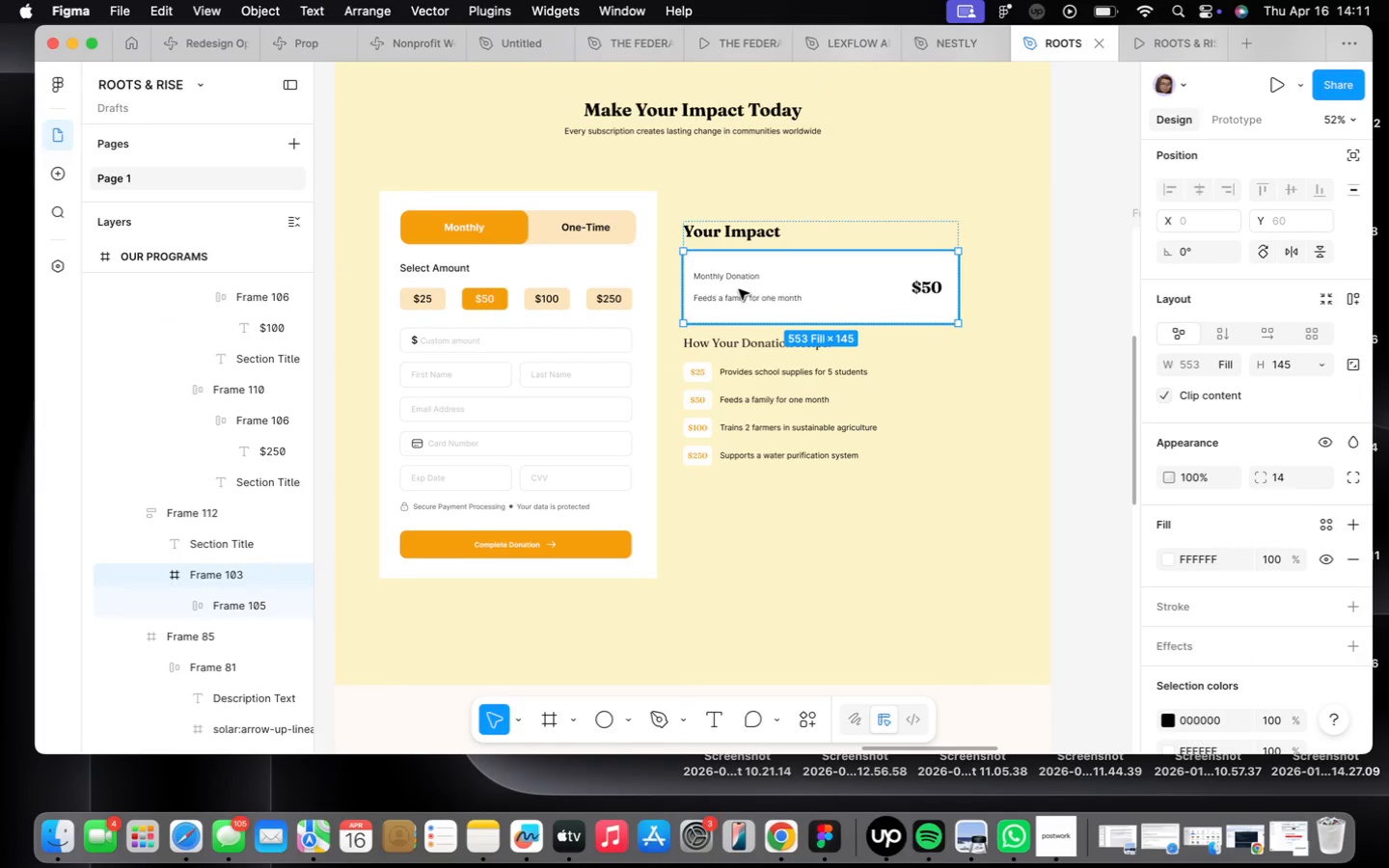 
hold_key(key=OptionLeft, duration=3.4)
left_click_drag(start_coordinate=[739, 289], to_coordinate=[742, 527])
 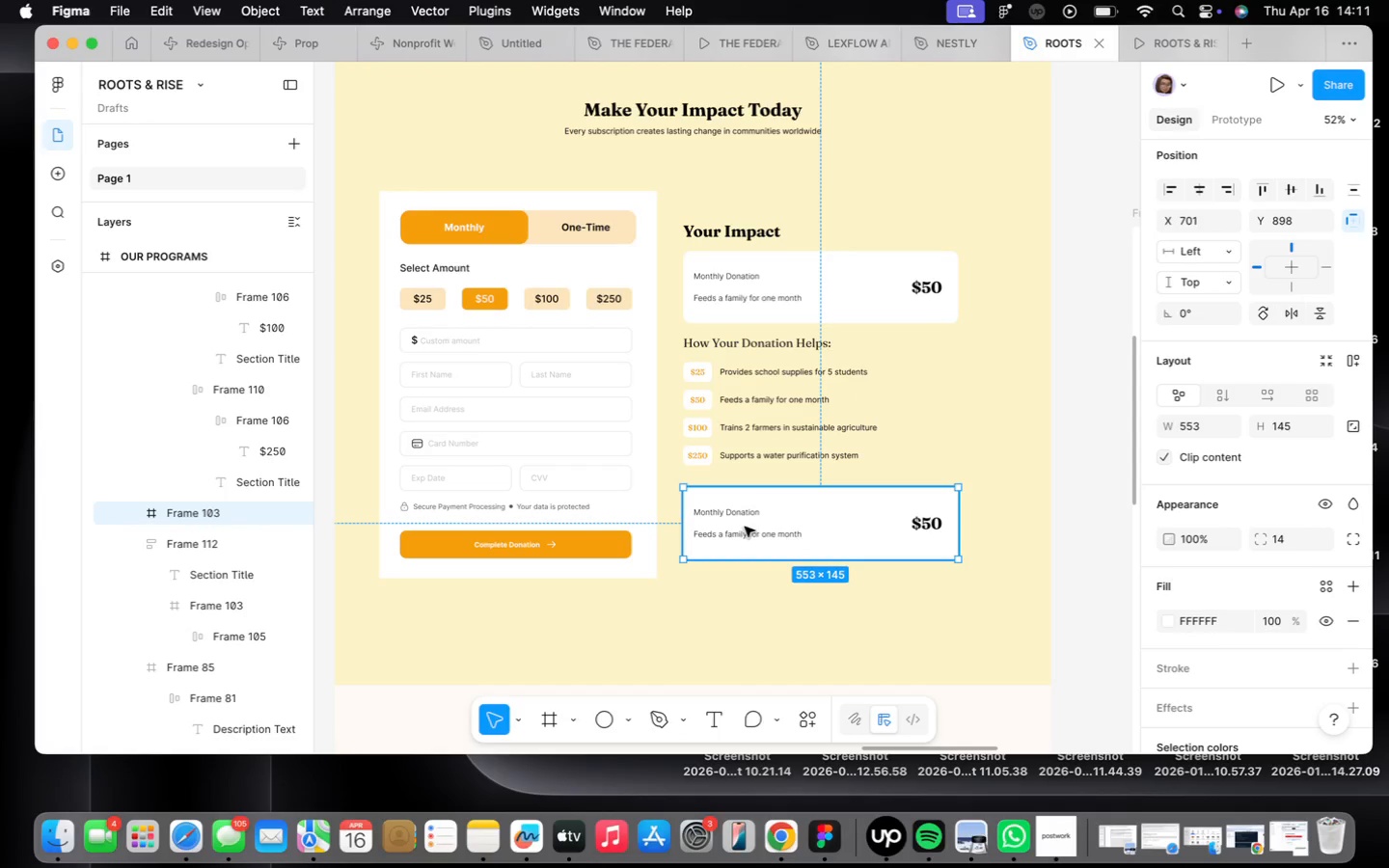 
scroll: coordinate [746, 529], scroll_direction: up, amount: 20.0
 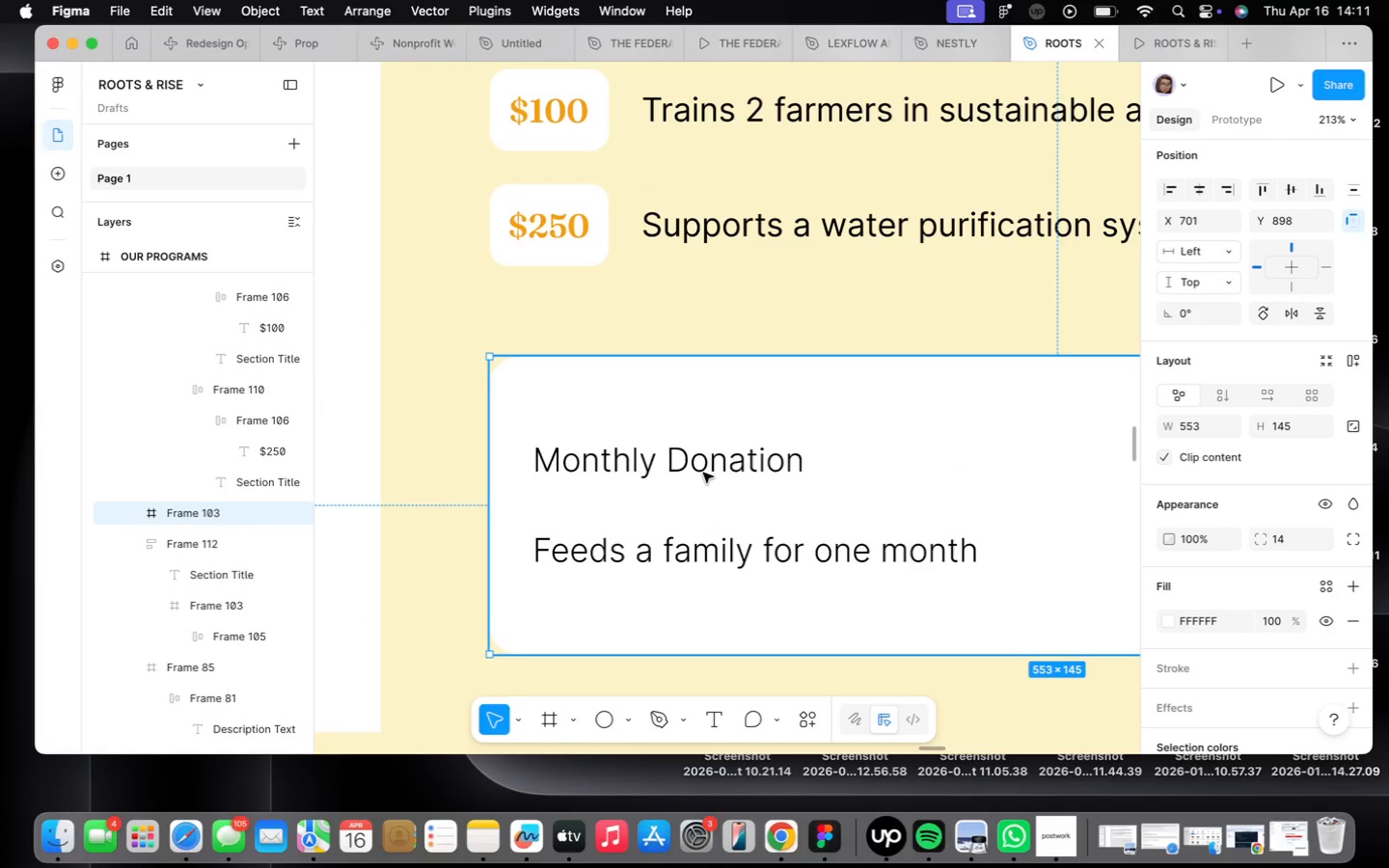 
scroll: coordinate [717, 476], scroll_direction: down, amount: 20.0
 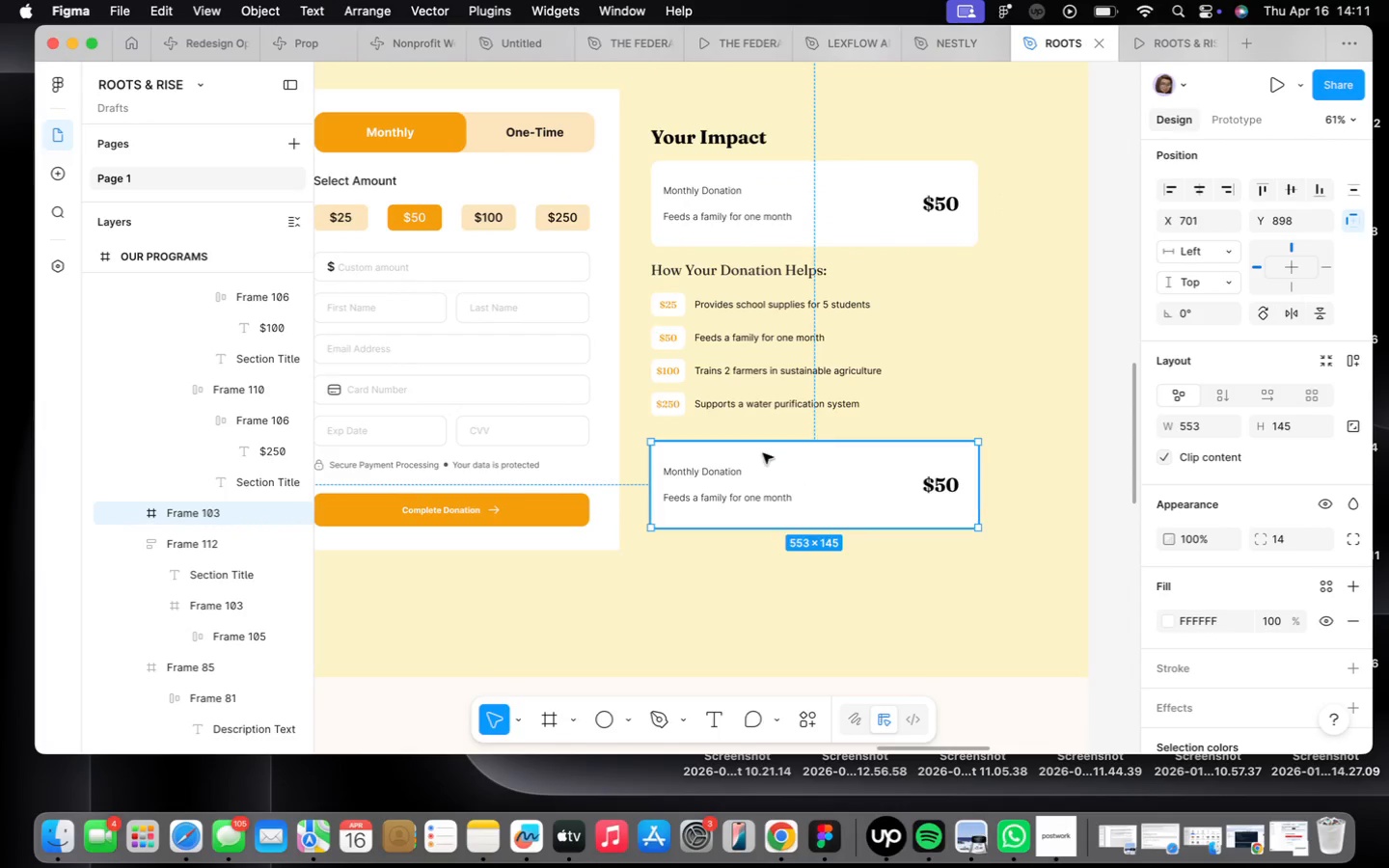 
double_click([730, 139])
 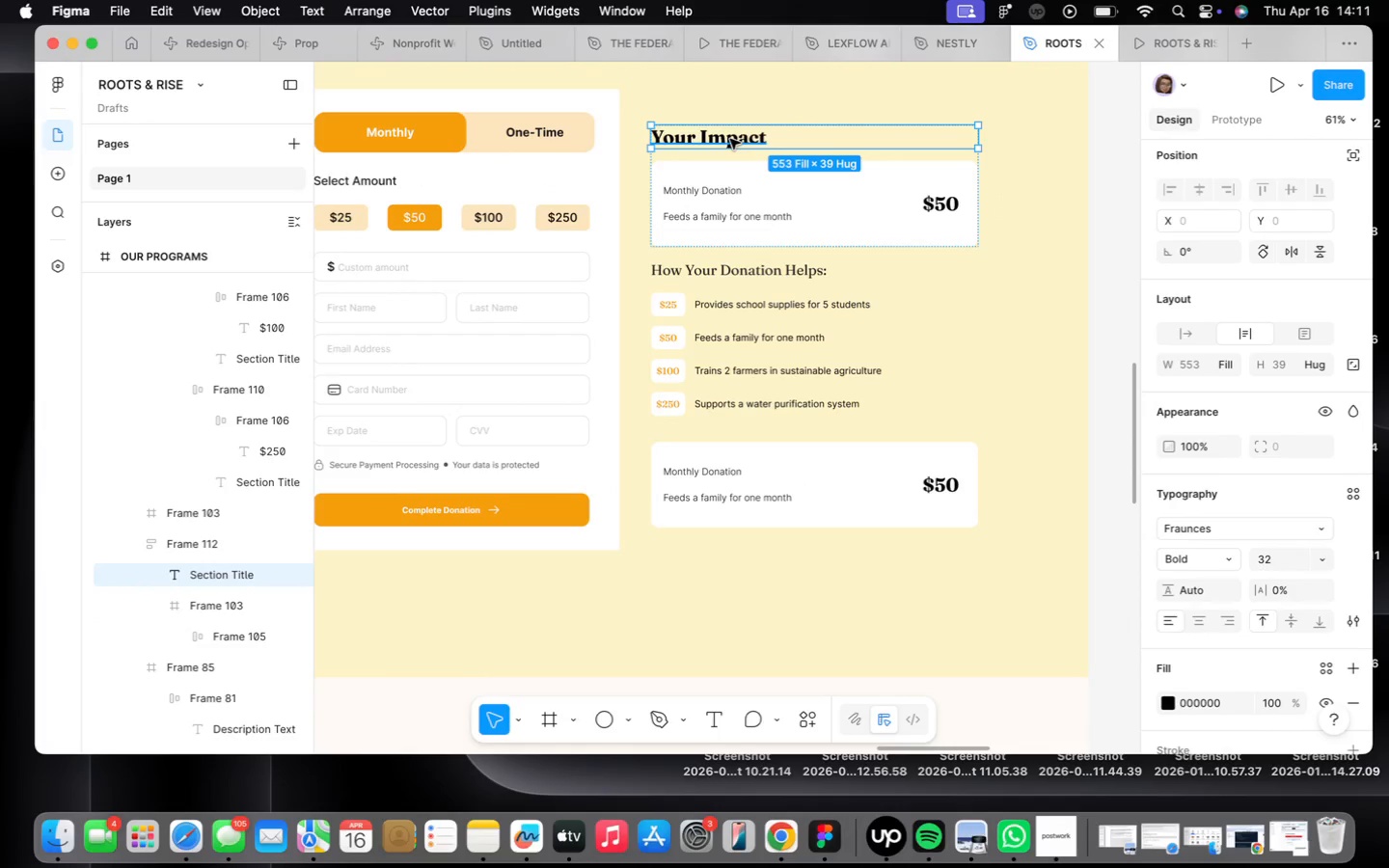 
right_click([730, 140])
 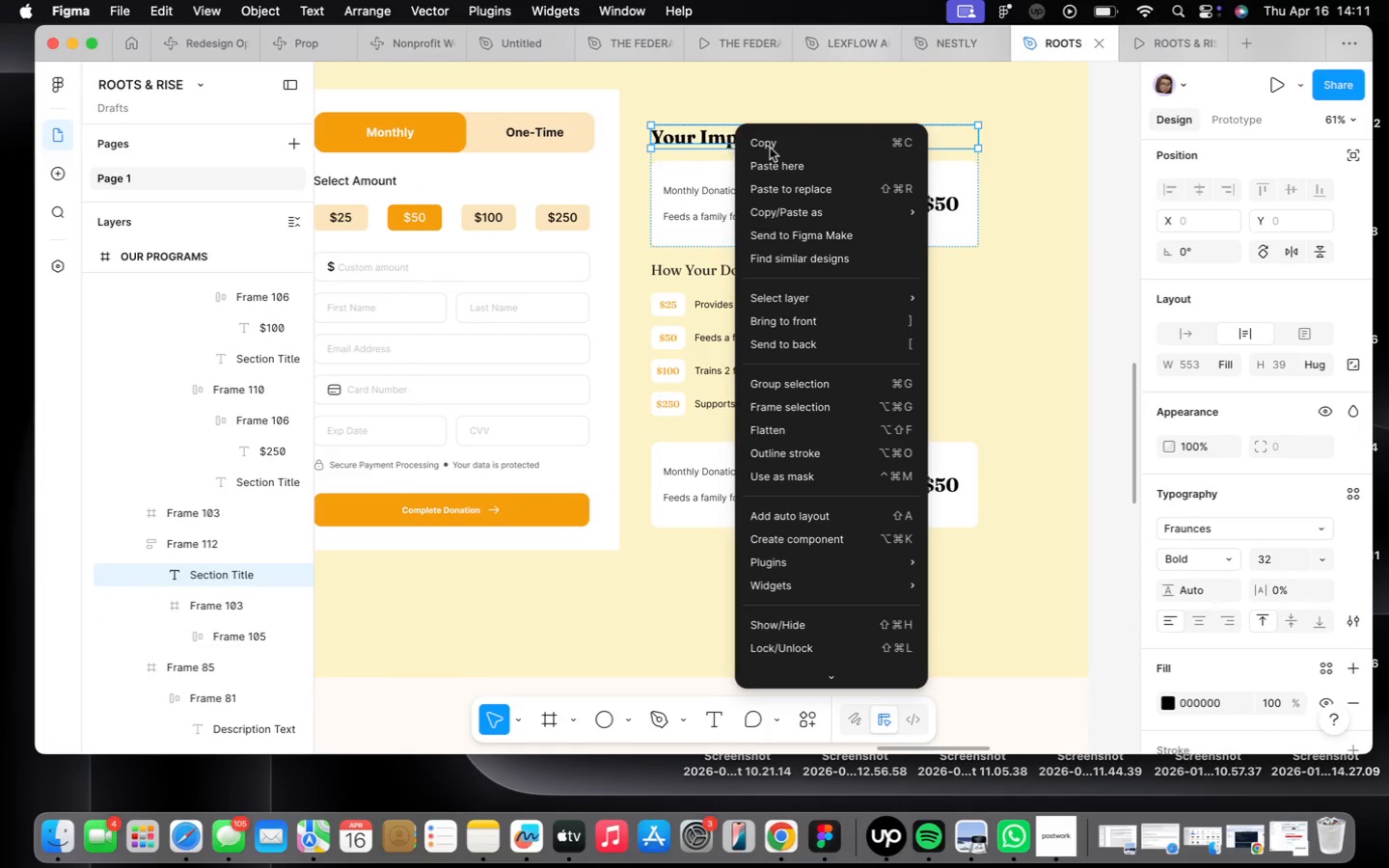 
left_click([777, 149])
 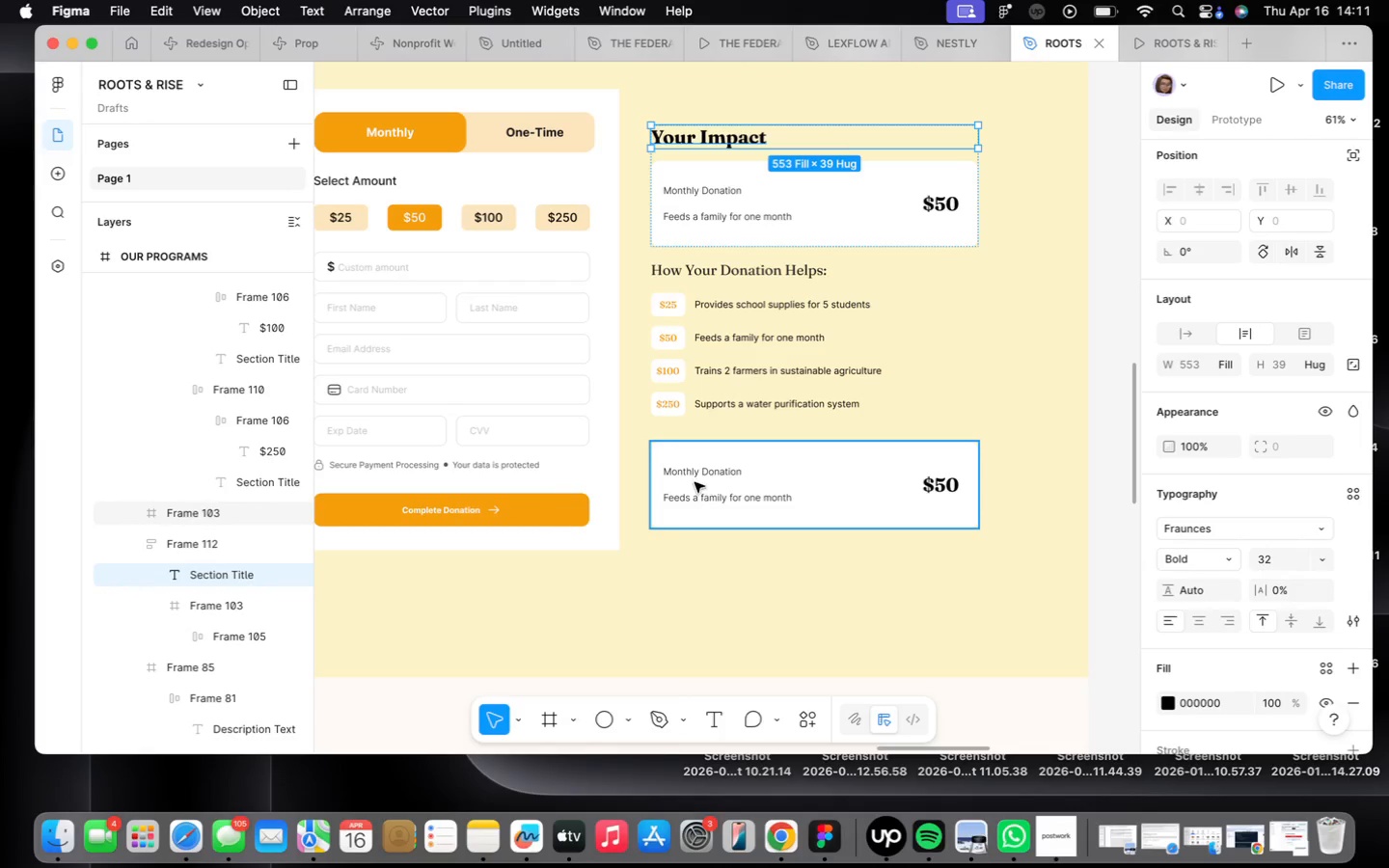 
double_click([695, 480])
 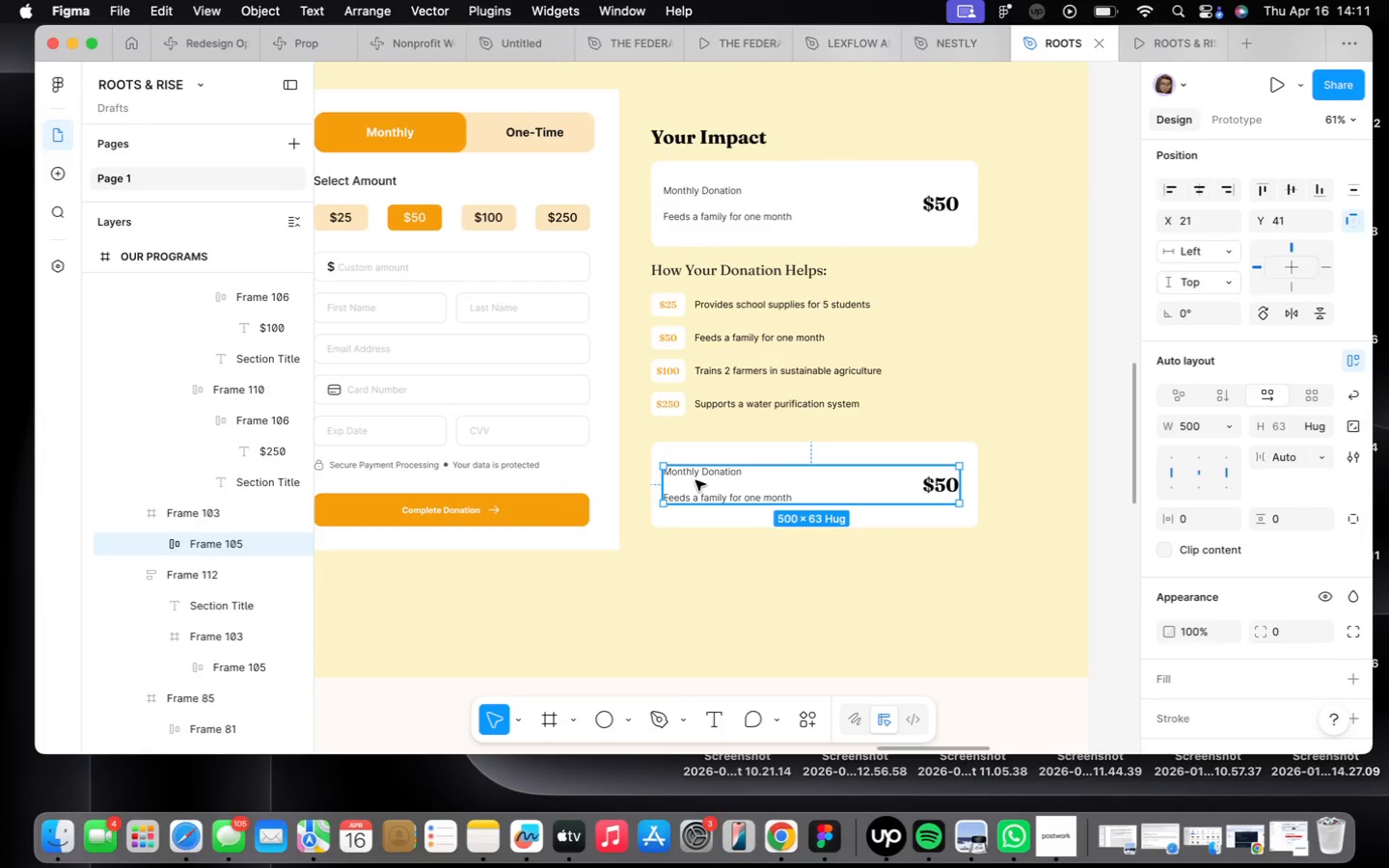 
triple_click([695, 480])
 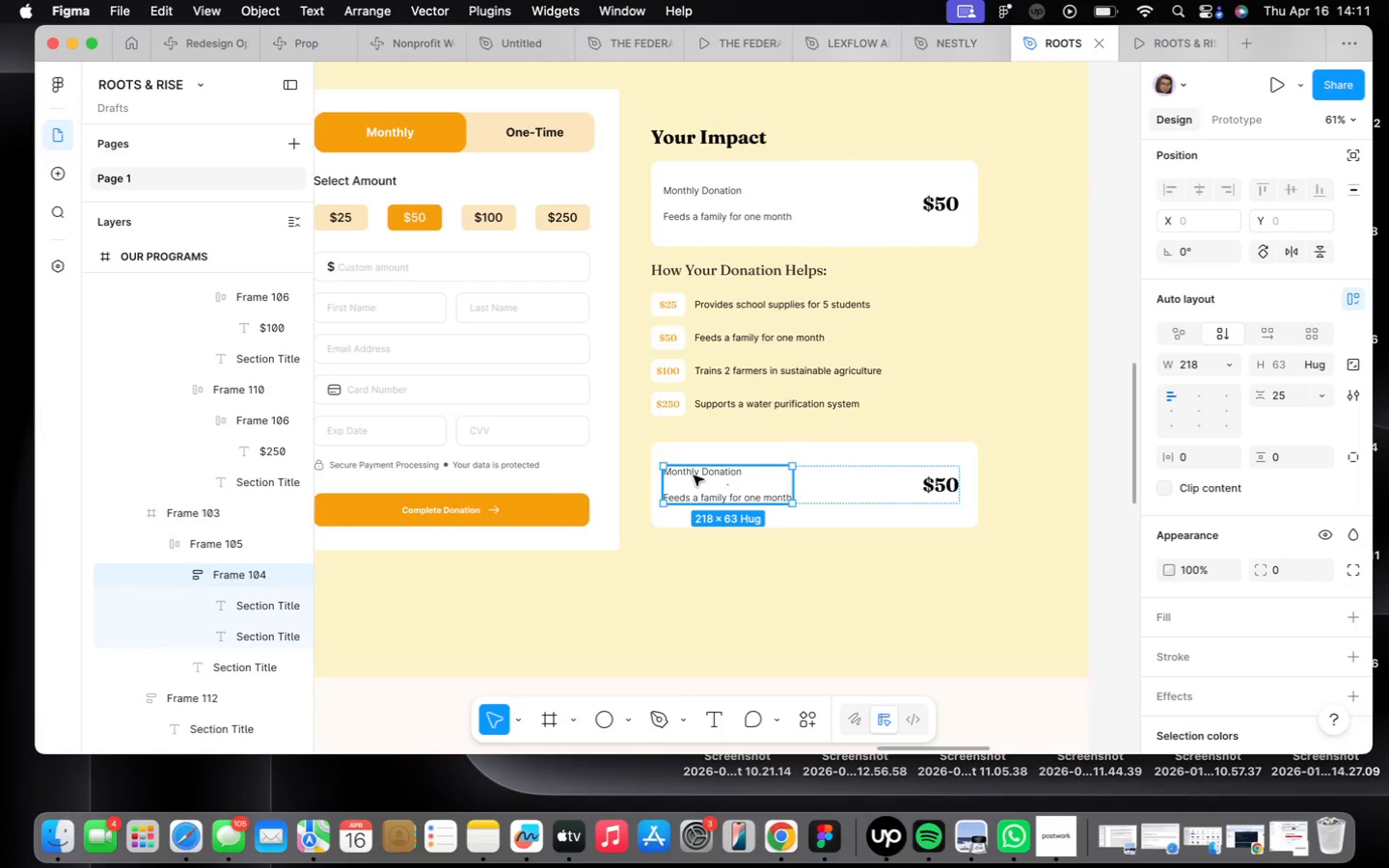 
double_click([694, 475])
 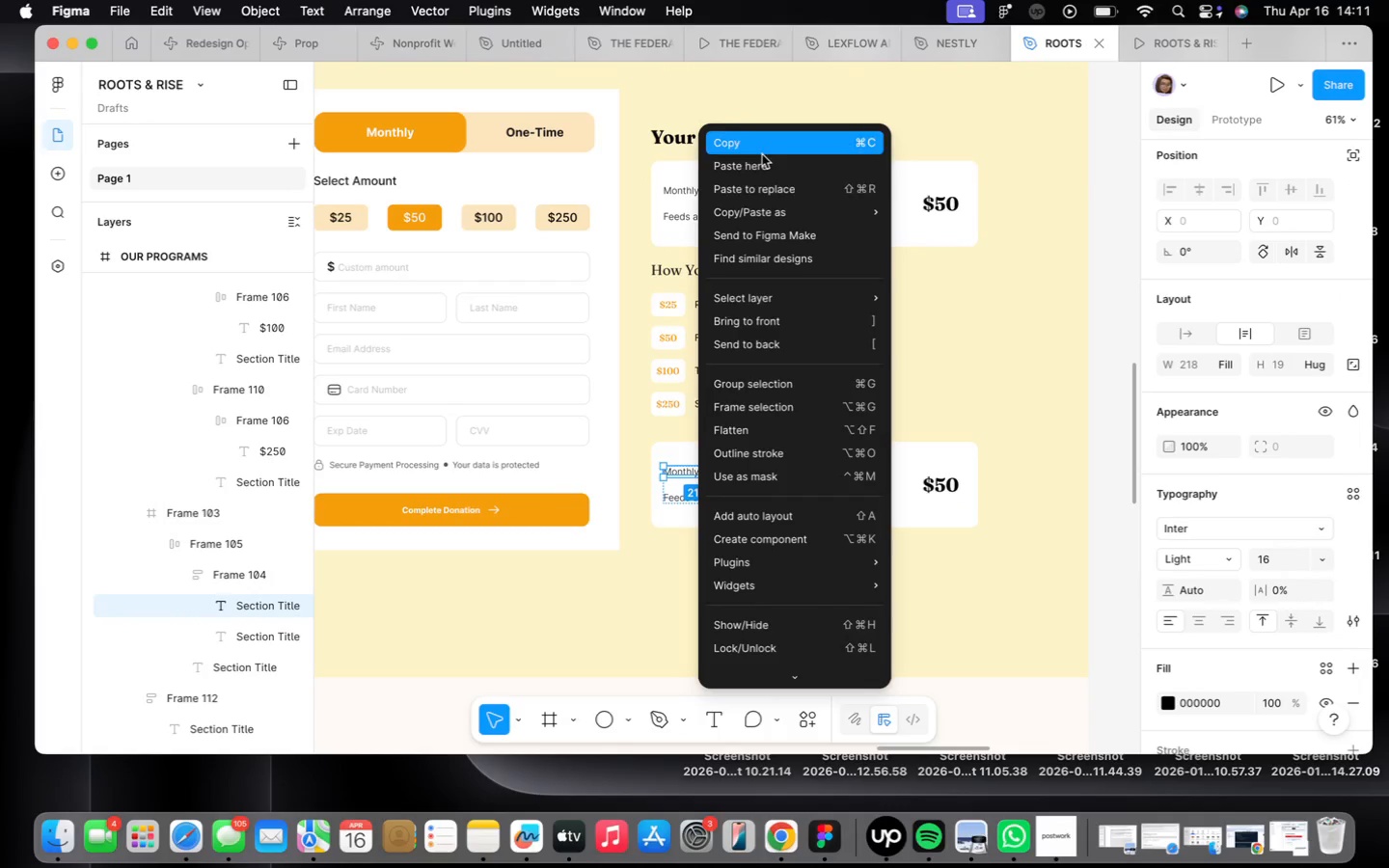 
left_click([767, 186])
 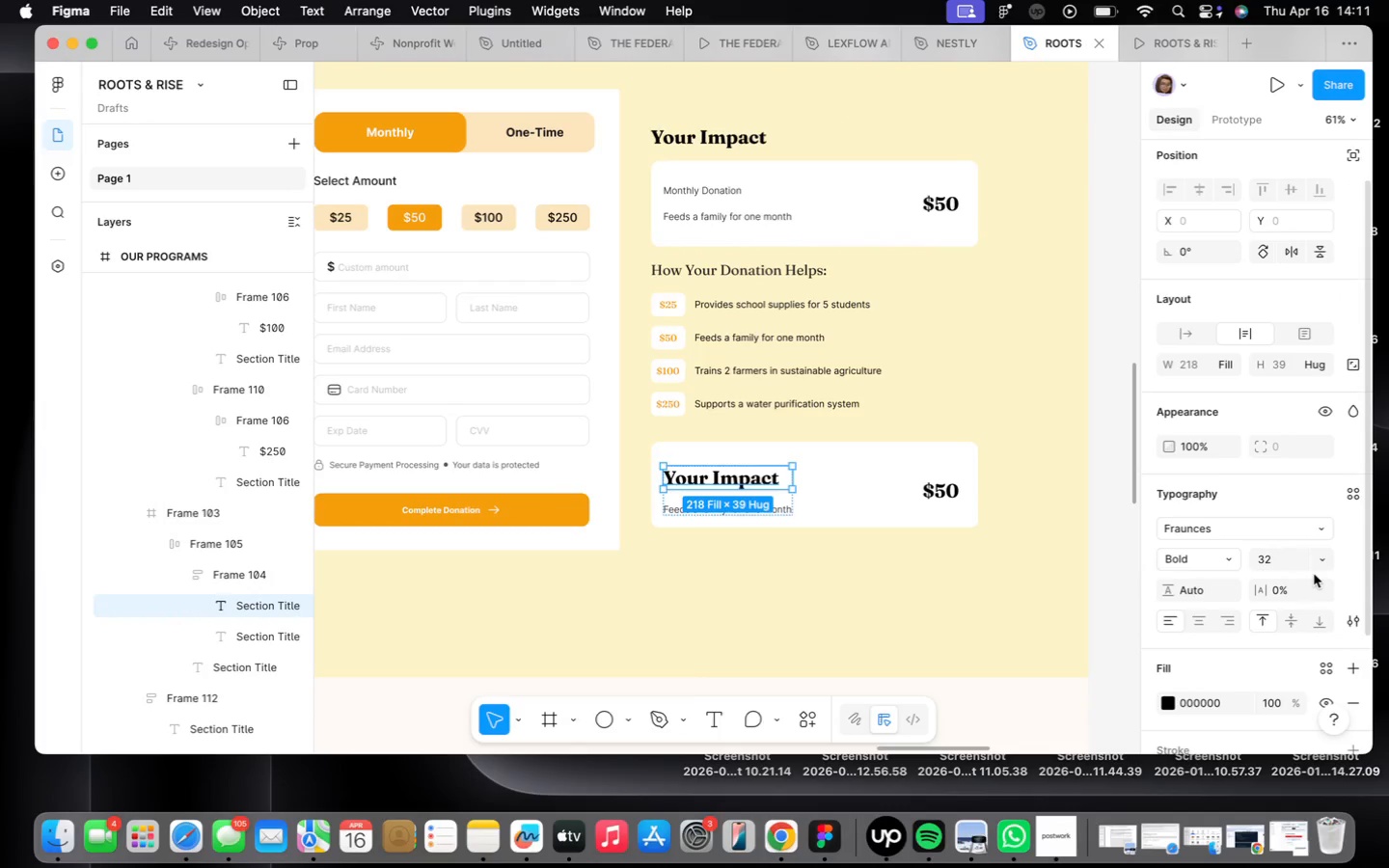 
left_click([1320, 562])
 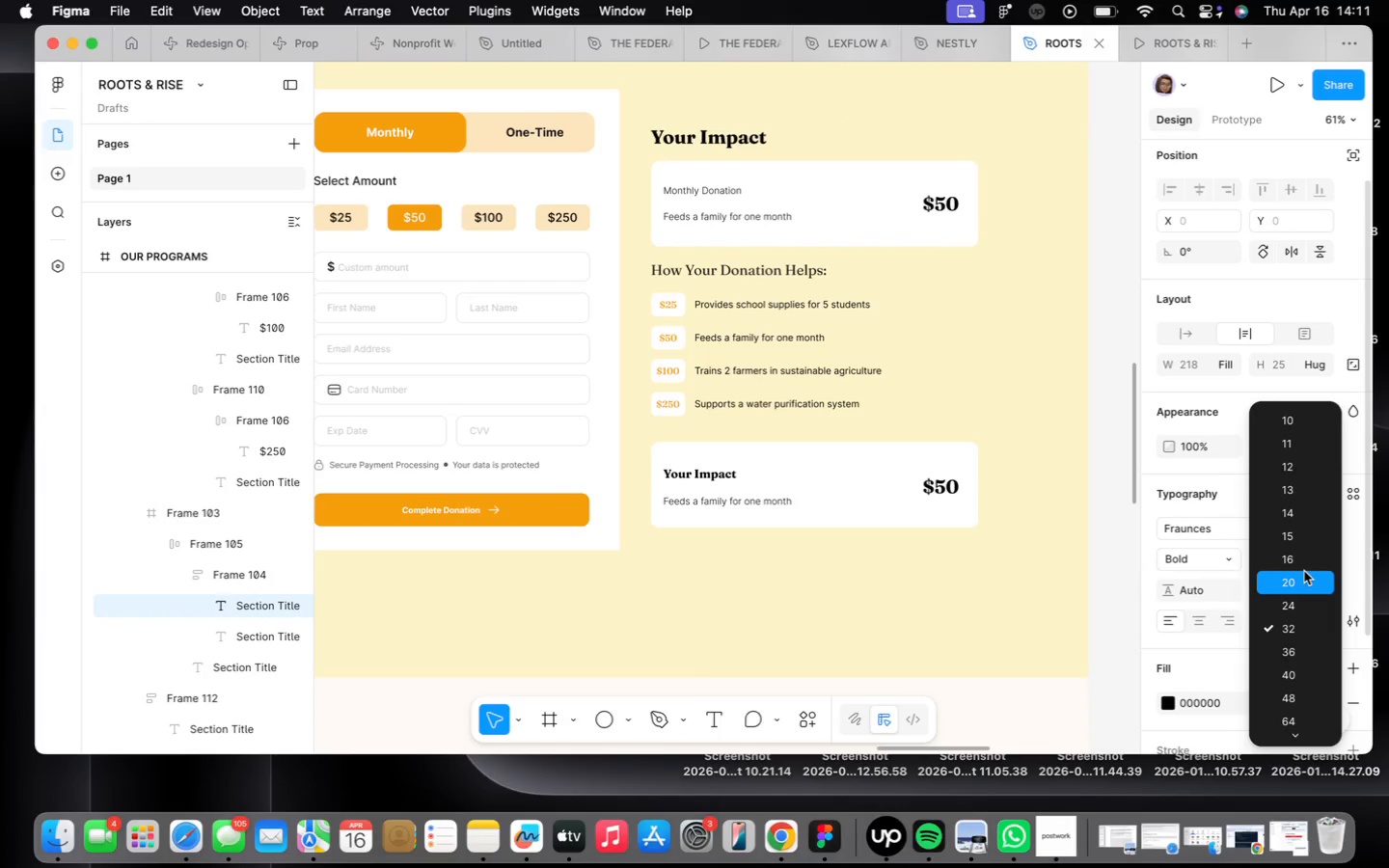 
left_click([1304, 571])
 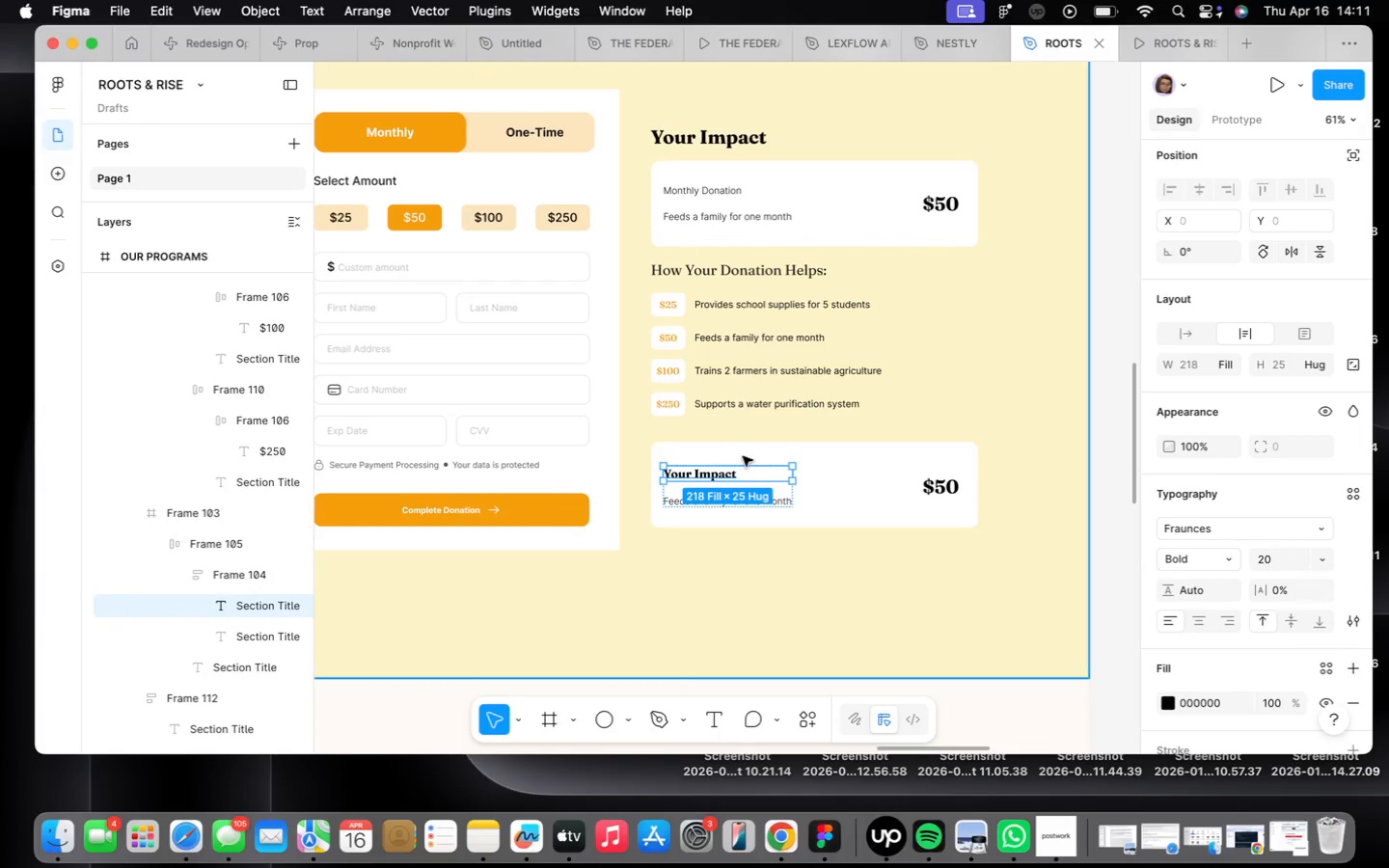 
left_click([814, 511])
 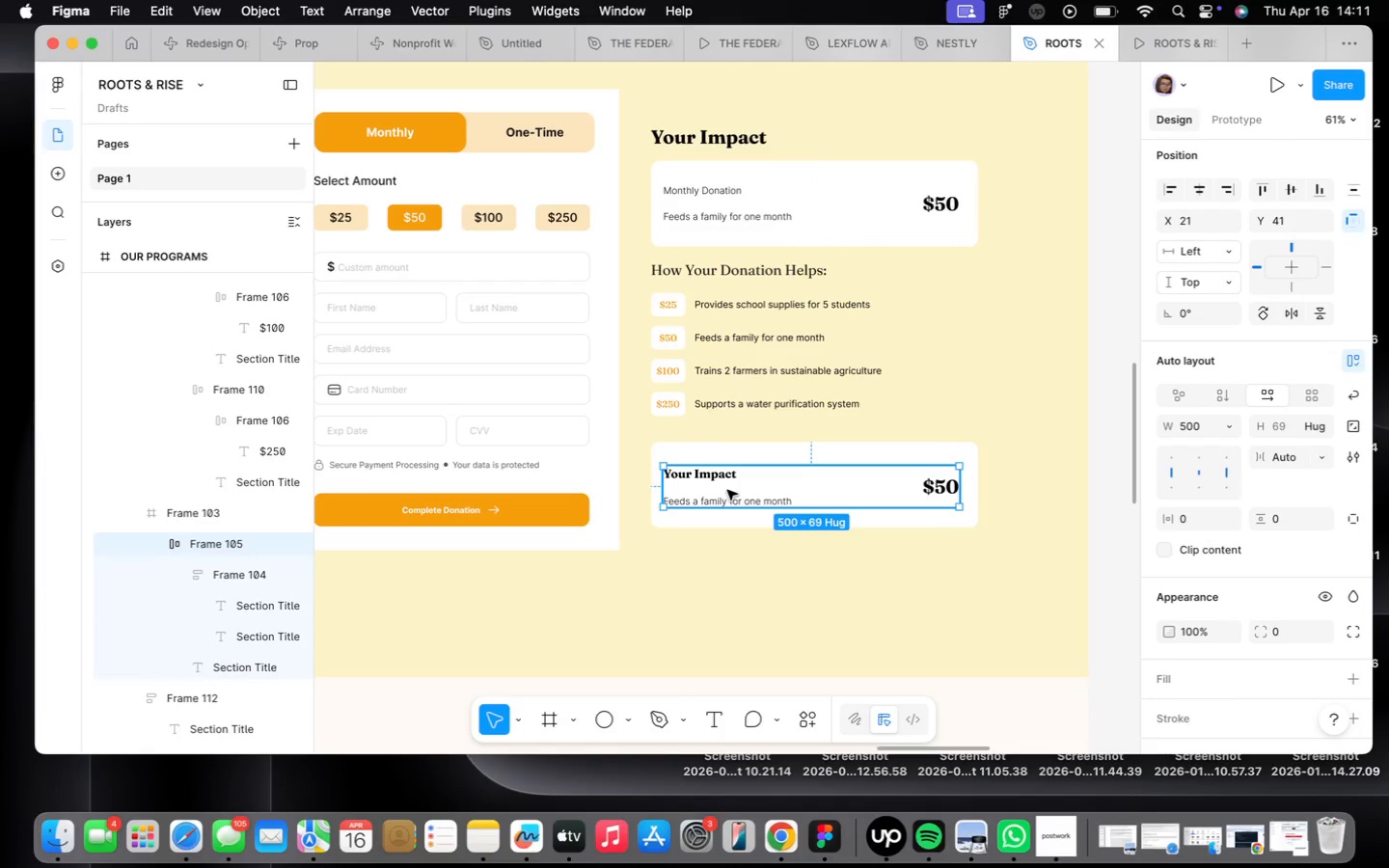 
left_click_drag(start_coordinate=[730, 492], to_coordinate=[731, 483])
 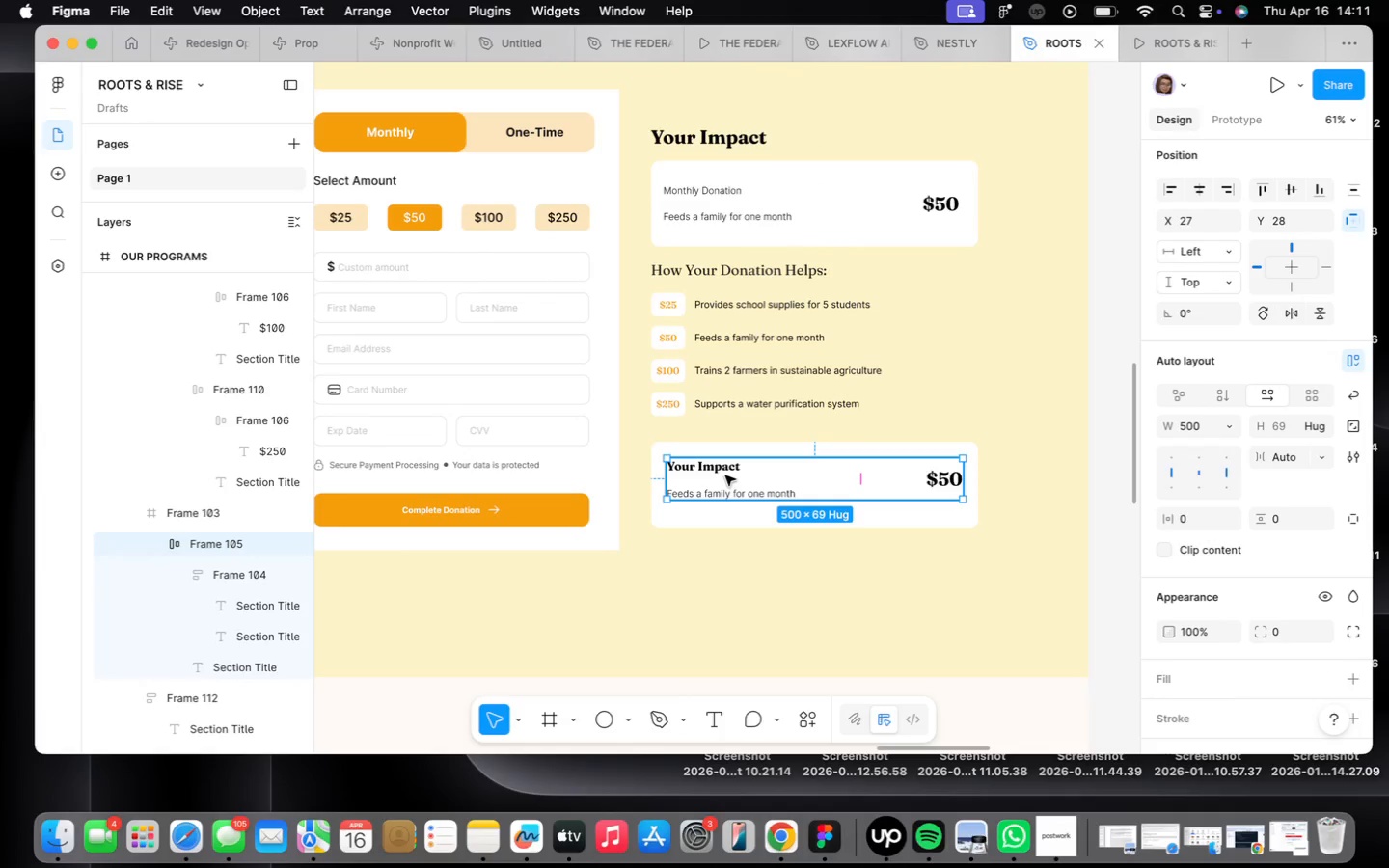 
double_click([725, 475])
 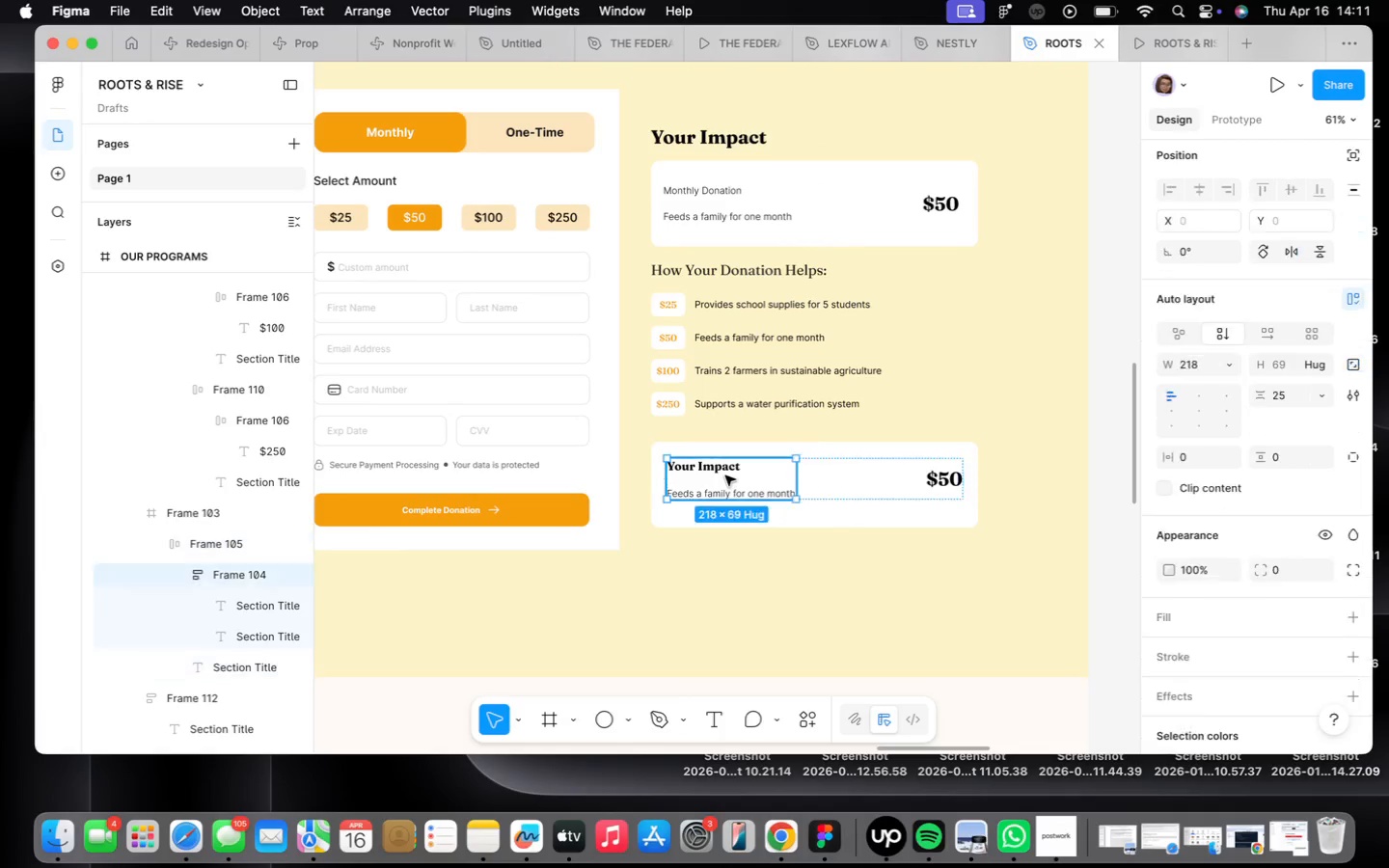 
triple_click([725, 475])
 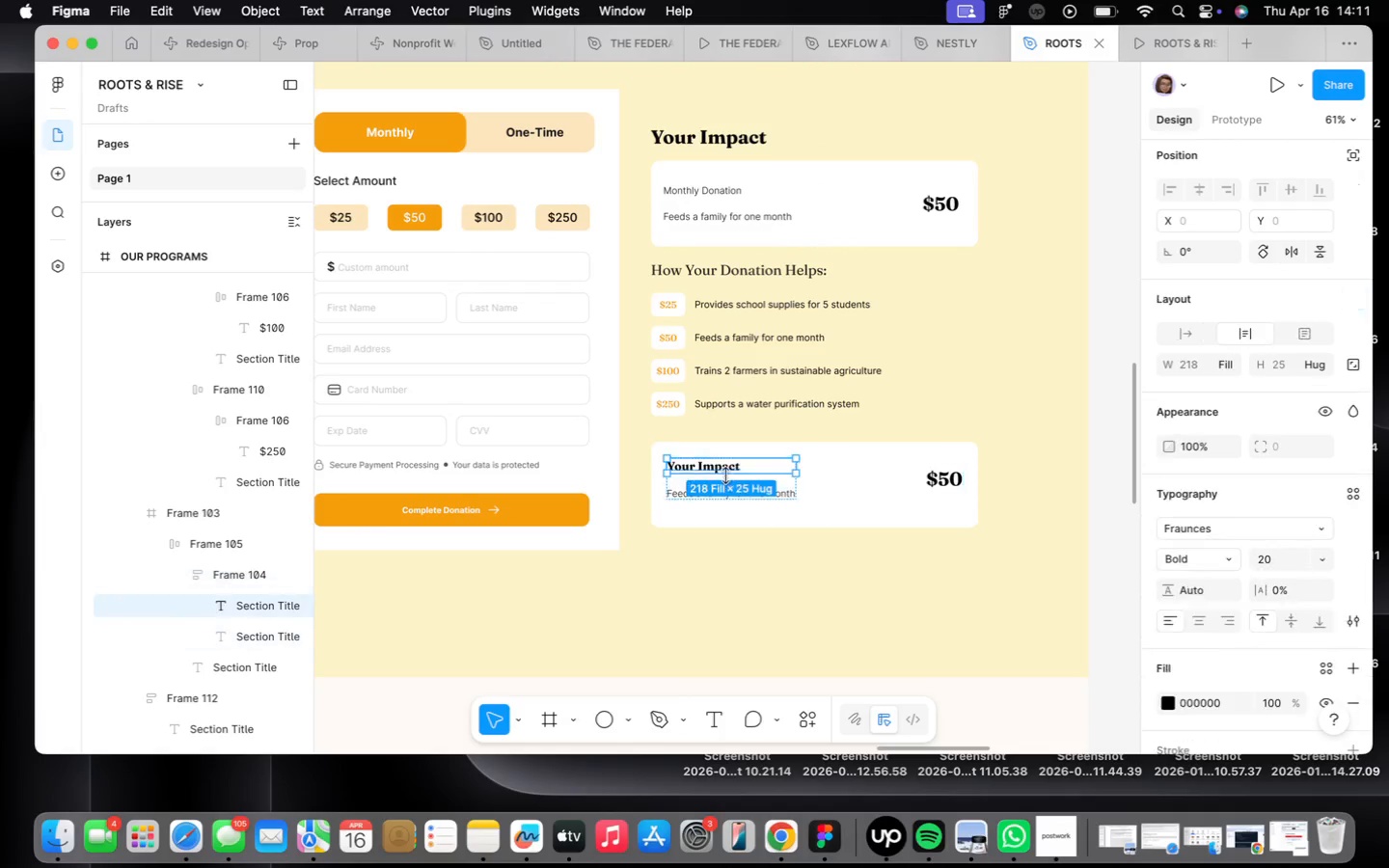 
triple_click([725, 475])
 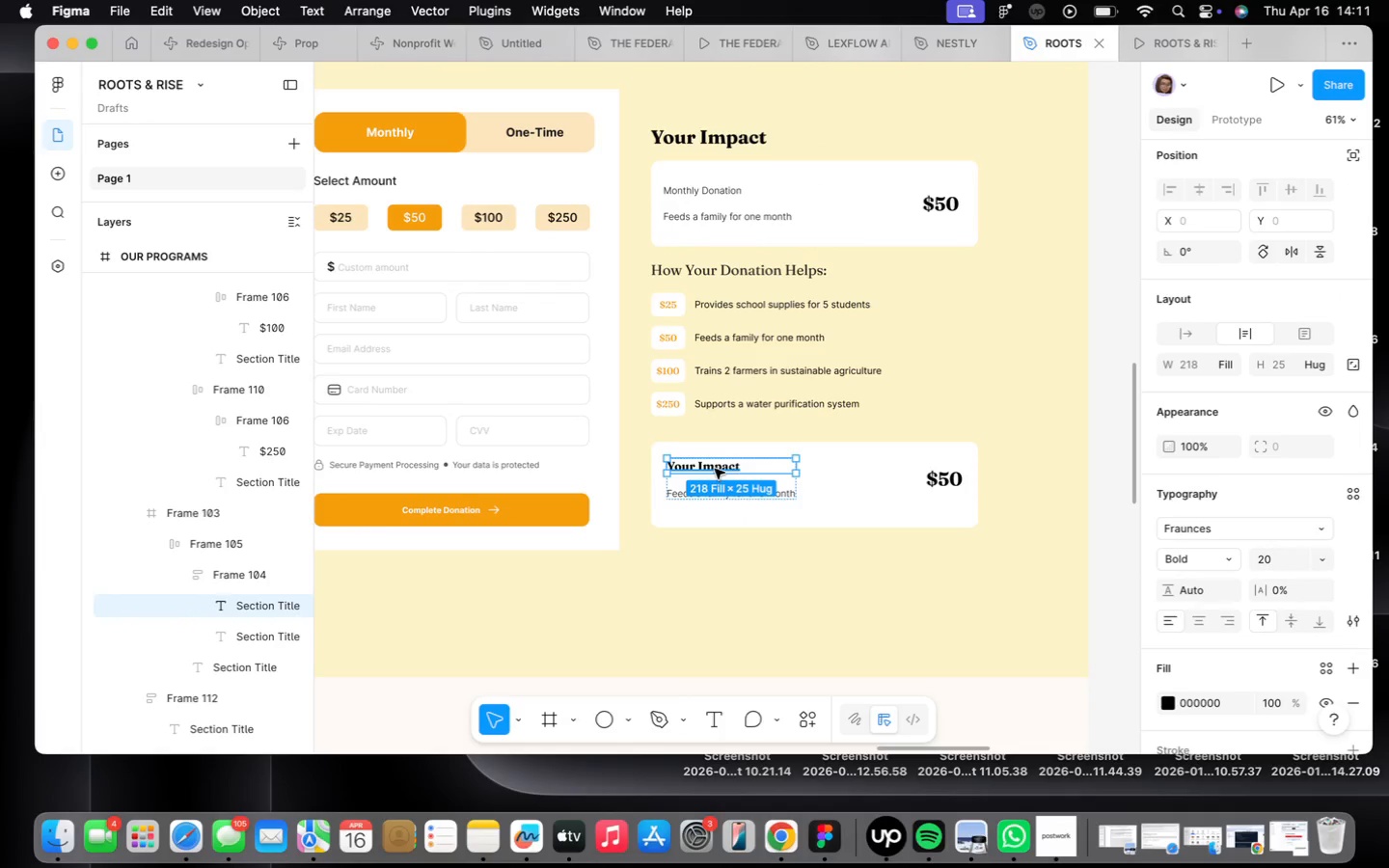 
double_click([715, 469])
 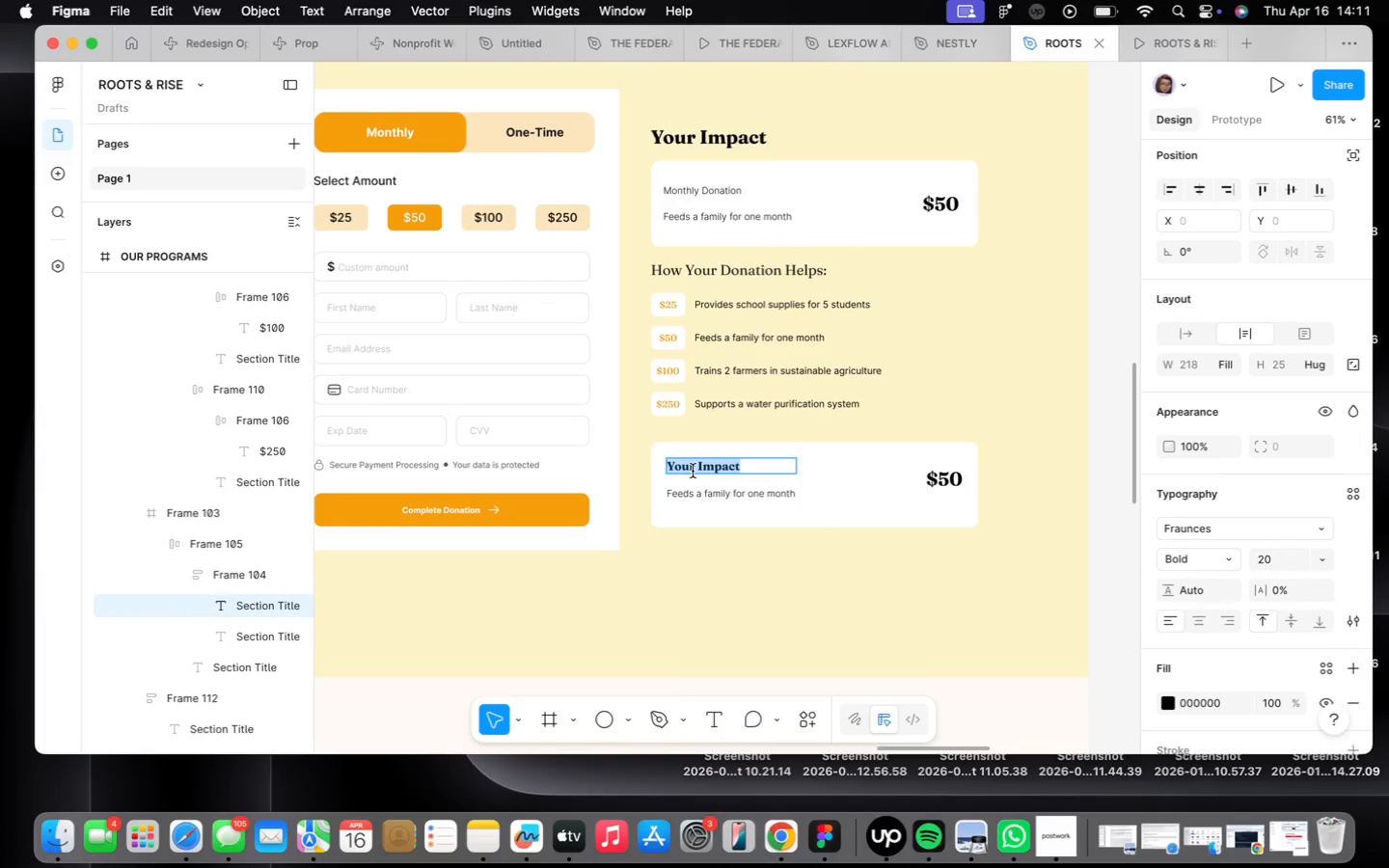 
triple_click([692, 471])
 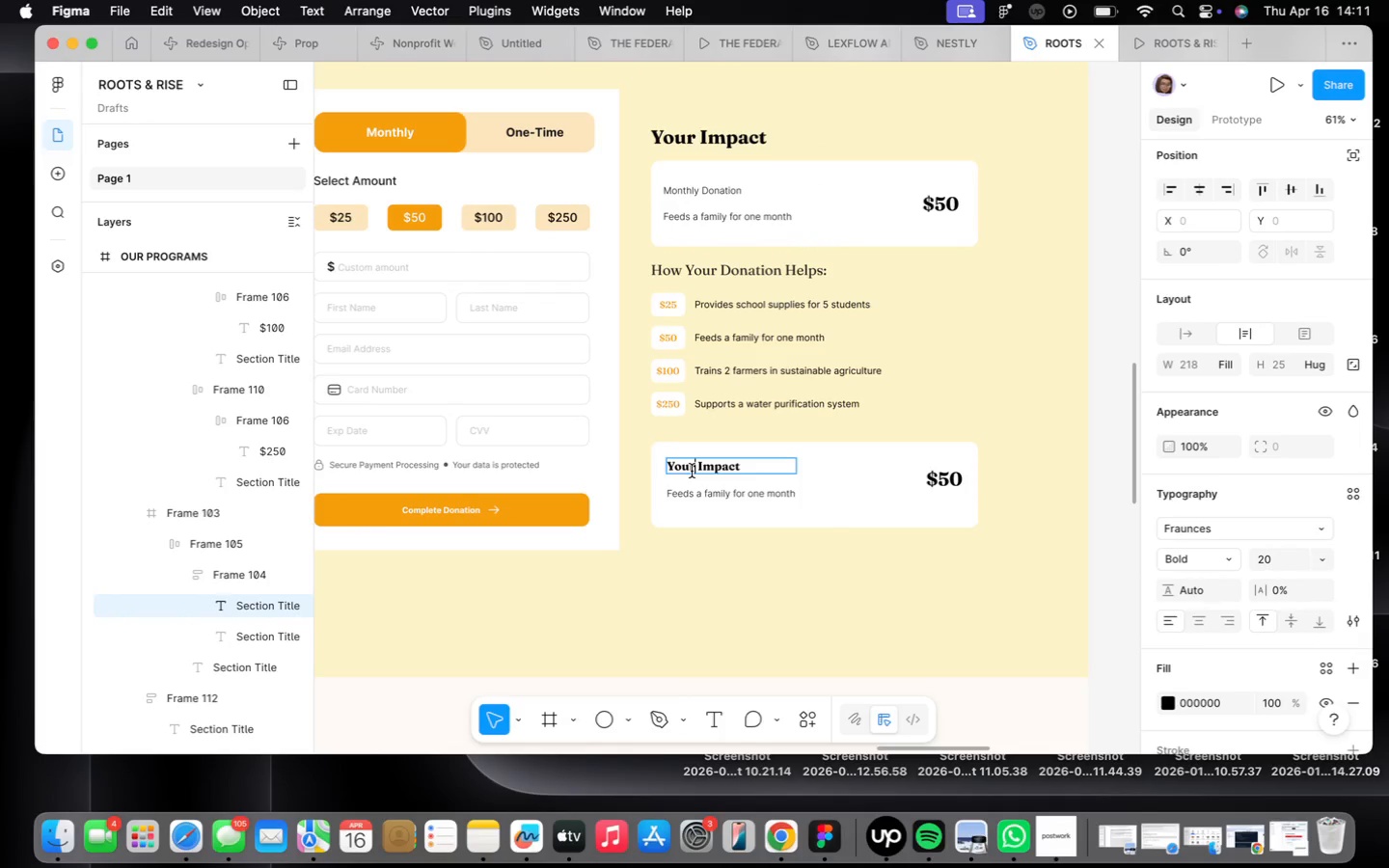 
triple_click([692, 471])
 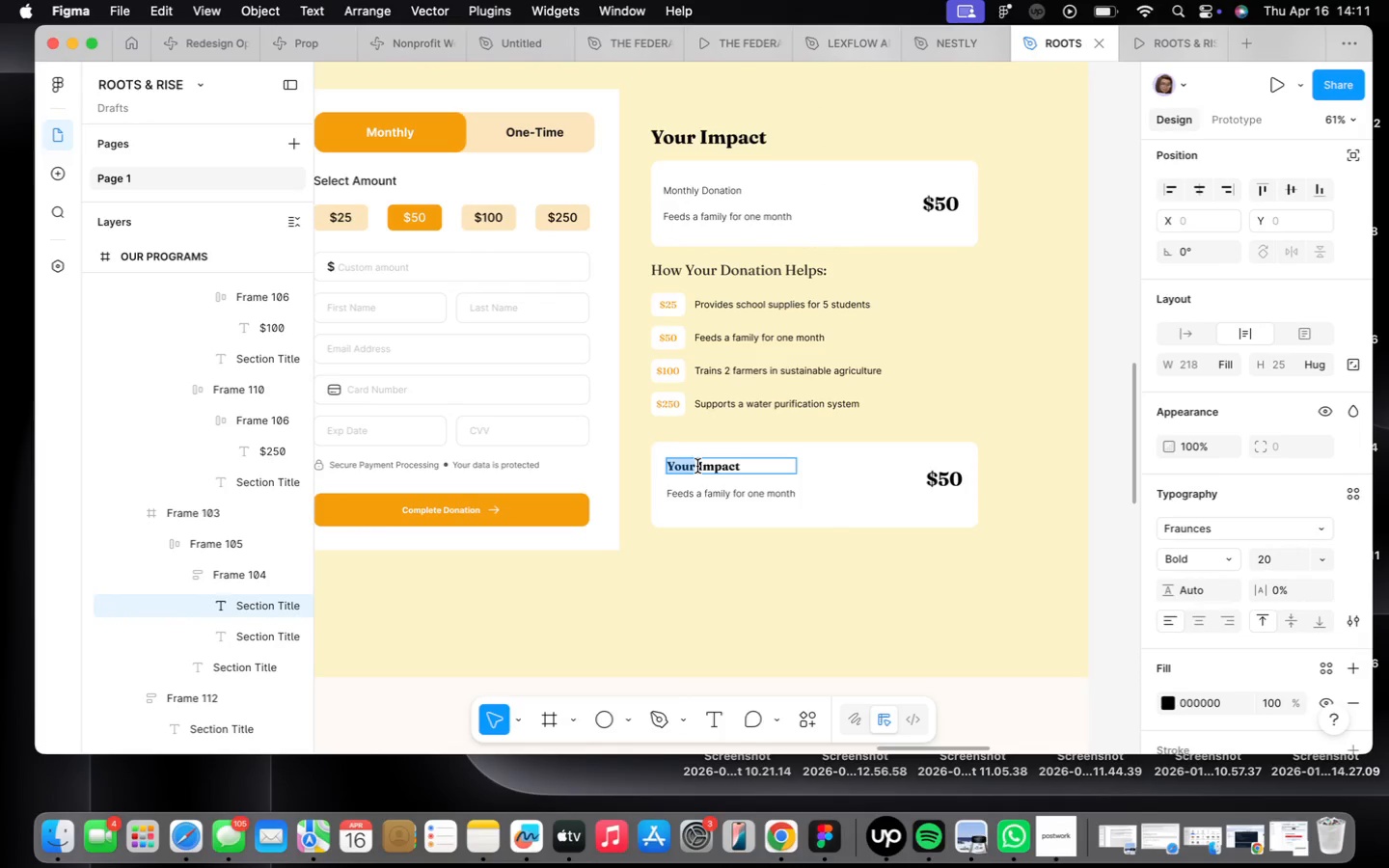 
type(Annual)
 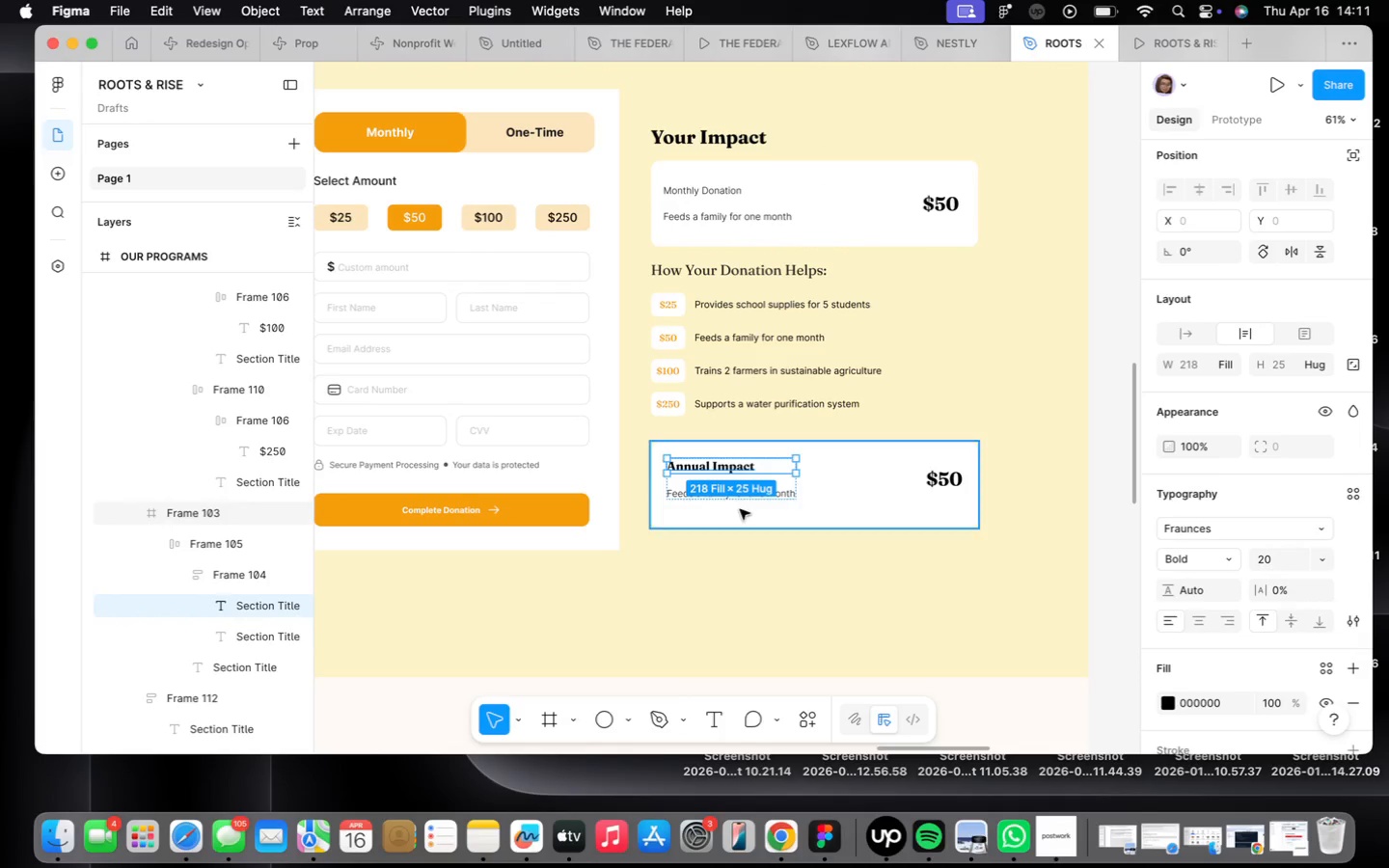 
left_click([717, 496])
 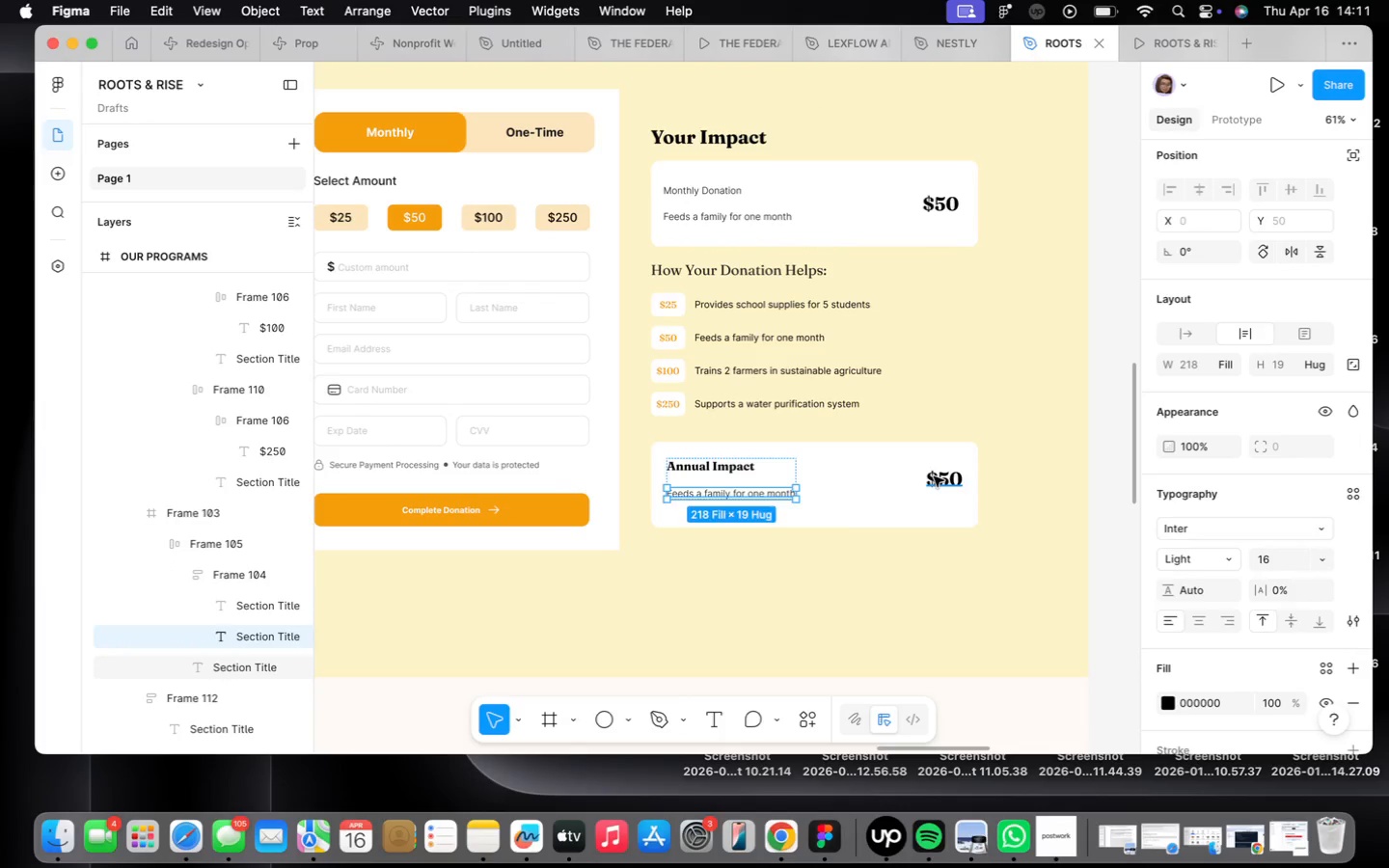 
left_click_drag(start_coordinate=[940, 478], to_coordinate=[782, 587])
 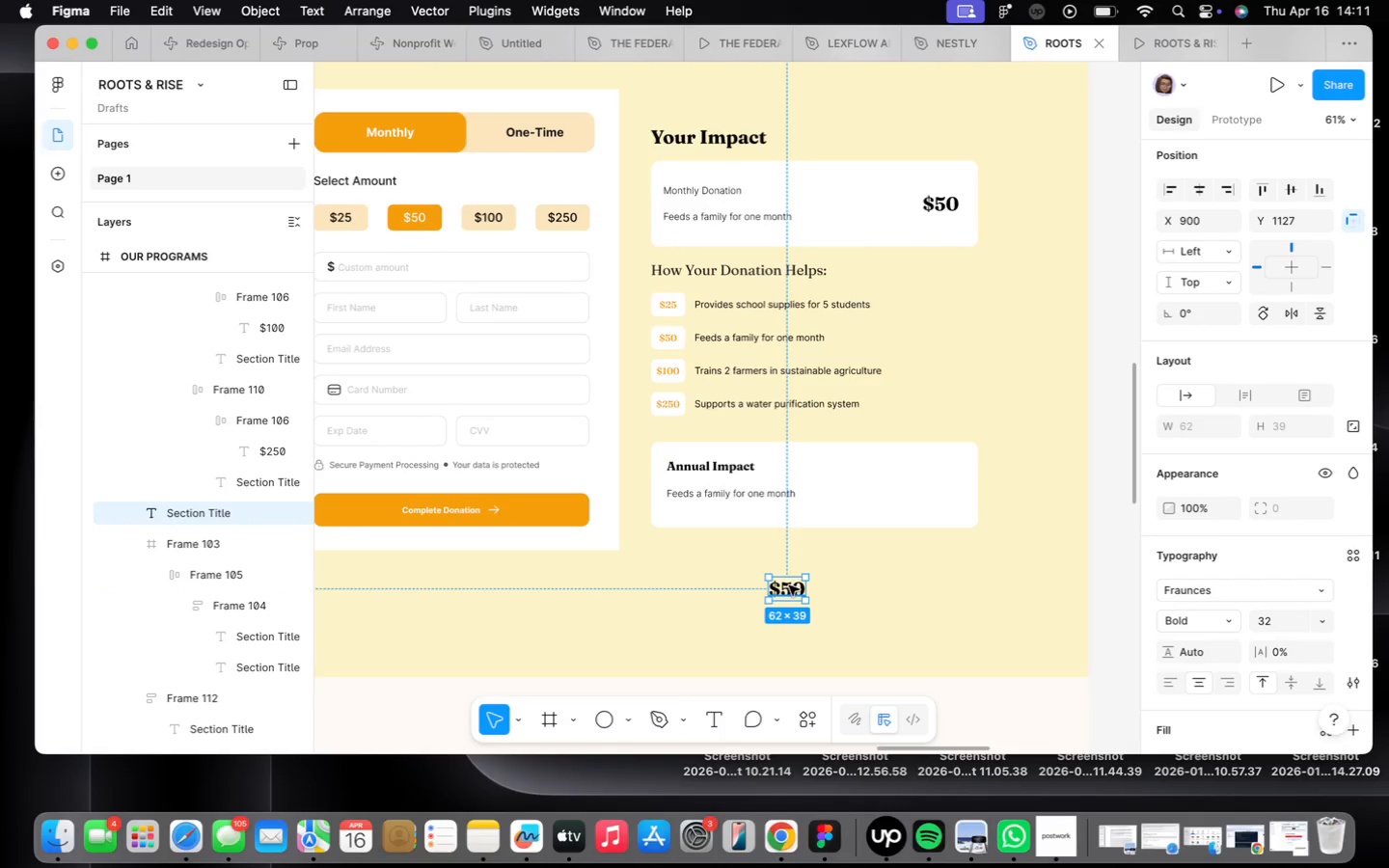 
left_click_drag(start_coordinate=[789, 585], to_coordinate=[731, 481])
 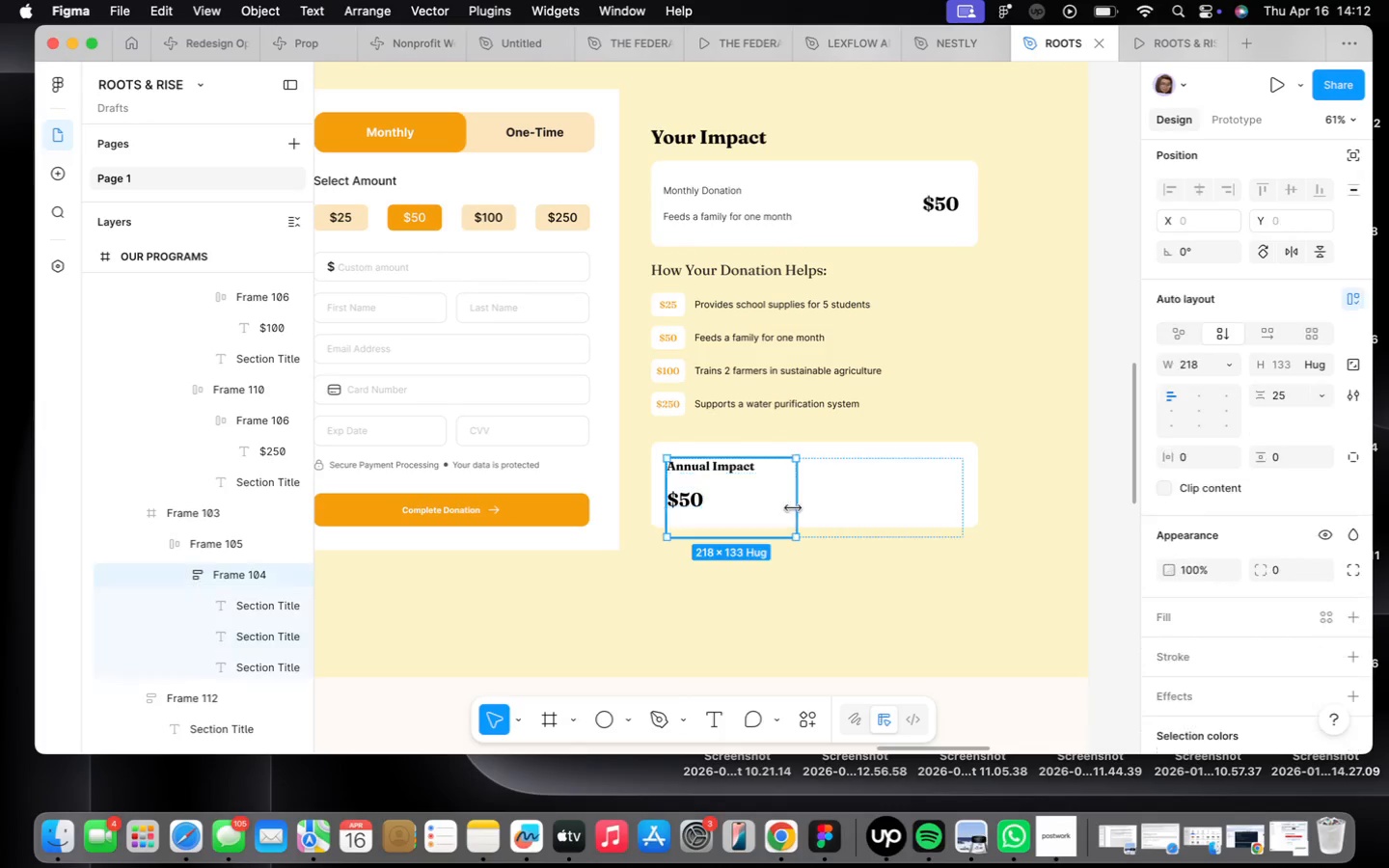 
mouse_move([1230, 411])
 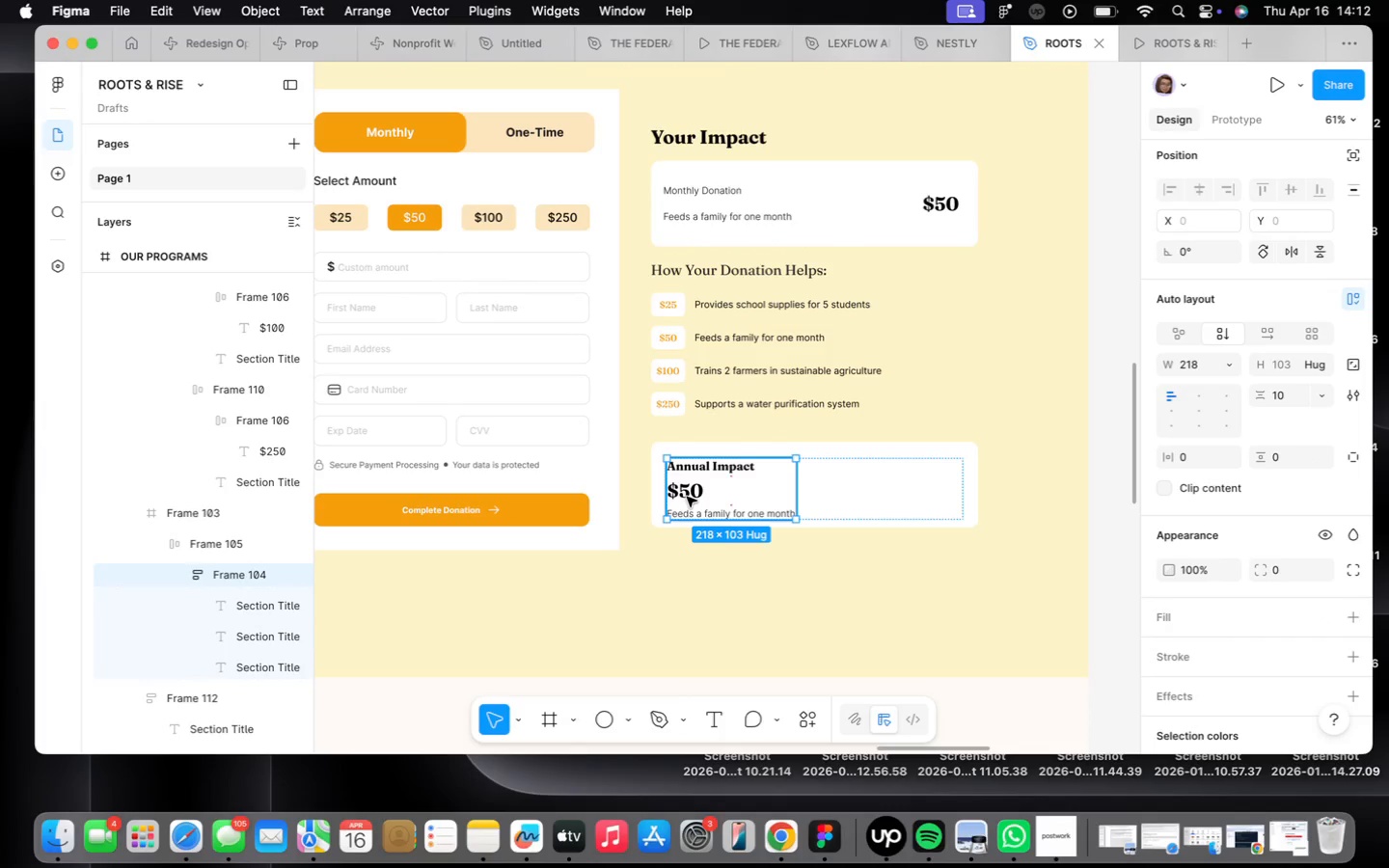 
double_click([687, 496])
 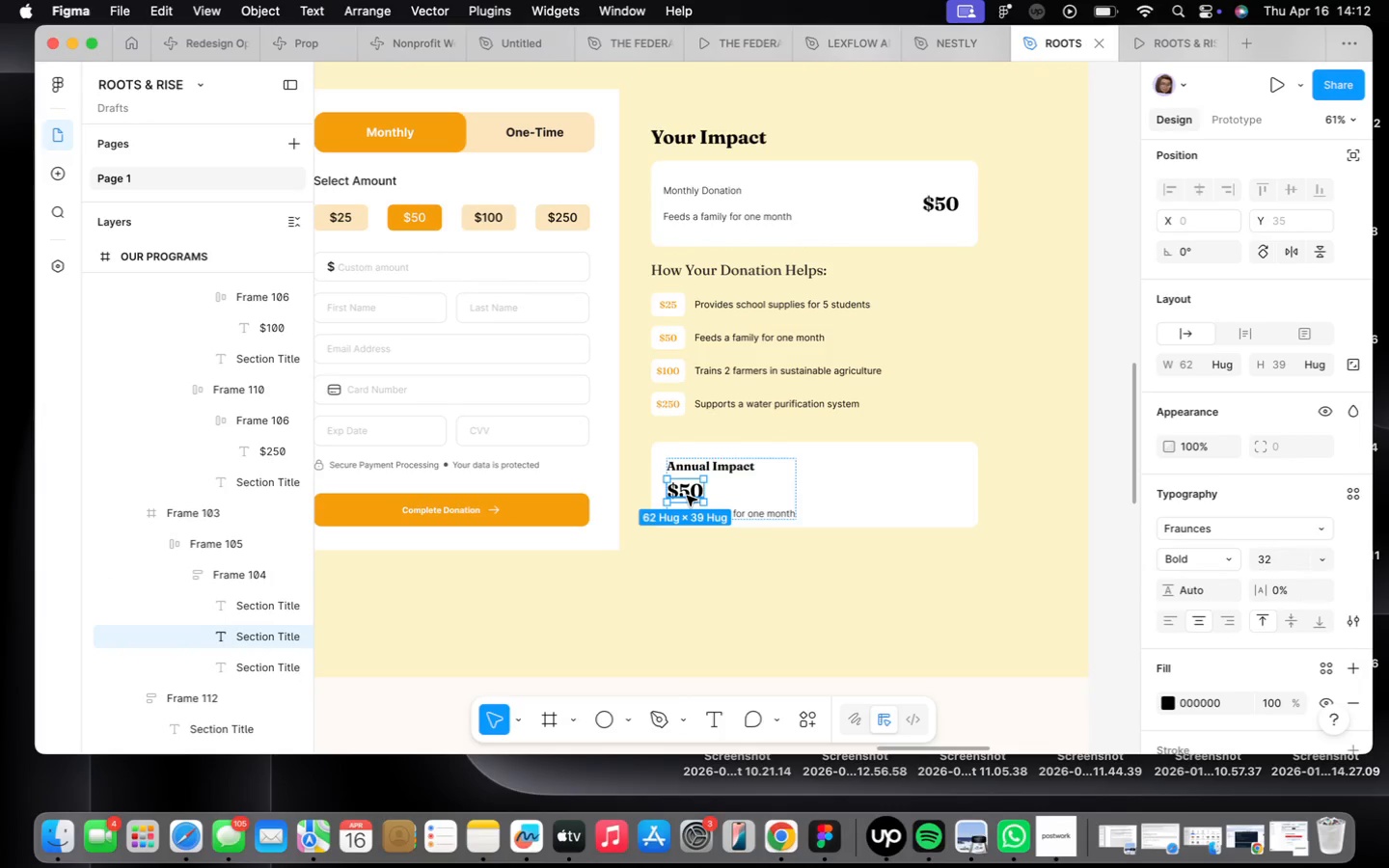 
double_click([687, 496])
 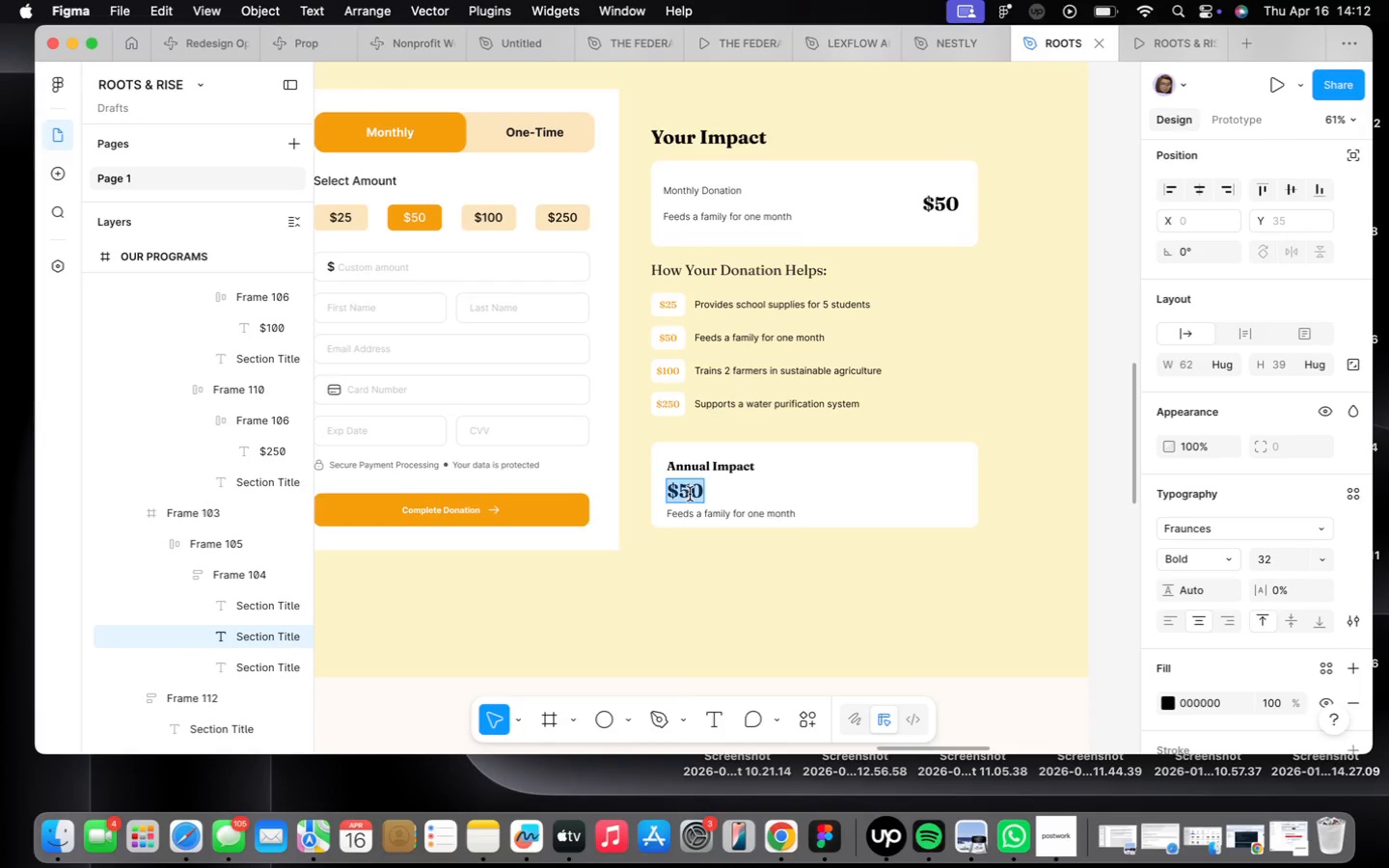 
triple_click([690, 494])
 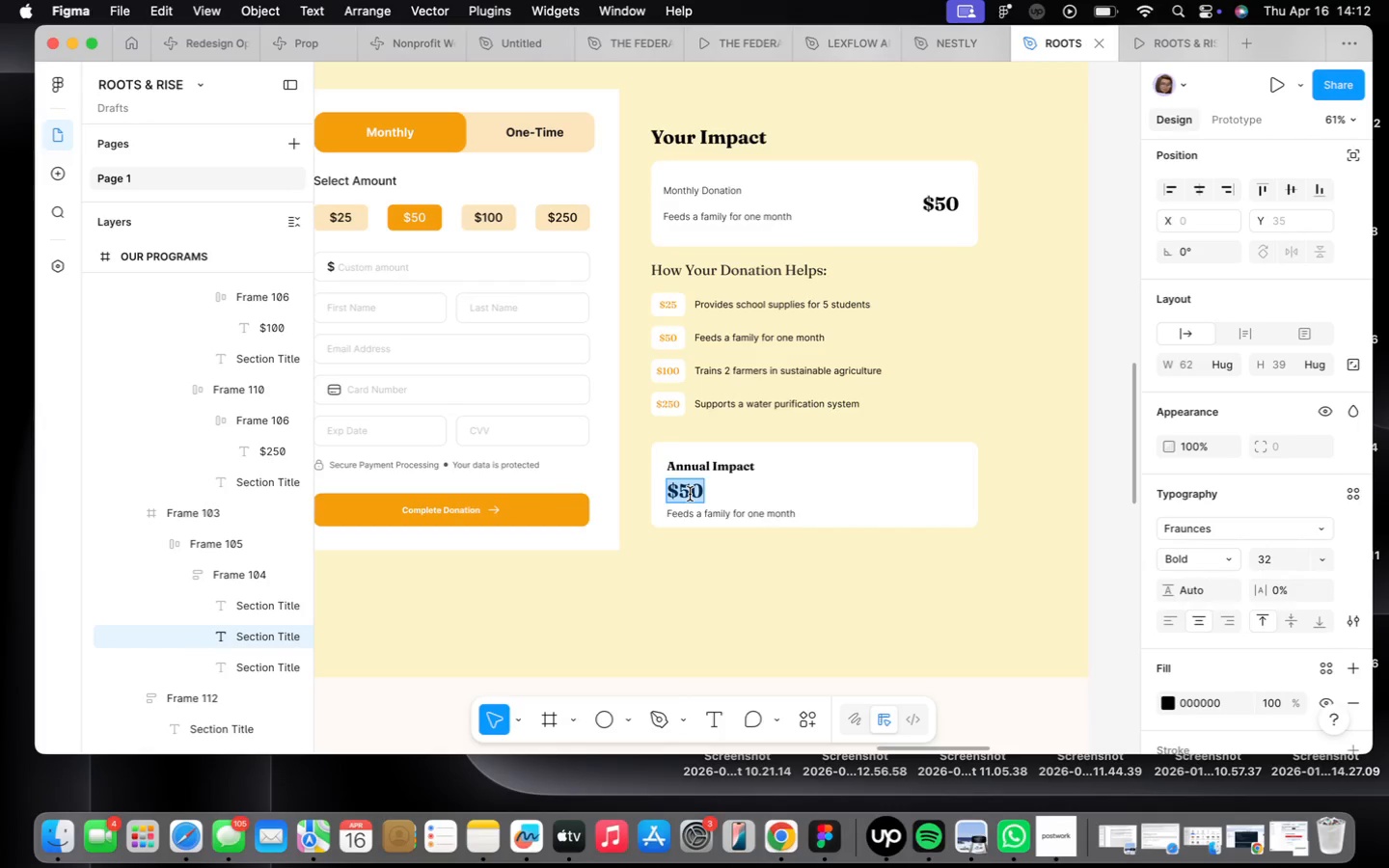 
triple_click([690, 494])
 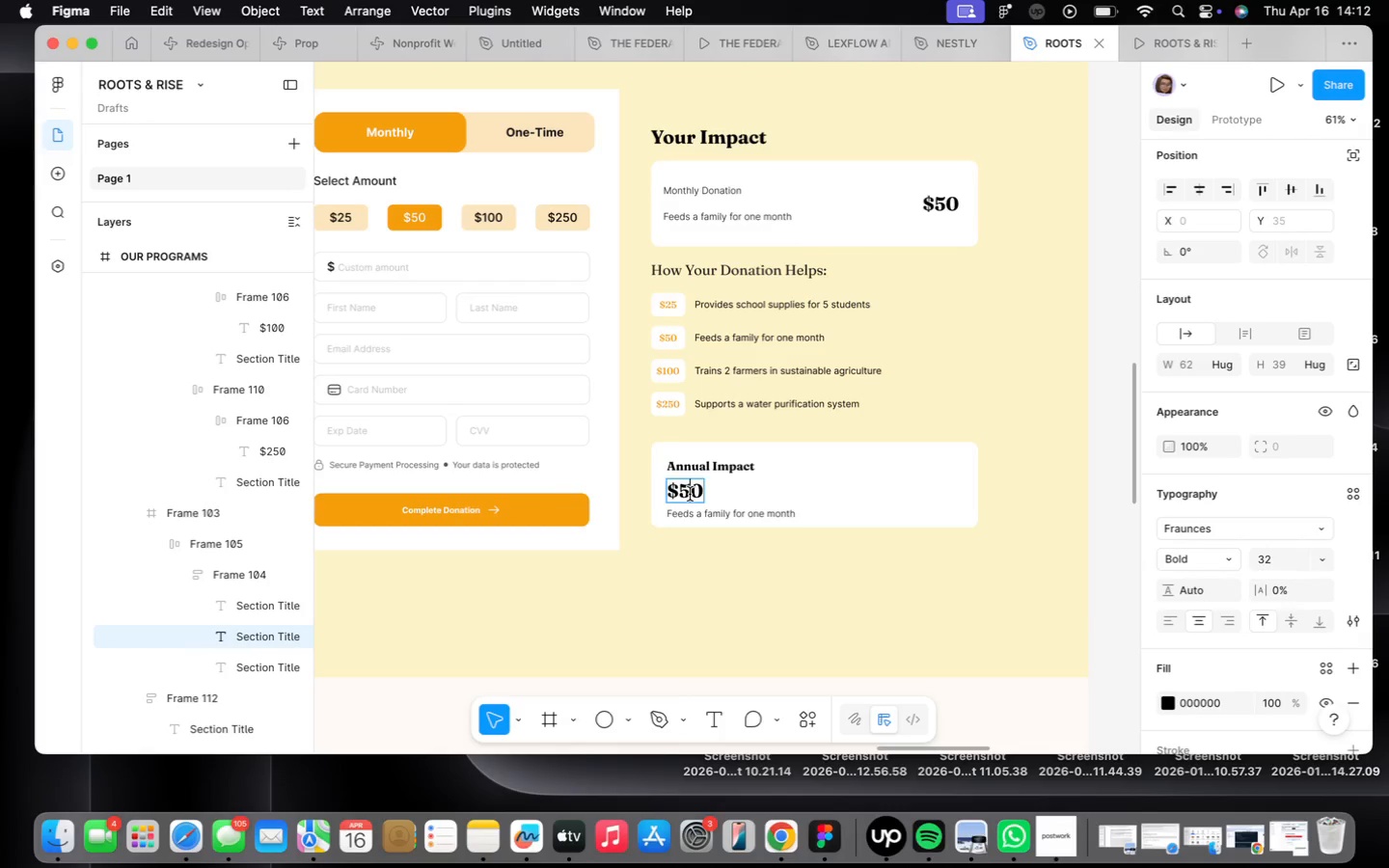 
triple_click([690, 494])
 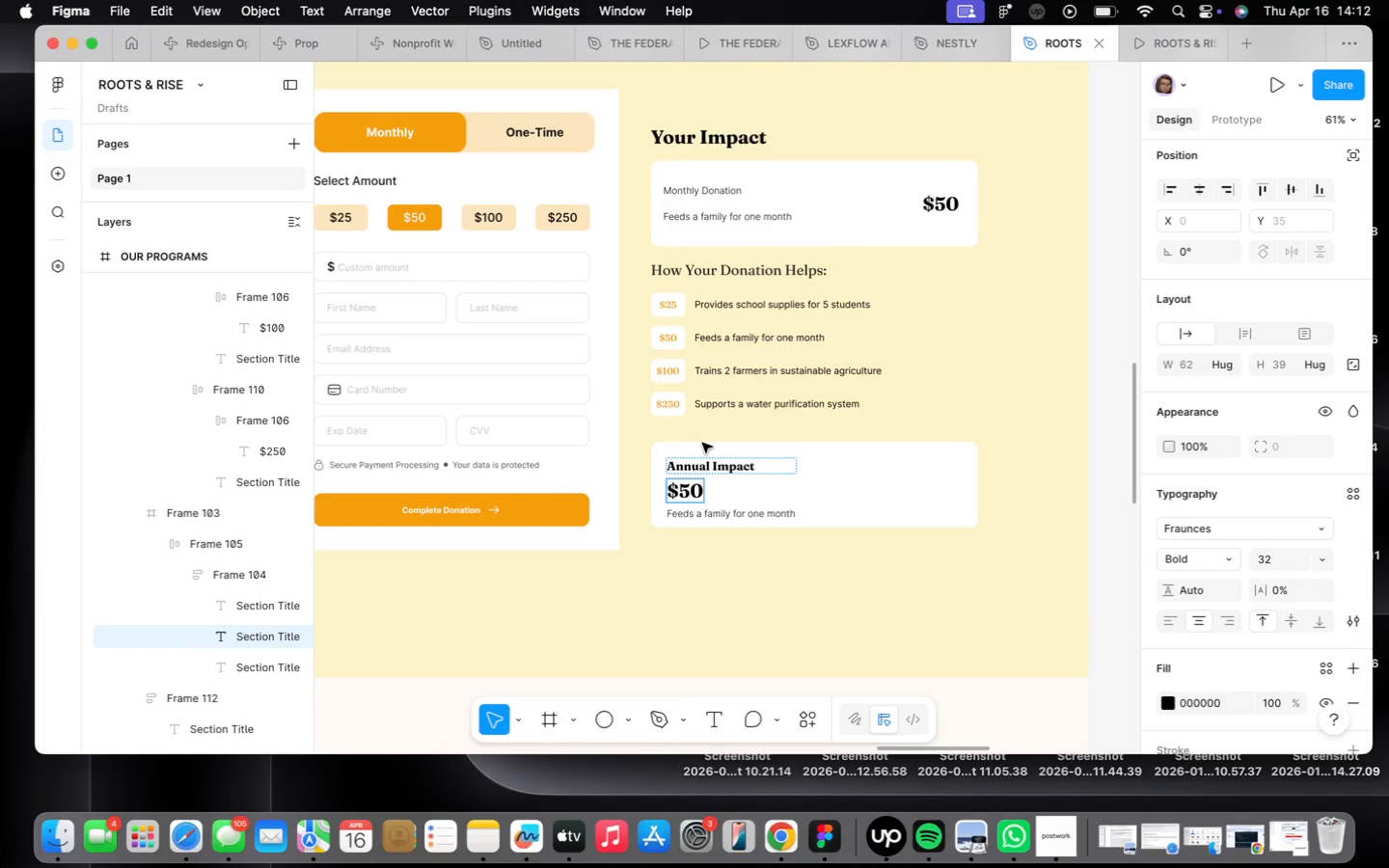 
key(Backspace)
type(60)
 